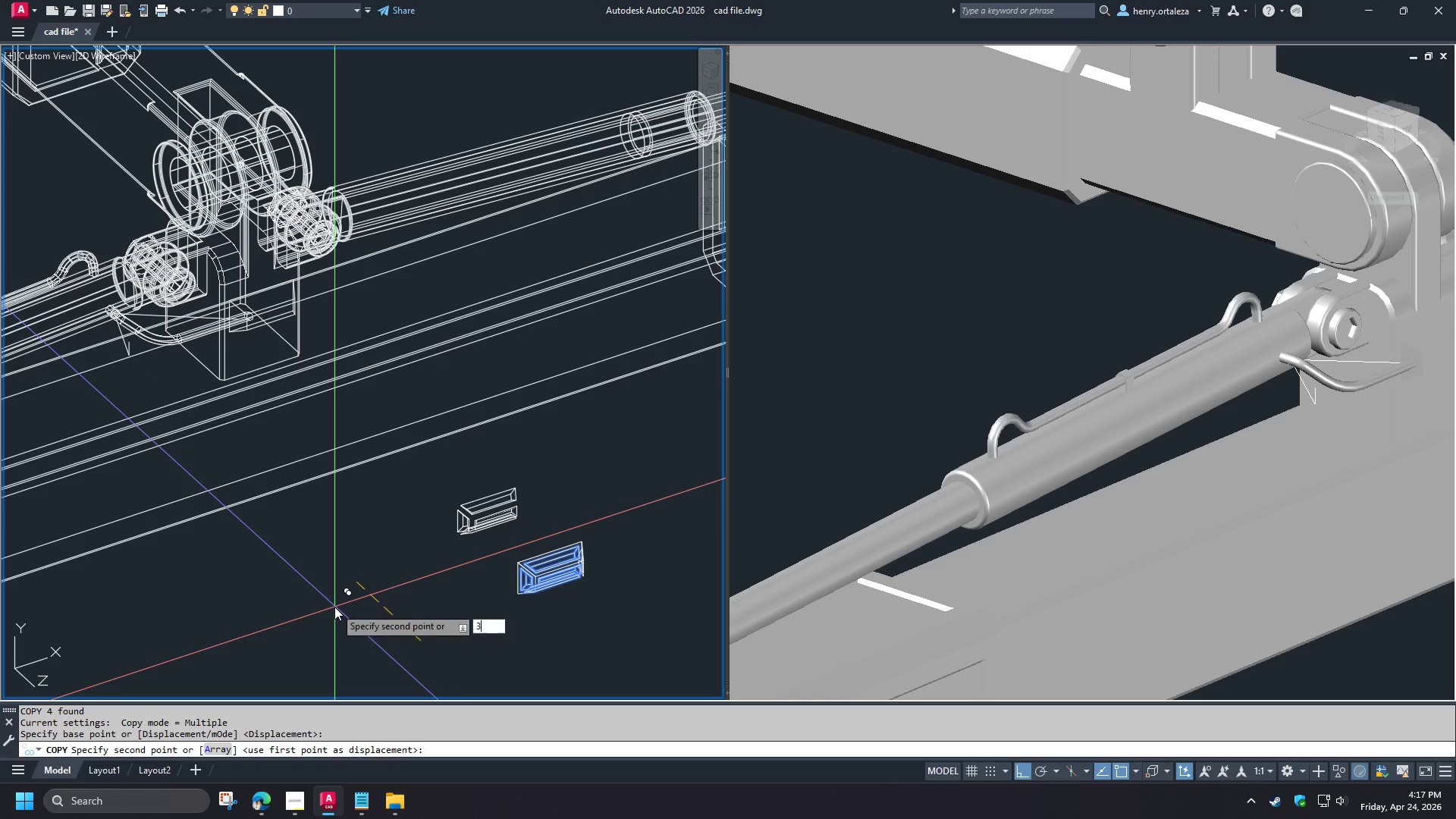 
key(Numpad0)
 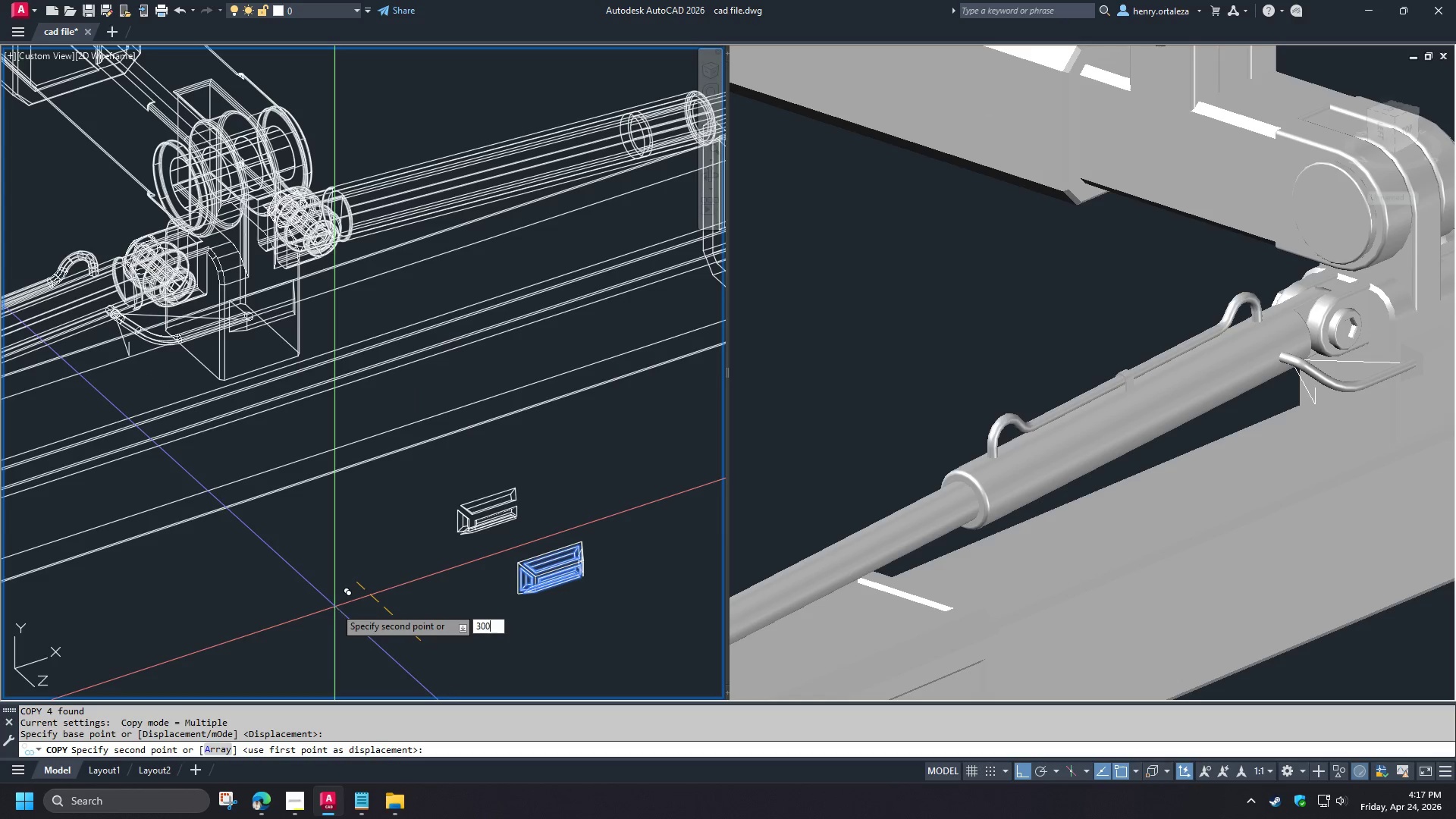 
key(Numpad0)
 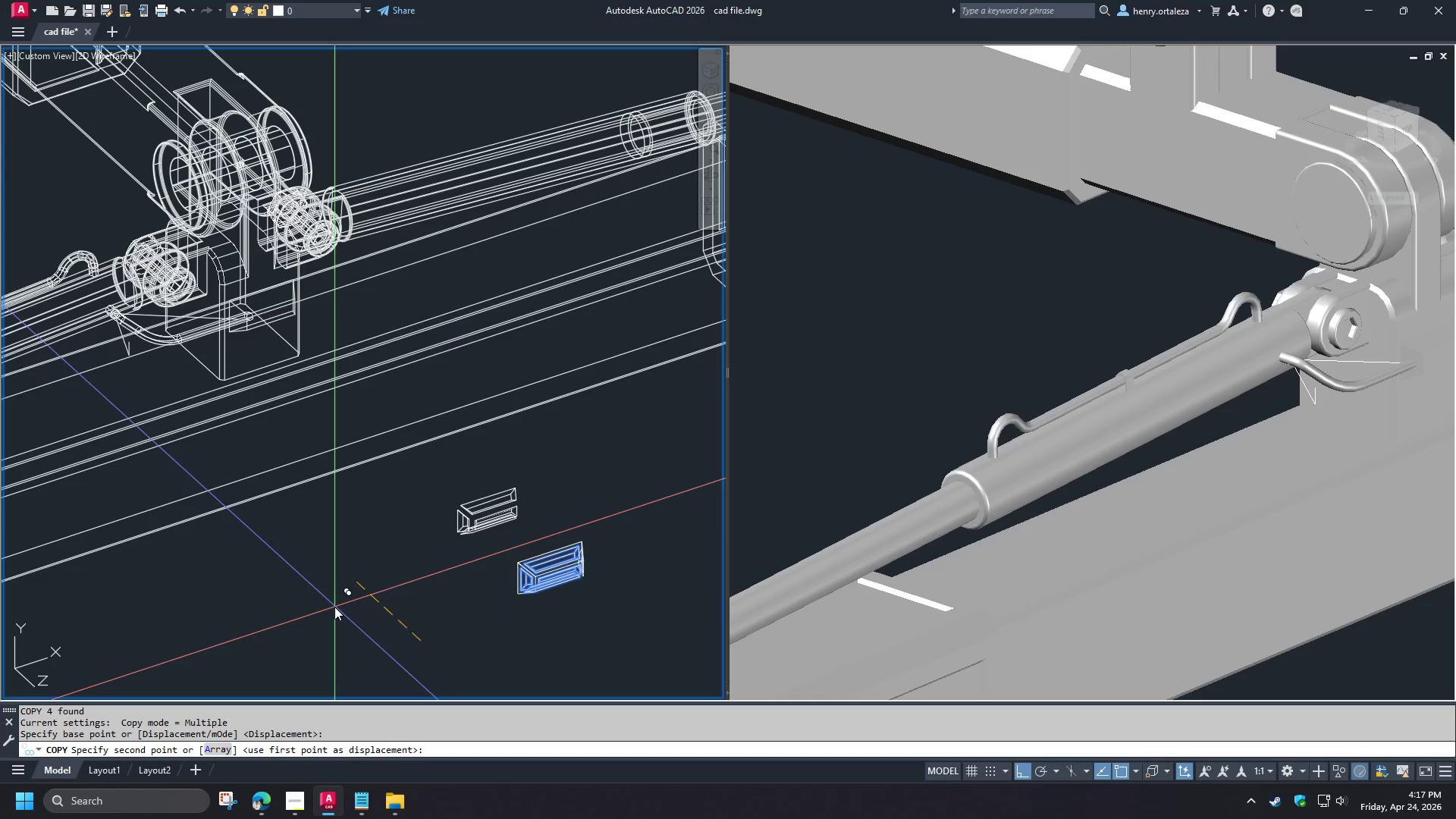 
key(Space)
 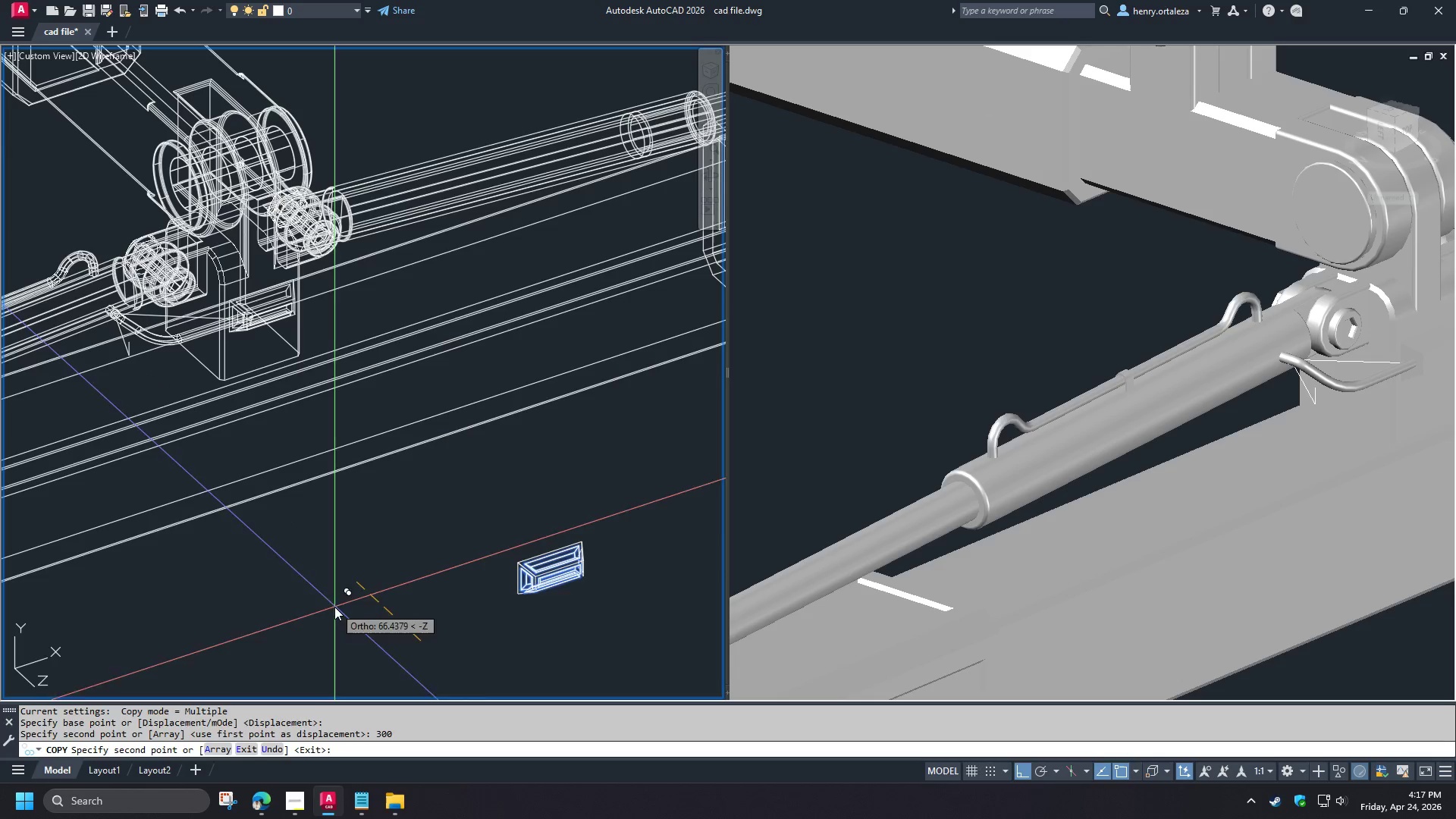 
key(Space)
 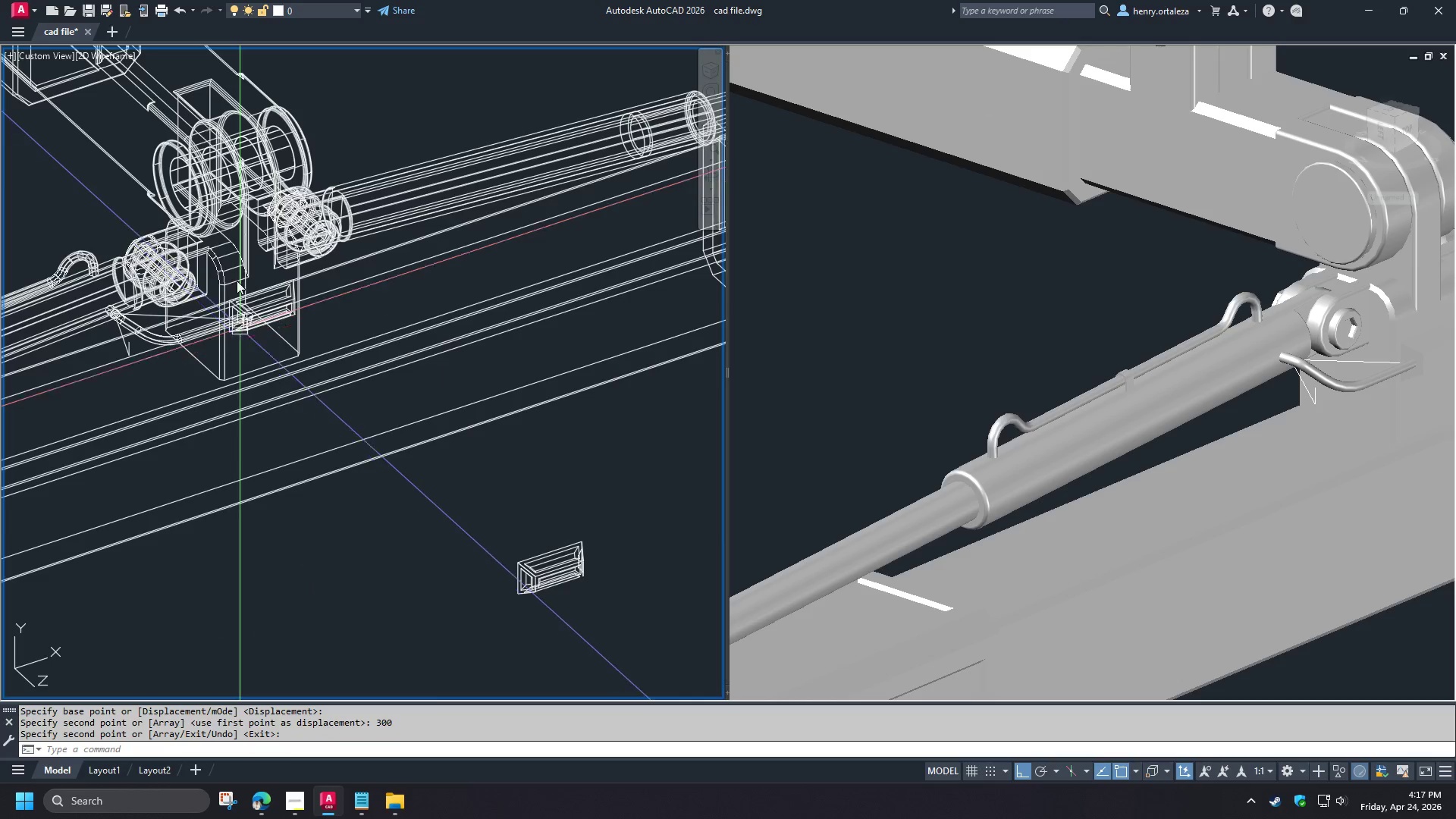 
scroll: coordinate [237, 264], scroll_direction: up, amount: 4.0
 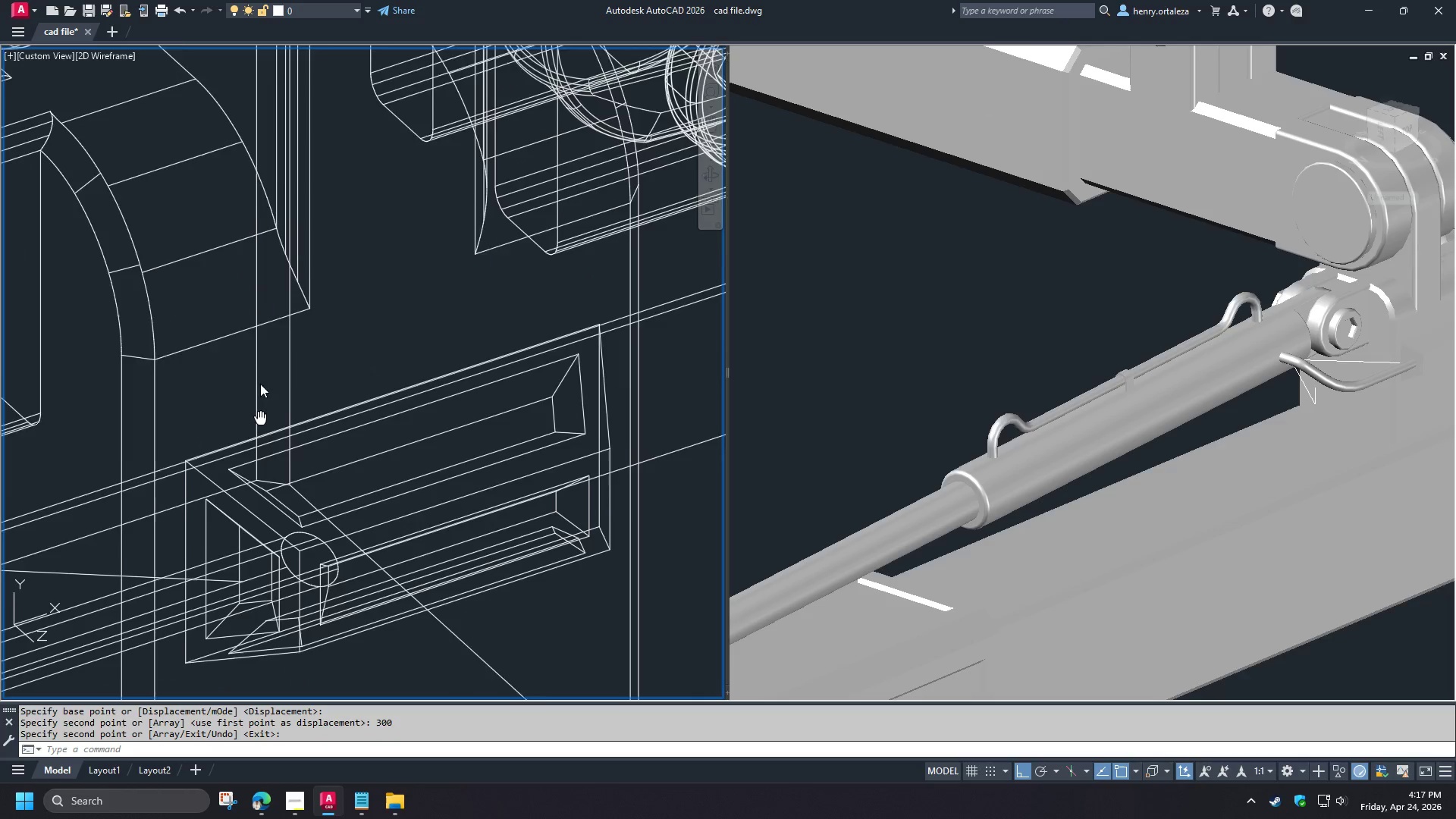 
type(su )
 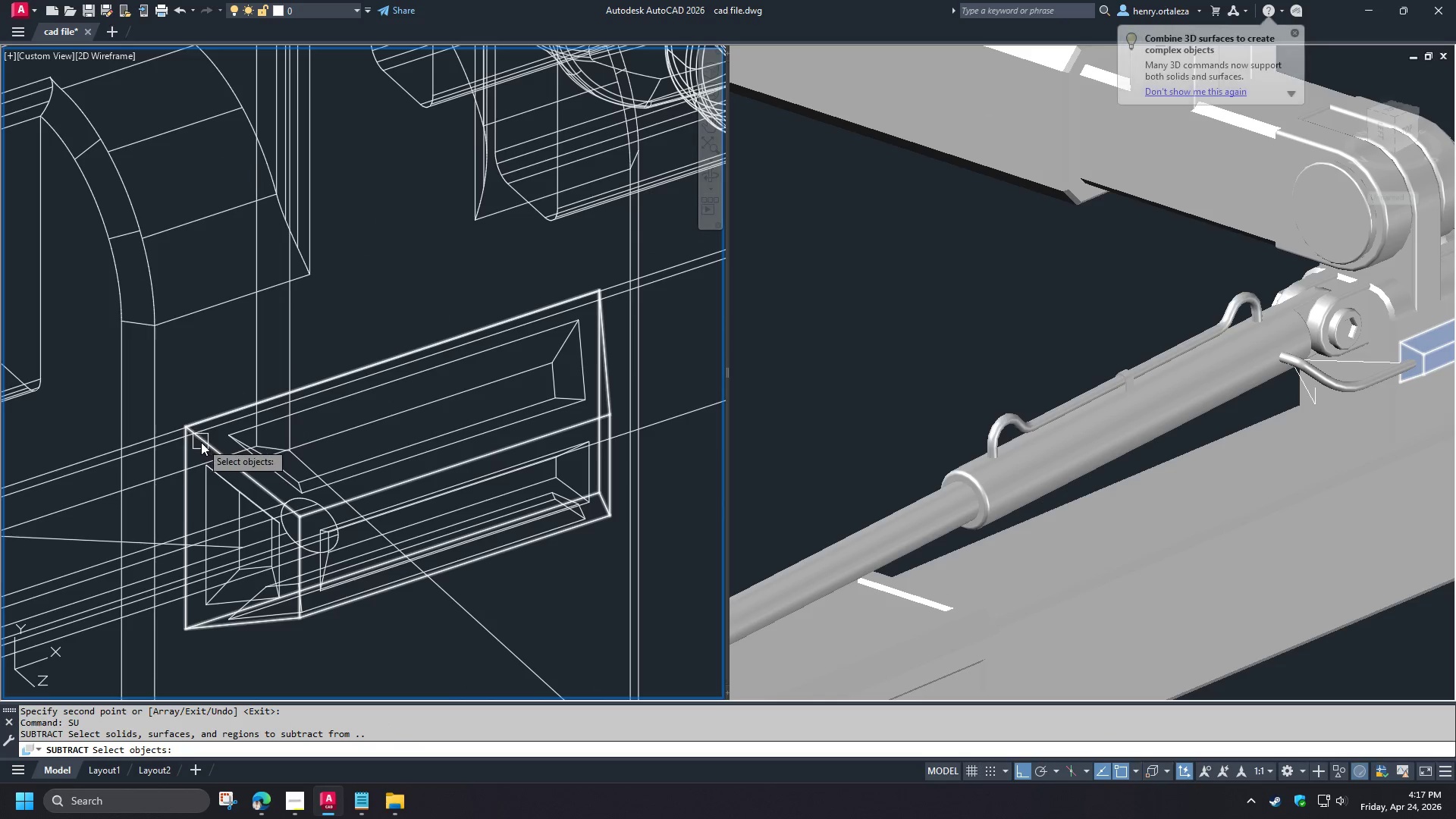 
left_click([201, 442])
 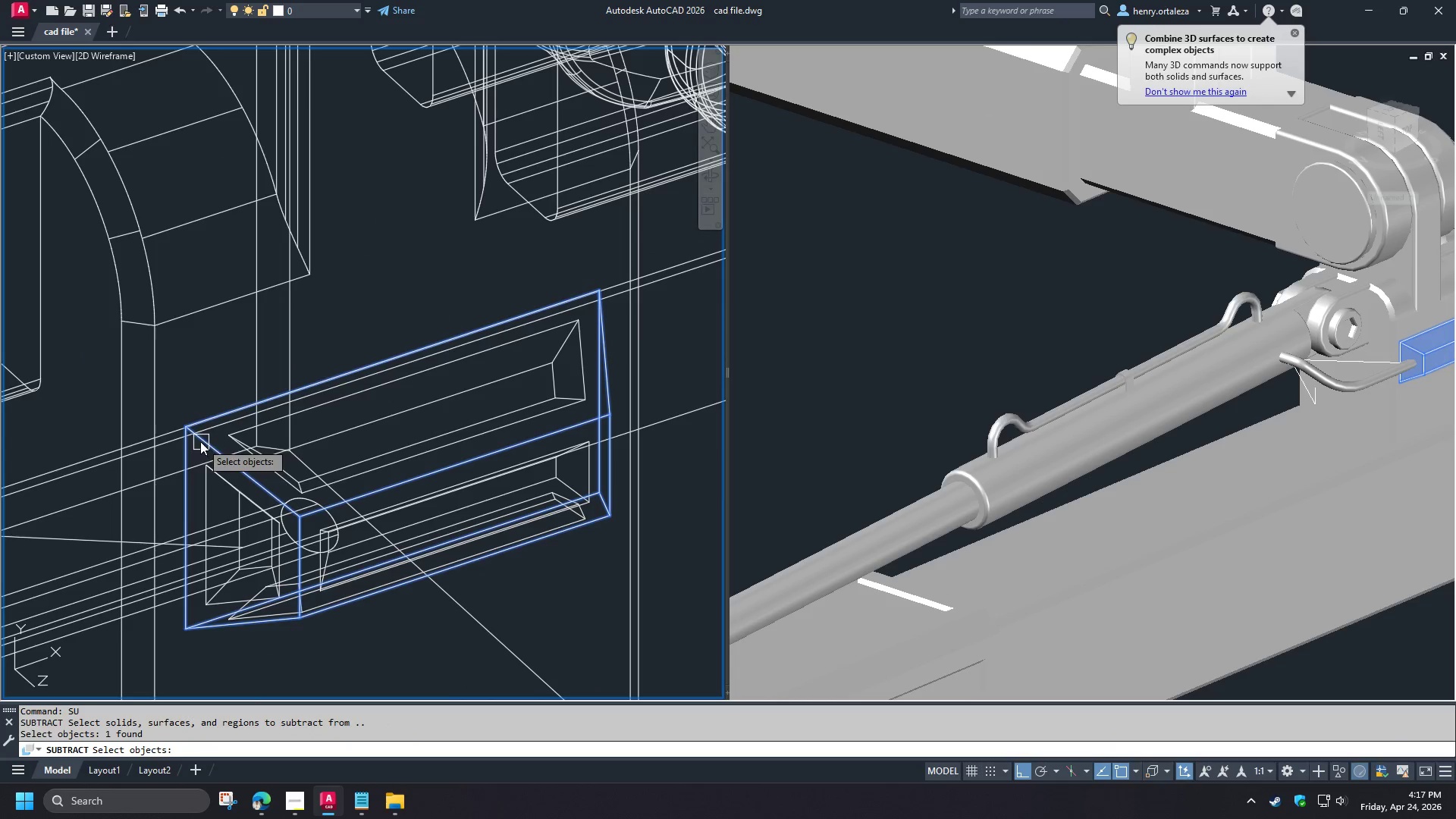 
key(Space)
 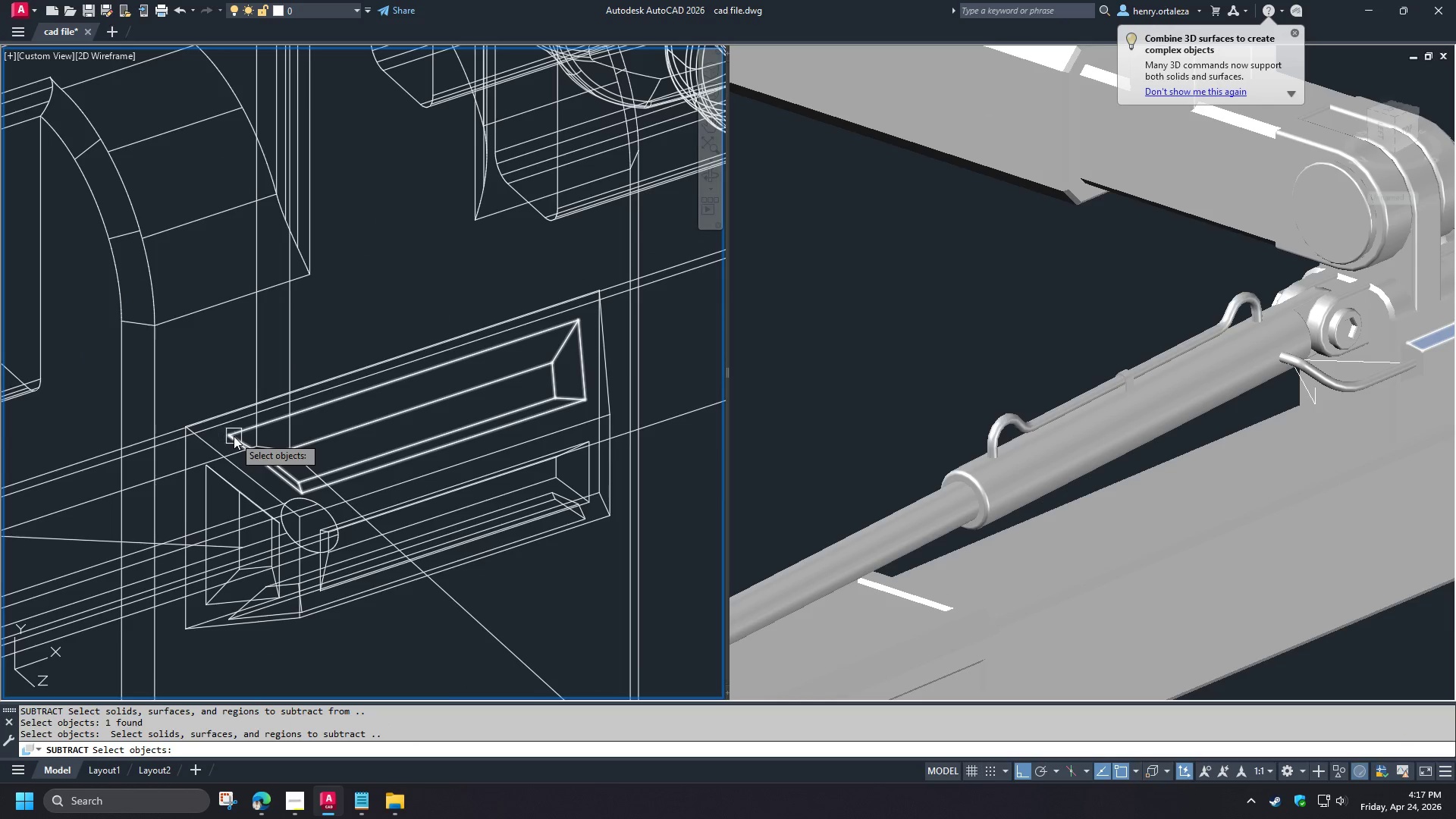 
left_click([234, 436])
 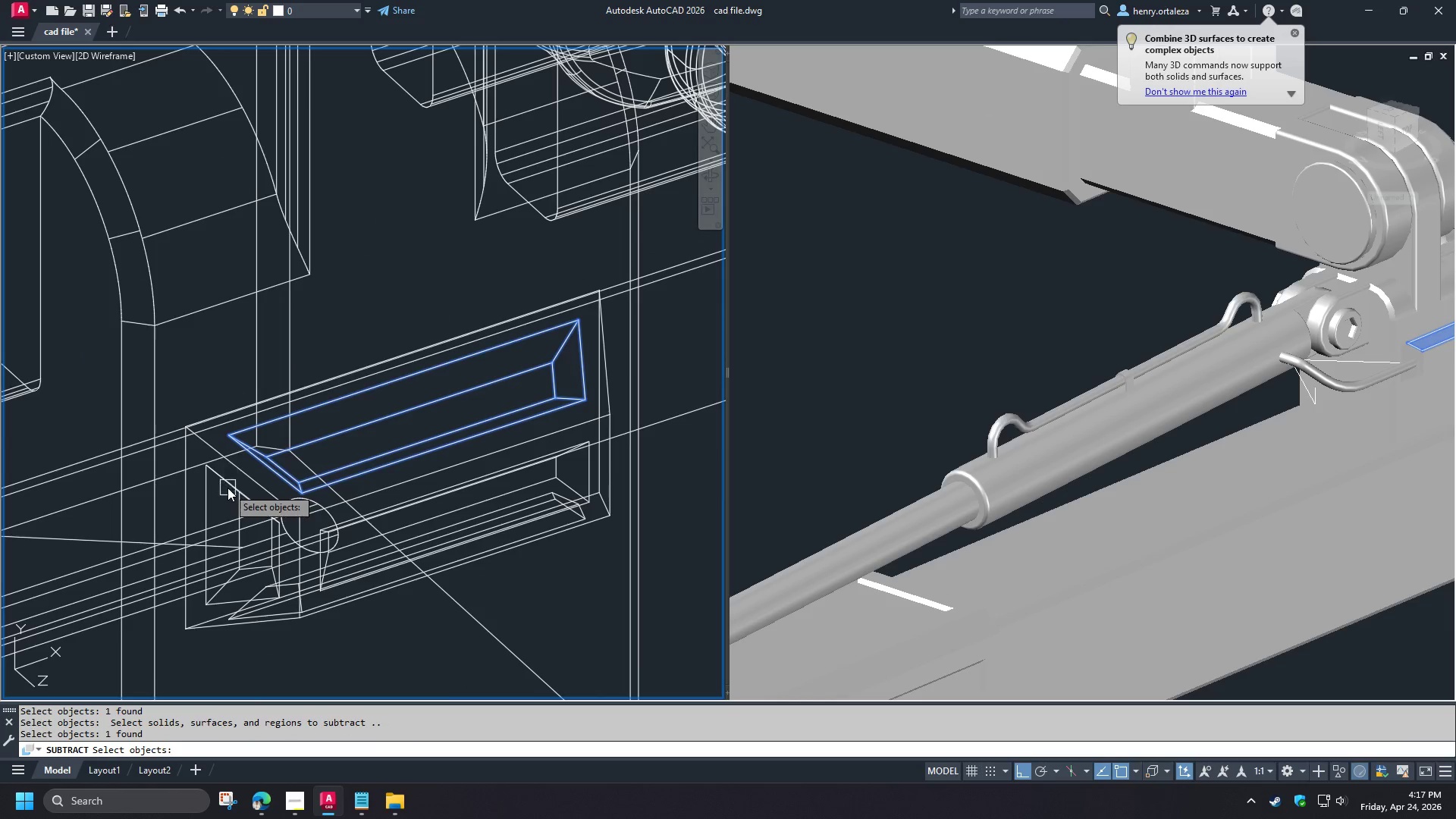 
left_click([228, 488])
 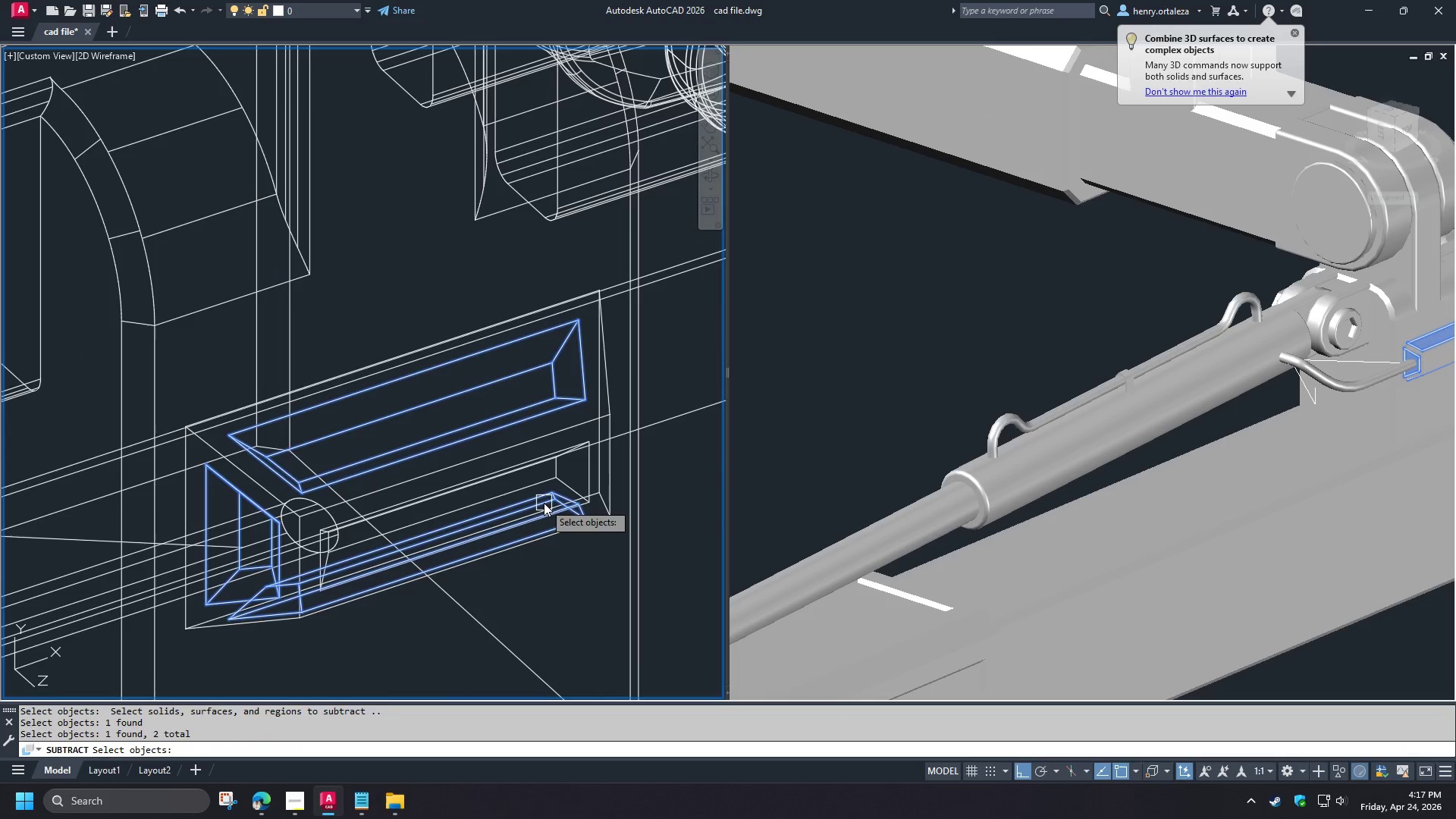 
double_click([554, 474])
 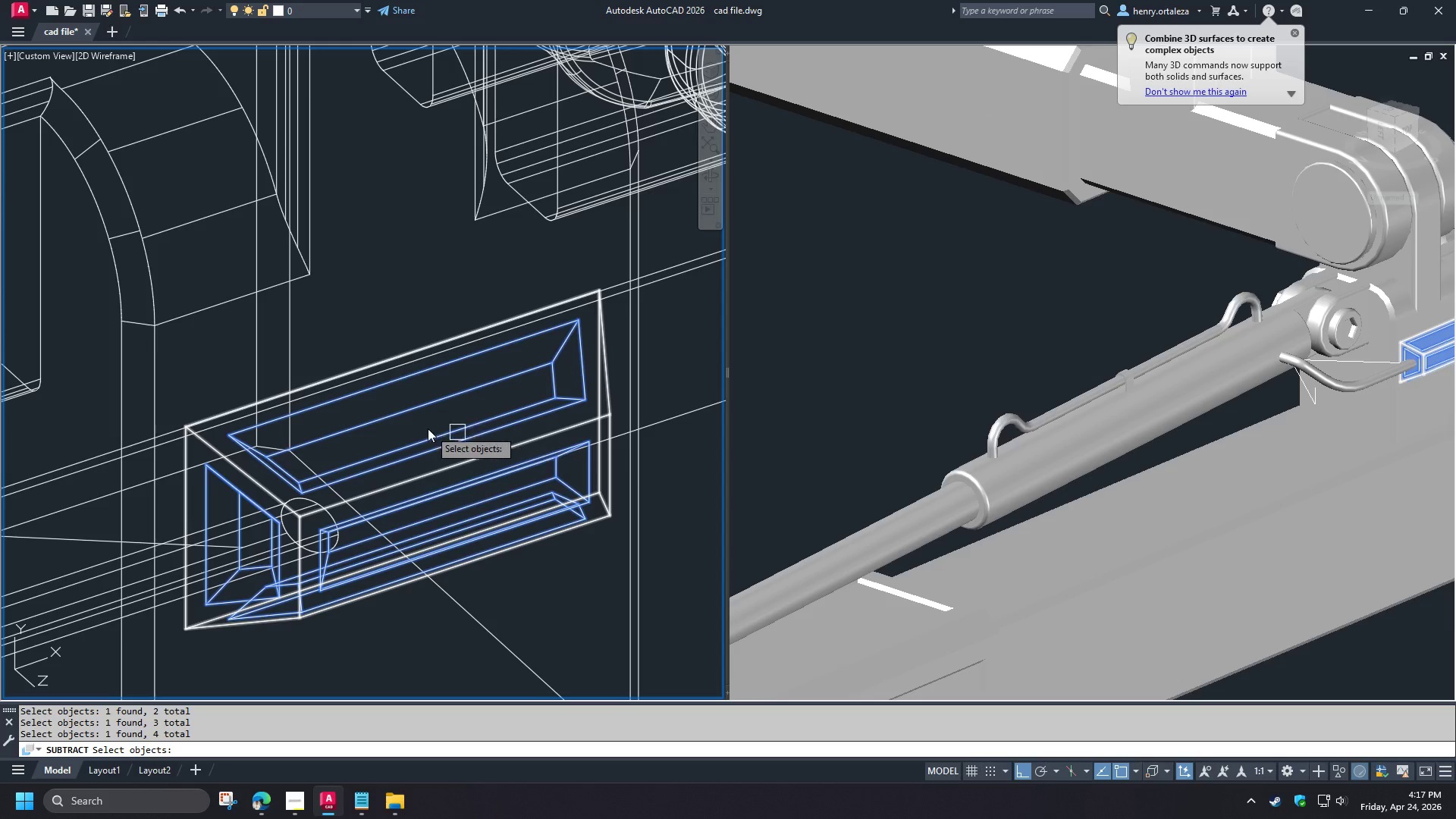 
key(Space)
 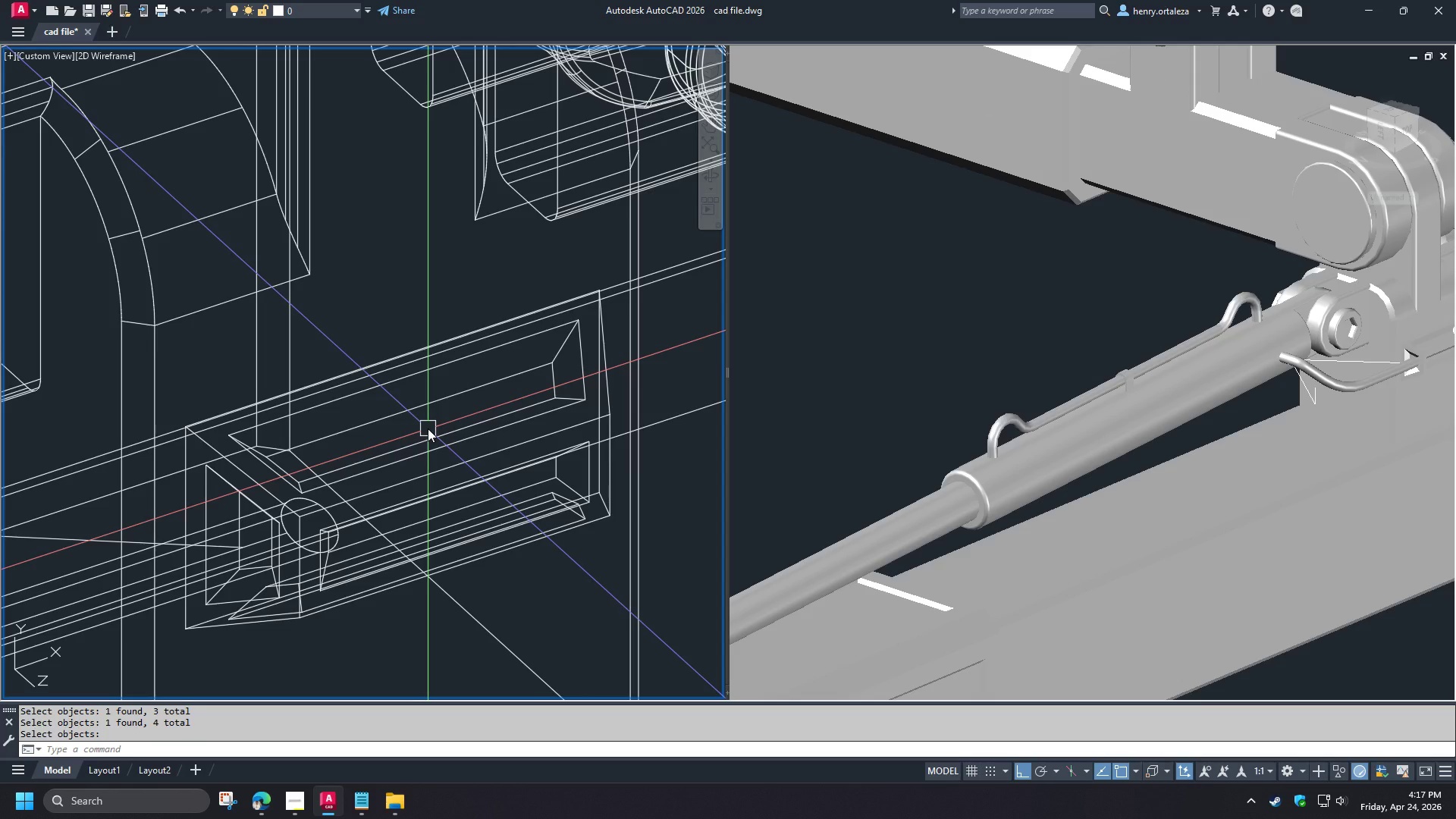 
scroll: coordinate [389, 409], scroll_direction: down, amount: 5.0
 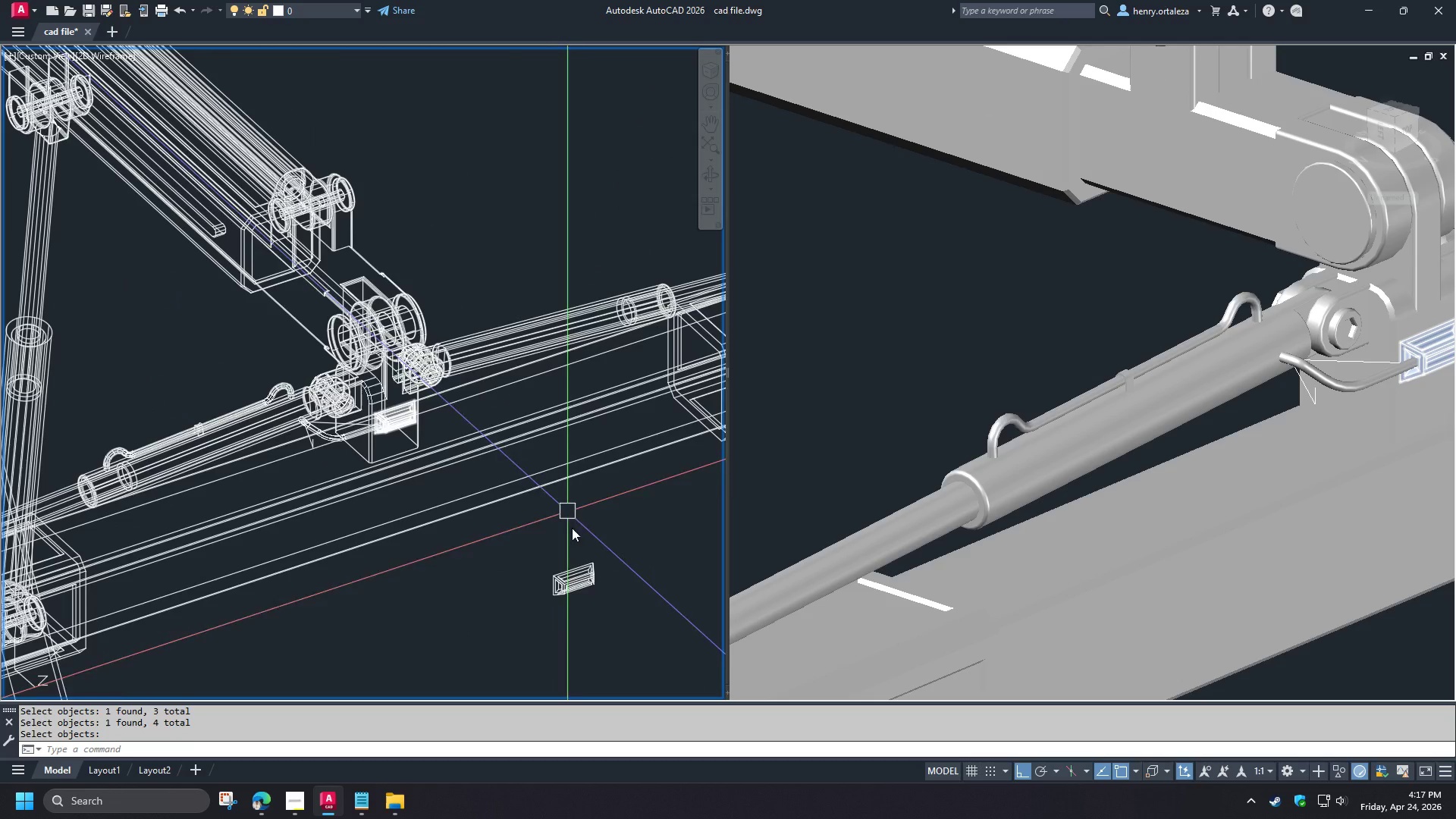 
scroll: coordinate [604, 596], scroll_direction: up, amount: 6.0
 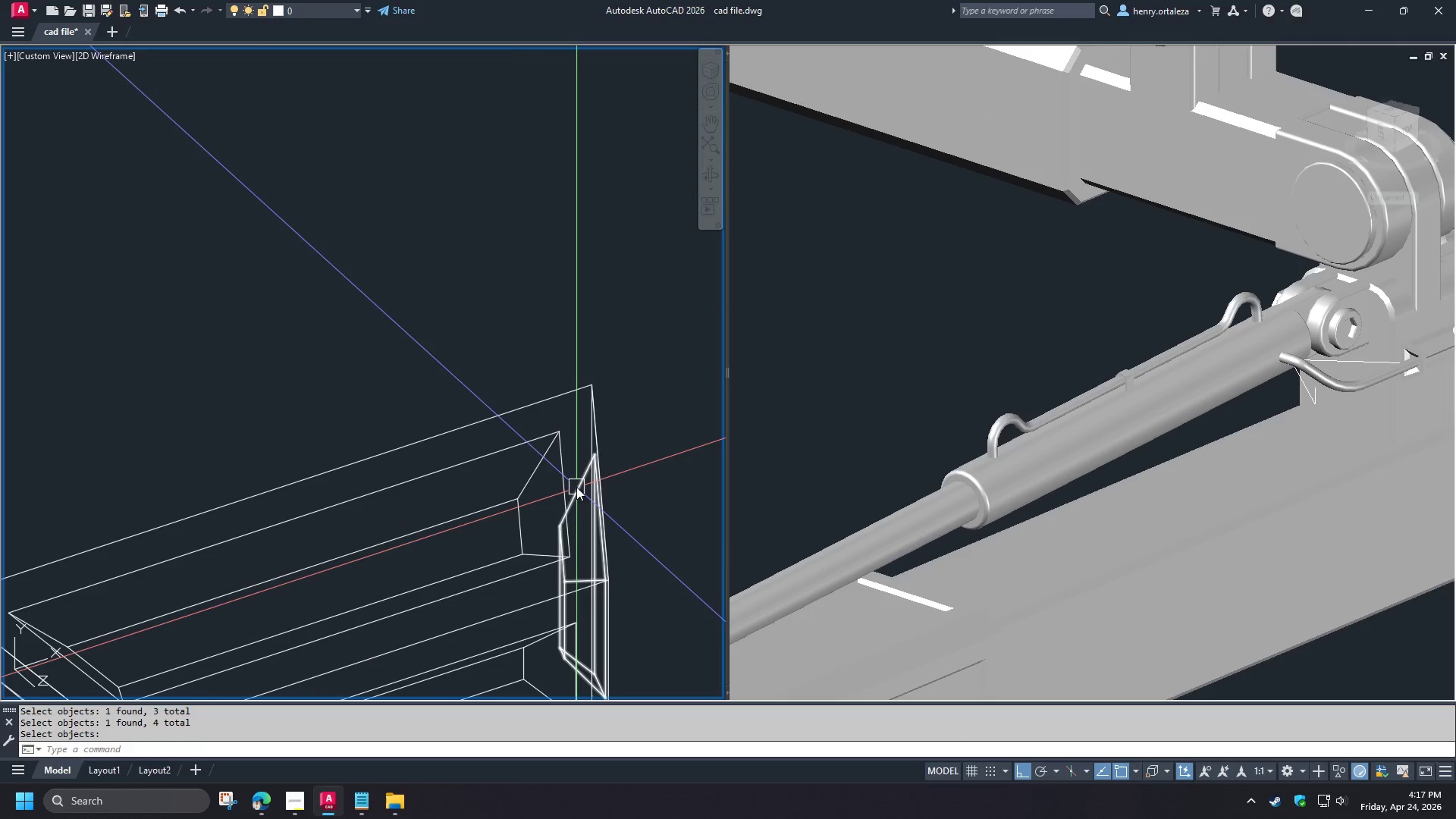 
left_click([576, 487])
 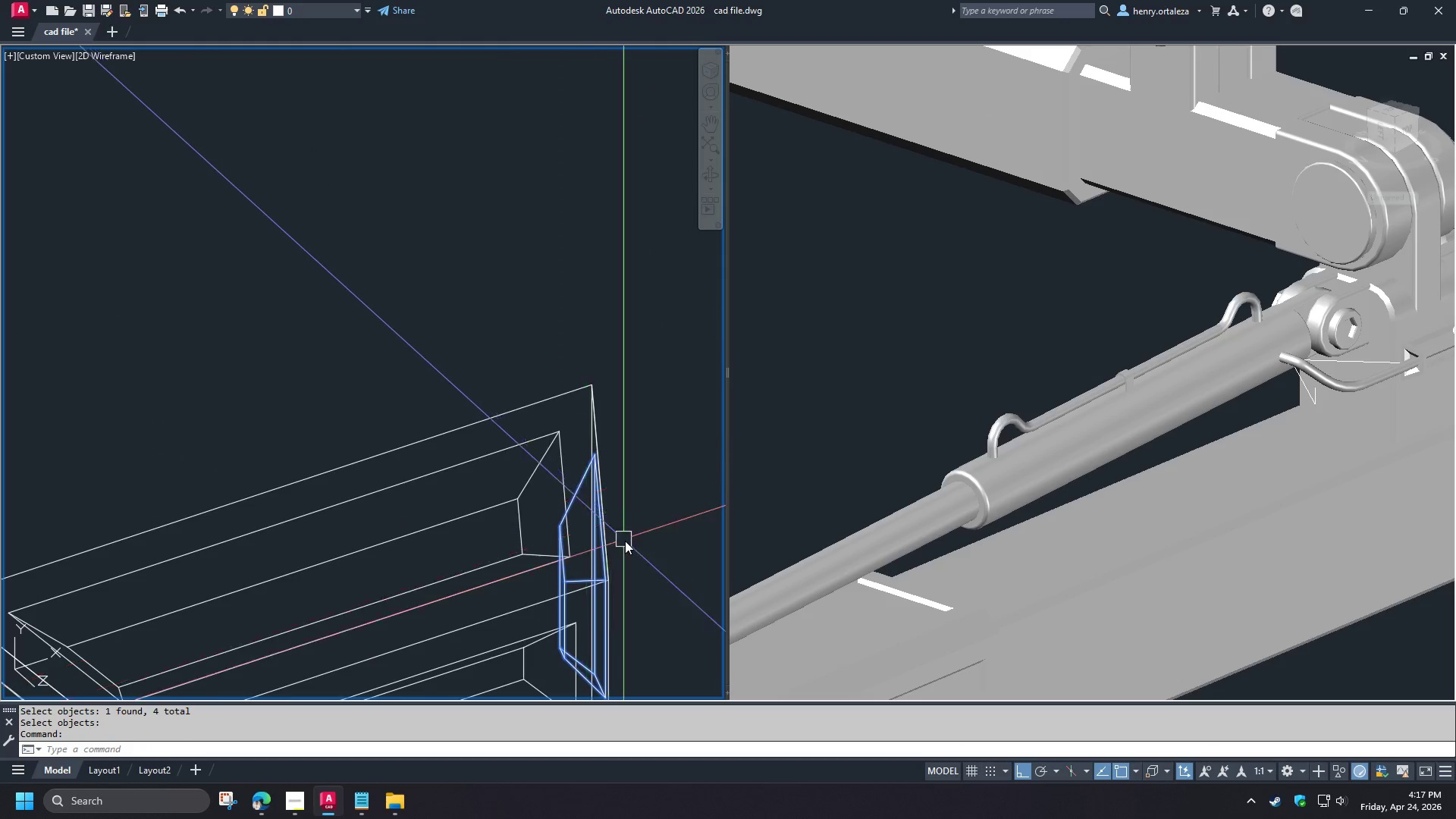 
key(C)
 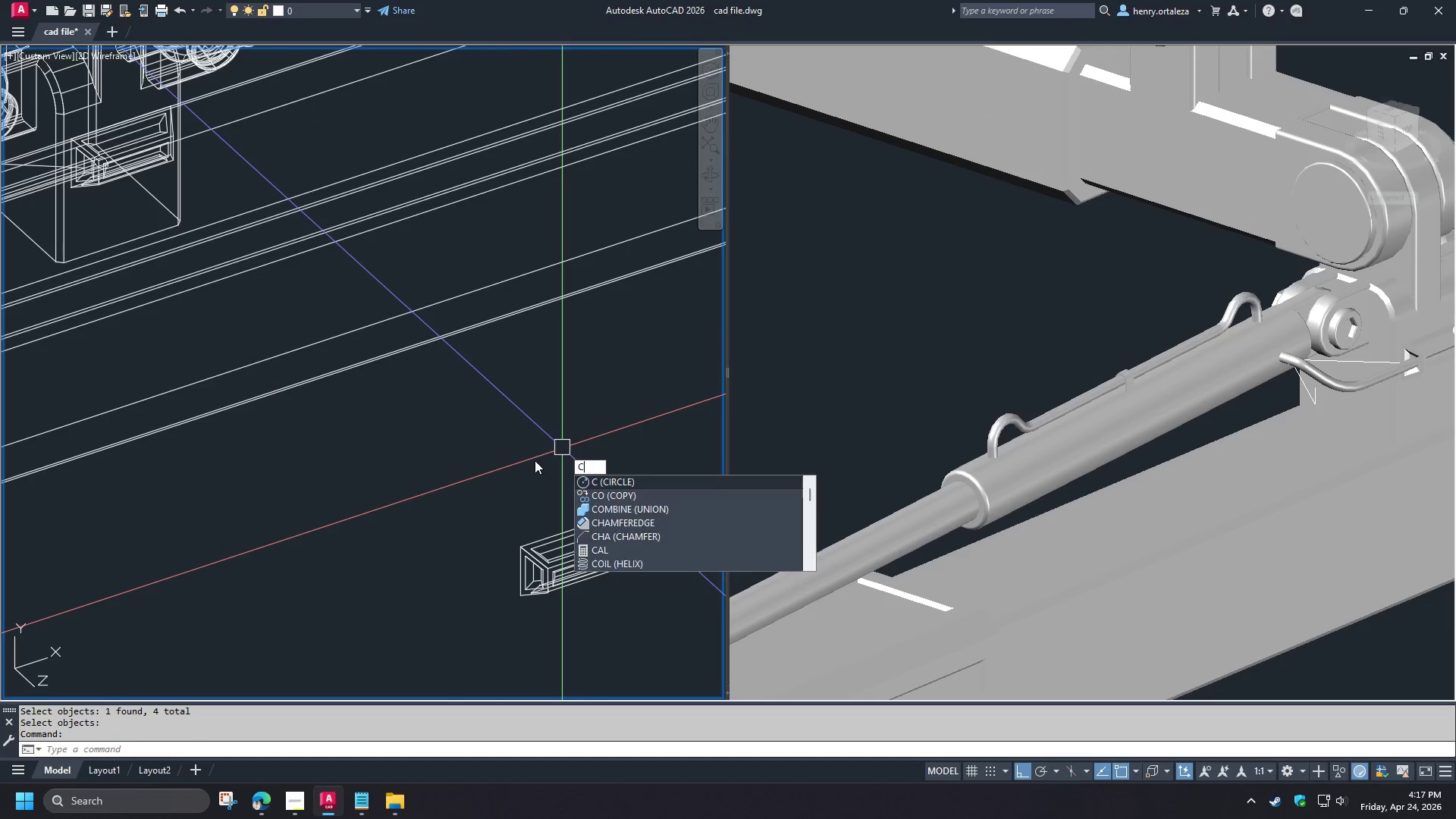 
scroll: coordinate [625, 534], scroll_direction: down, amount: 4.0
 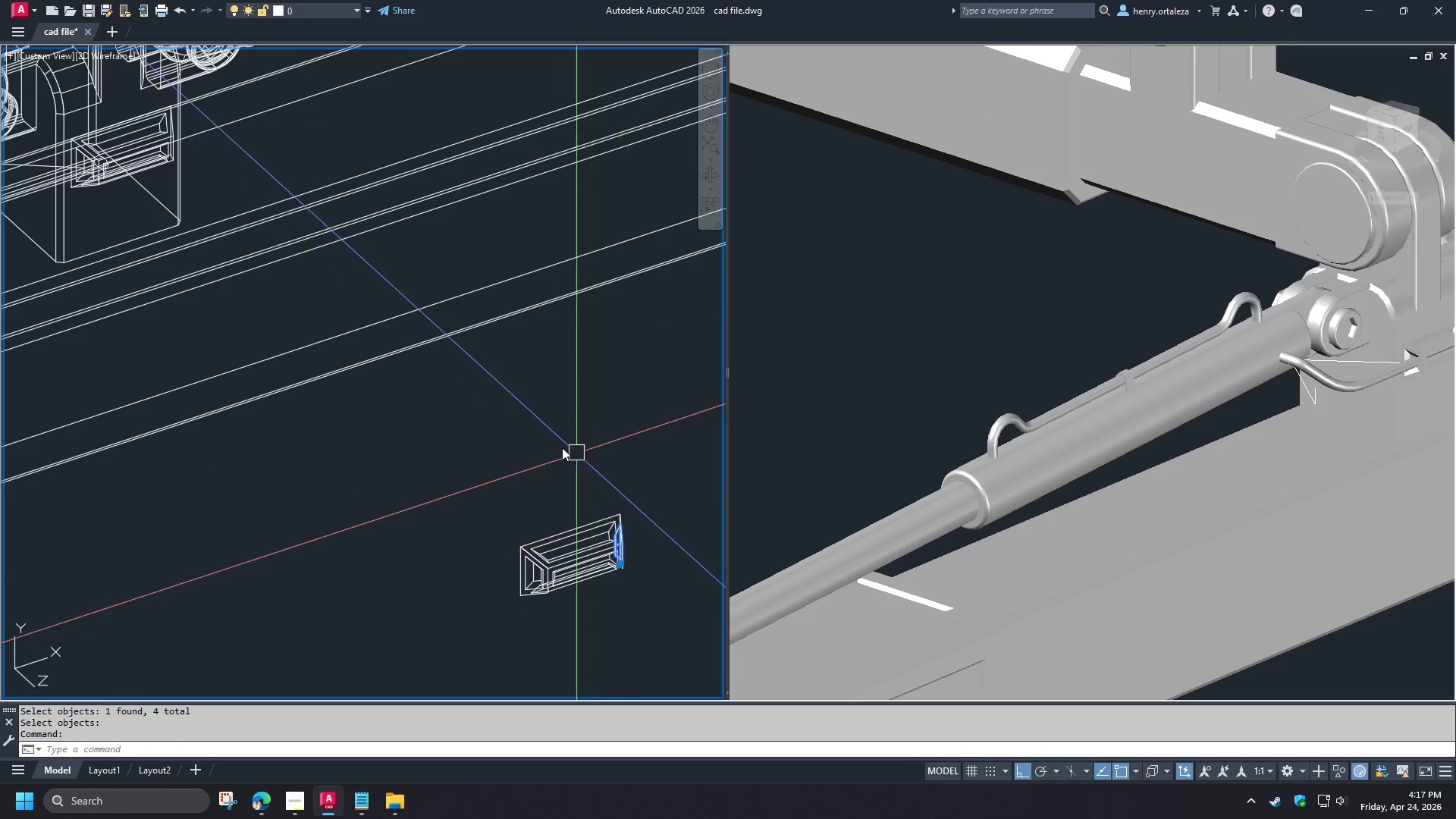 
key(O)
 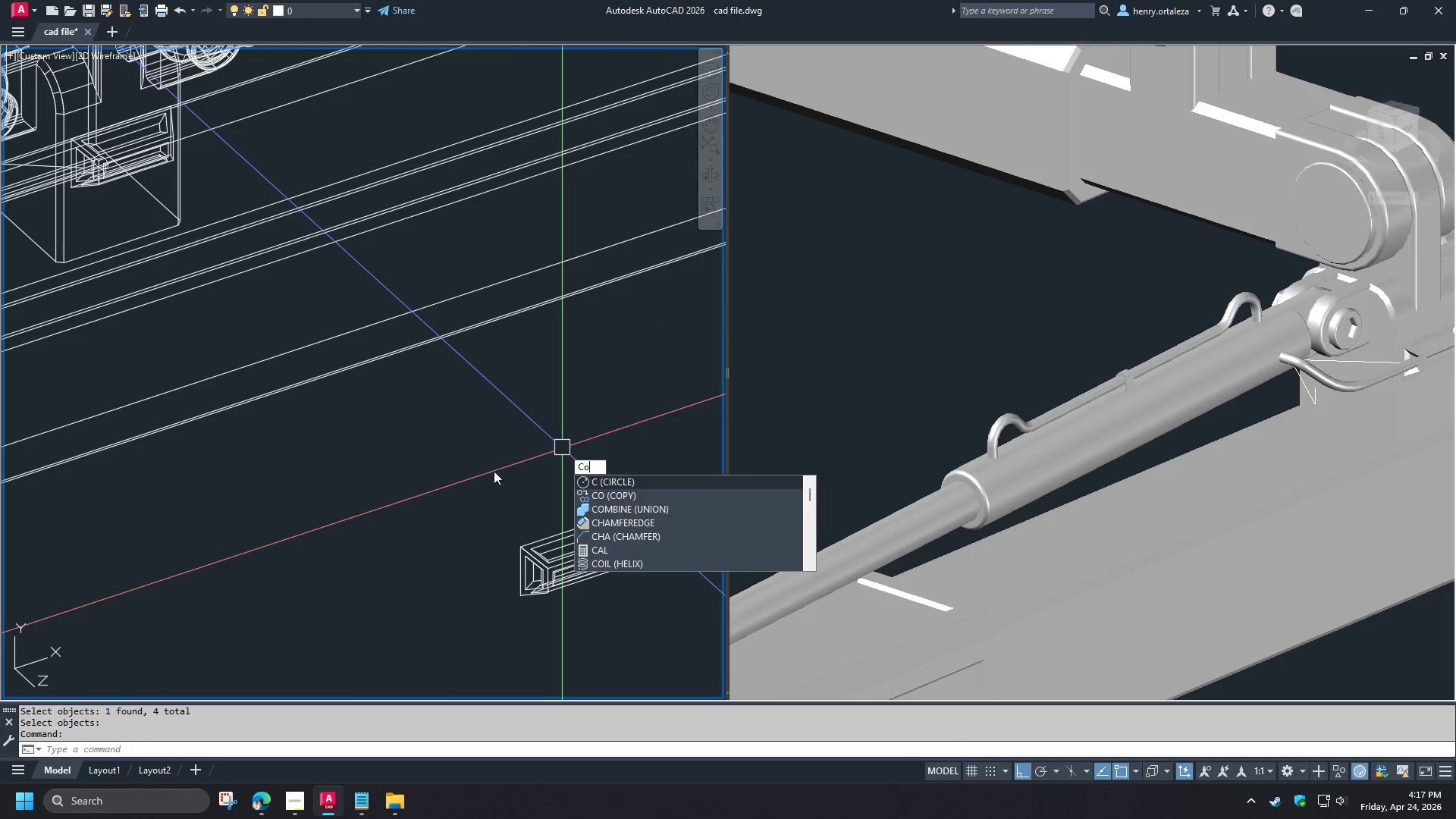 
key(Space)
 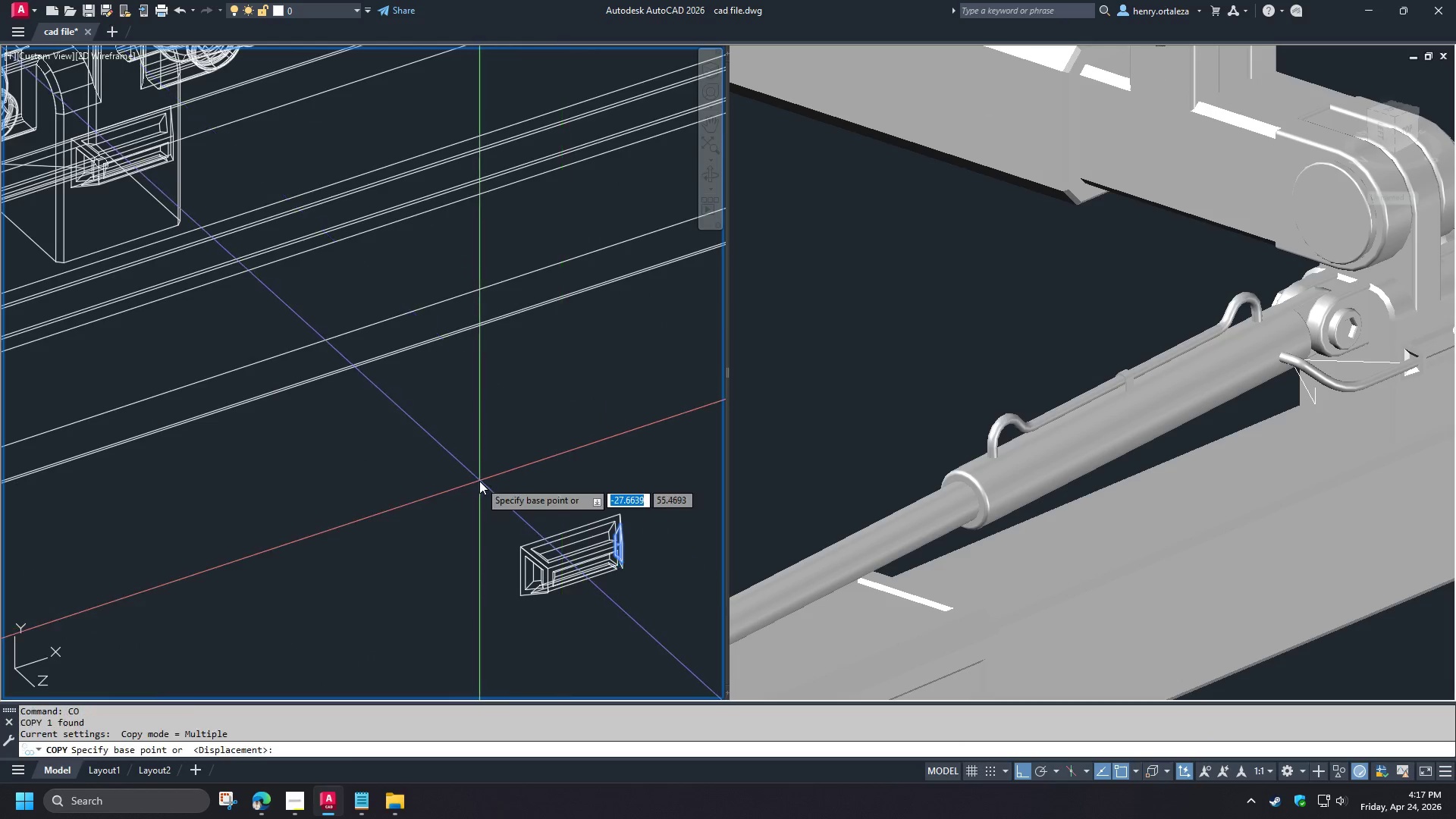 
left_click_drag(start_coordinate=[479, 481], to_coordinate=[475, 479])
 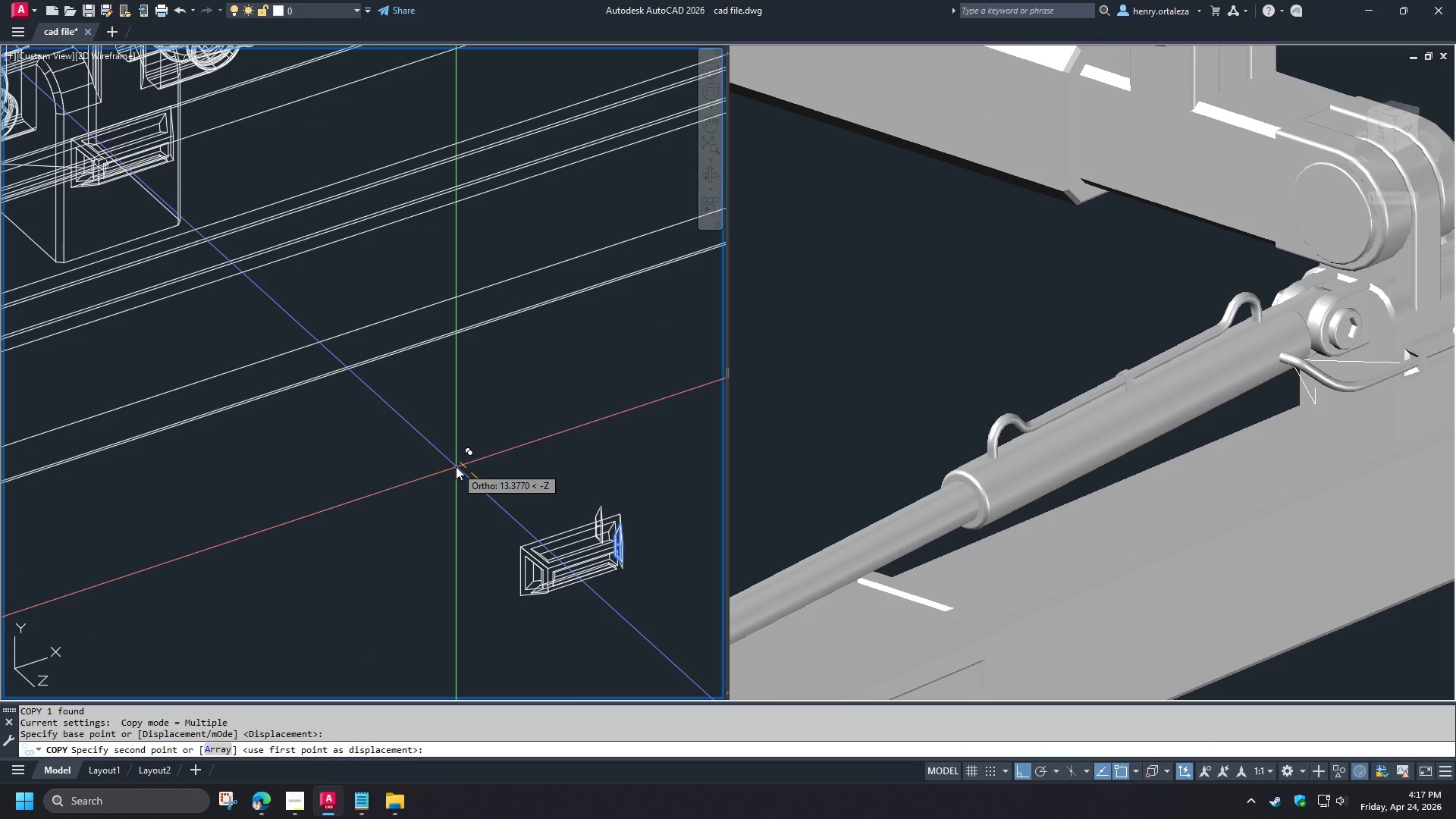 
key(Numpad3)
 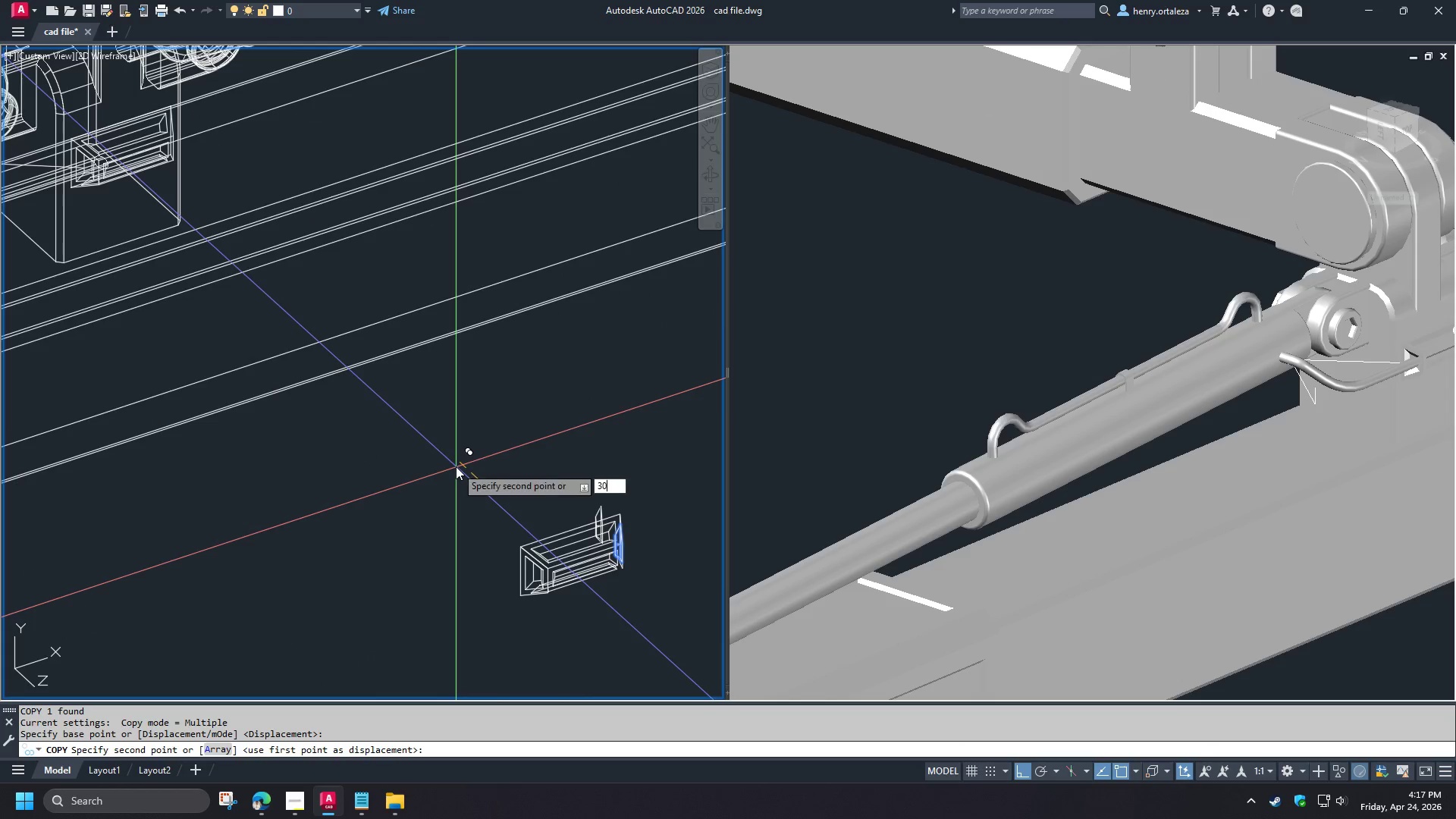 
key(Numpad0)
 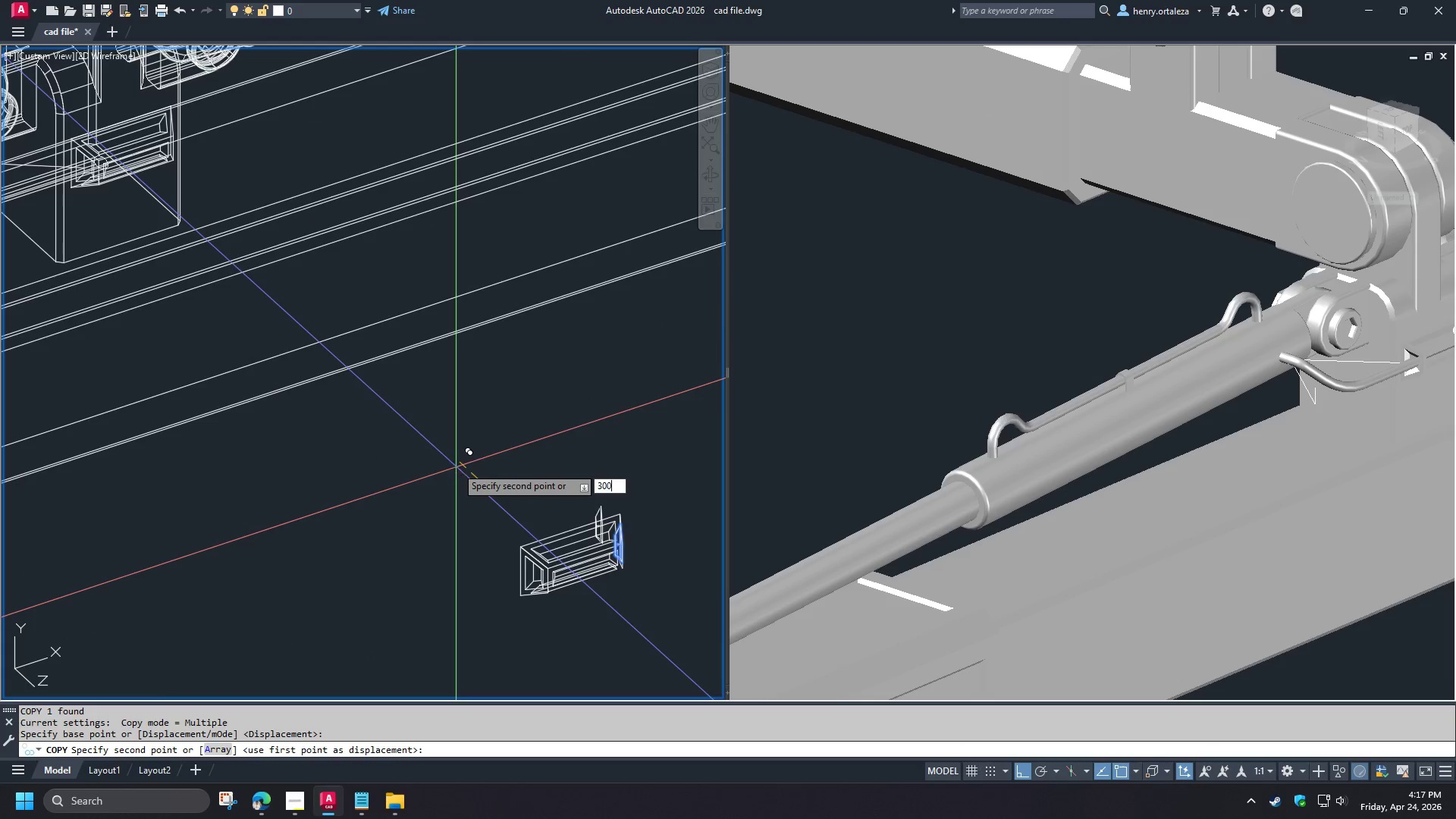 
key(Numpad0)
 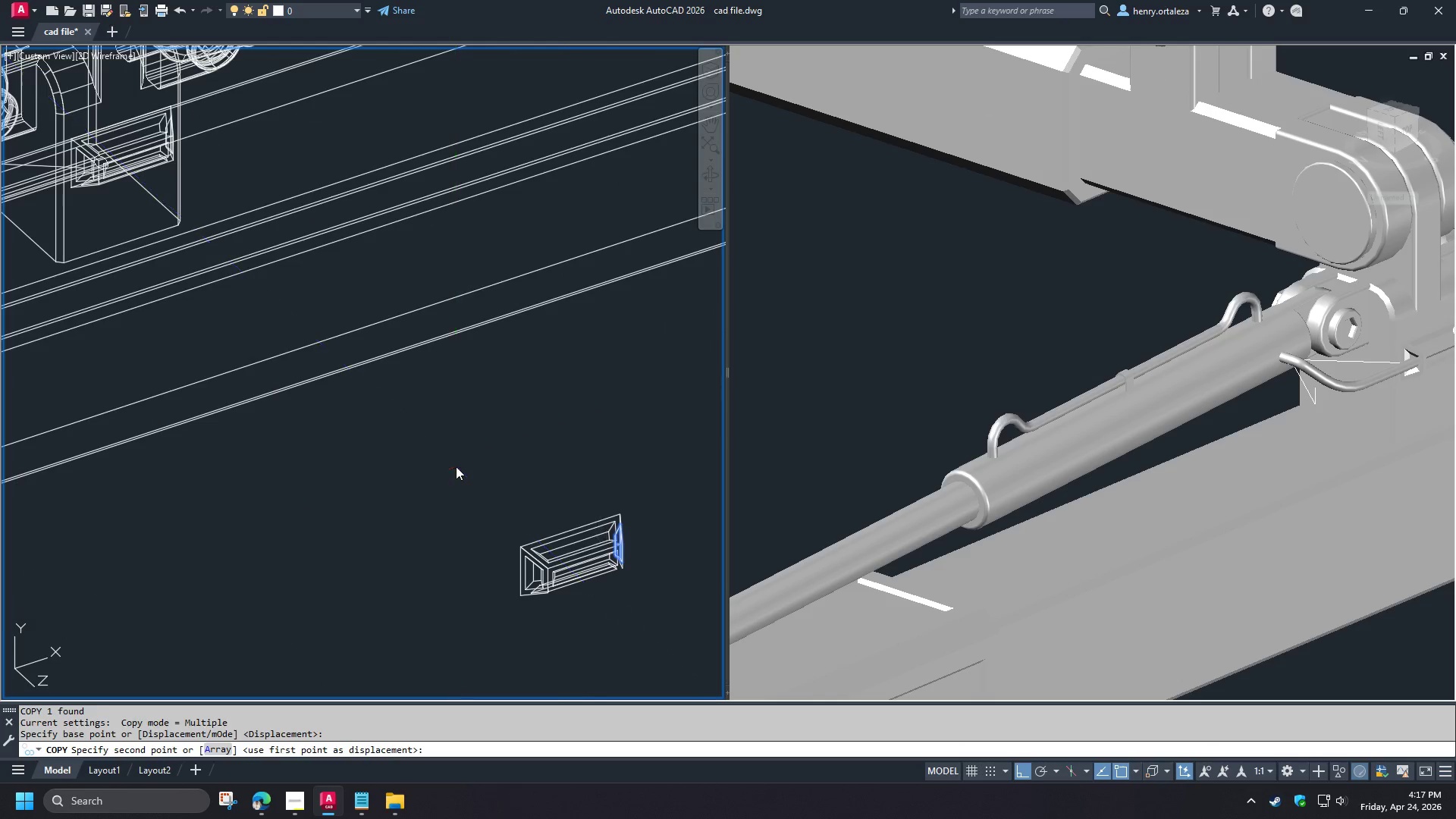 
key(NumpadEnter)
 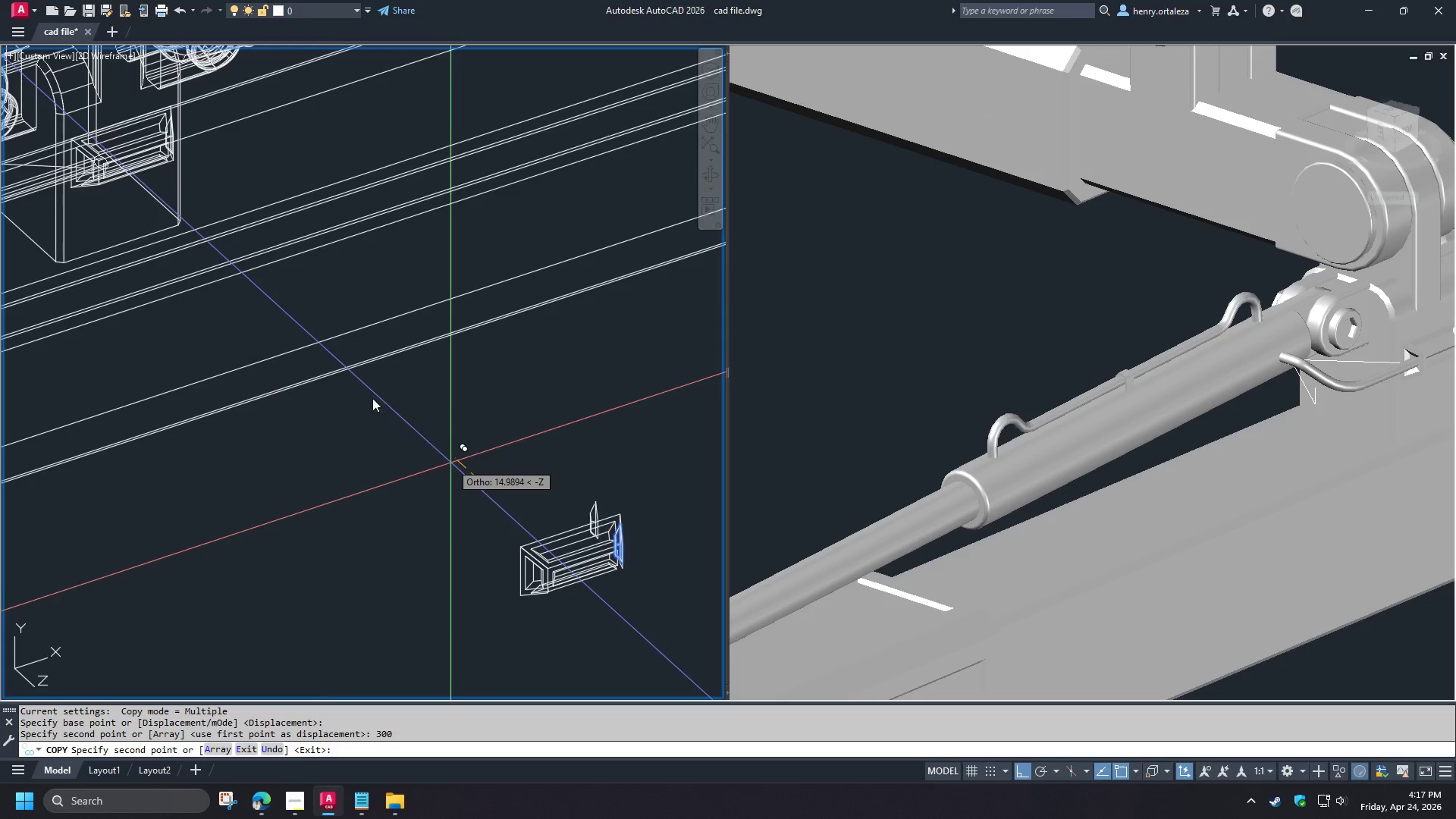 
key(Space)
 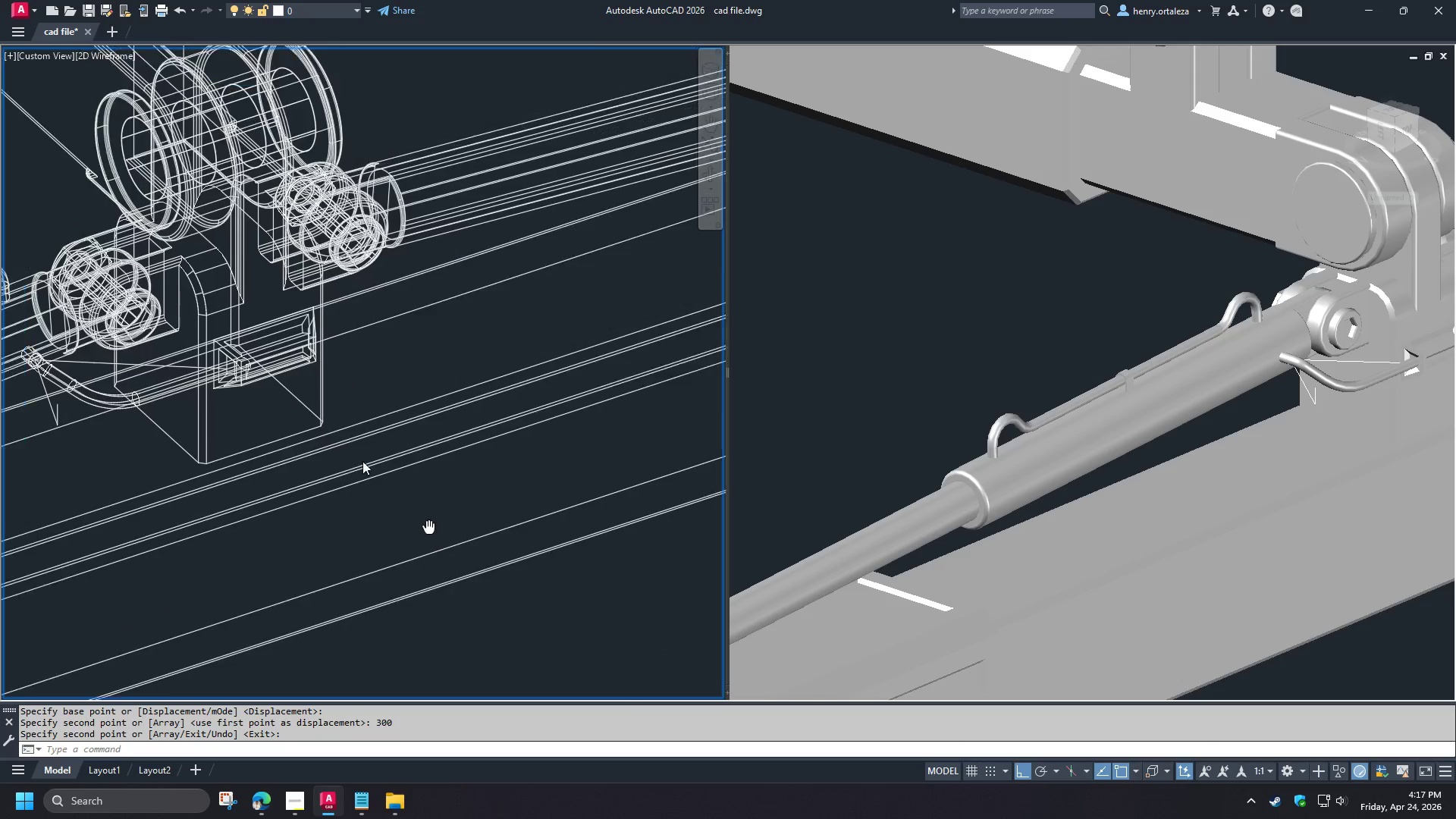 
scroll: coordinate [314, 375], scroll_direction: up, amount: 4.0
 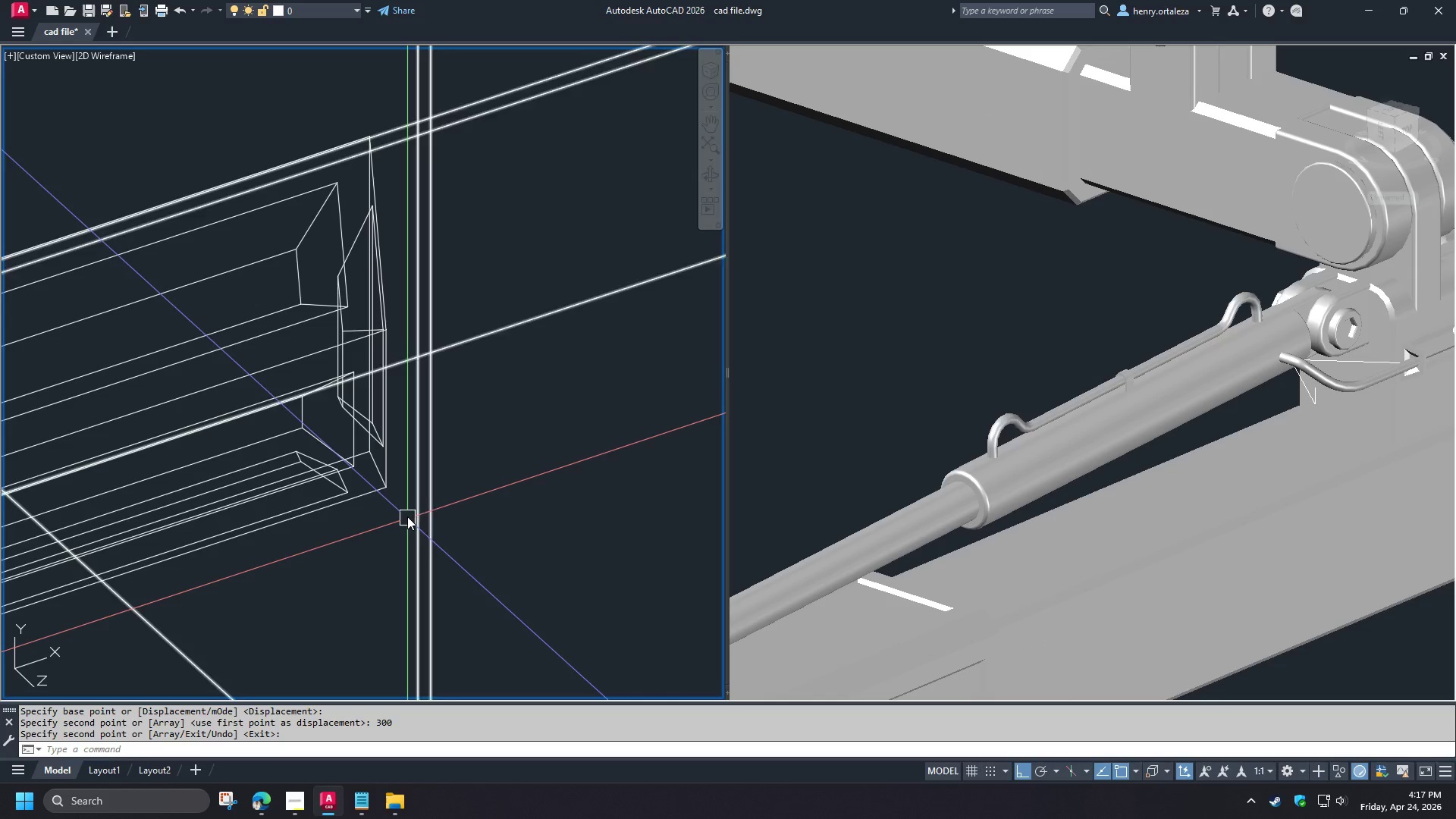 
type(su )
 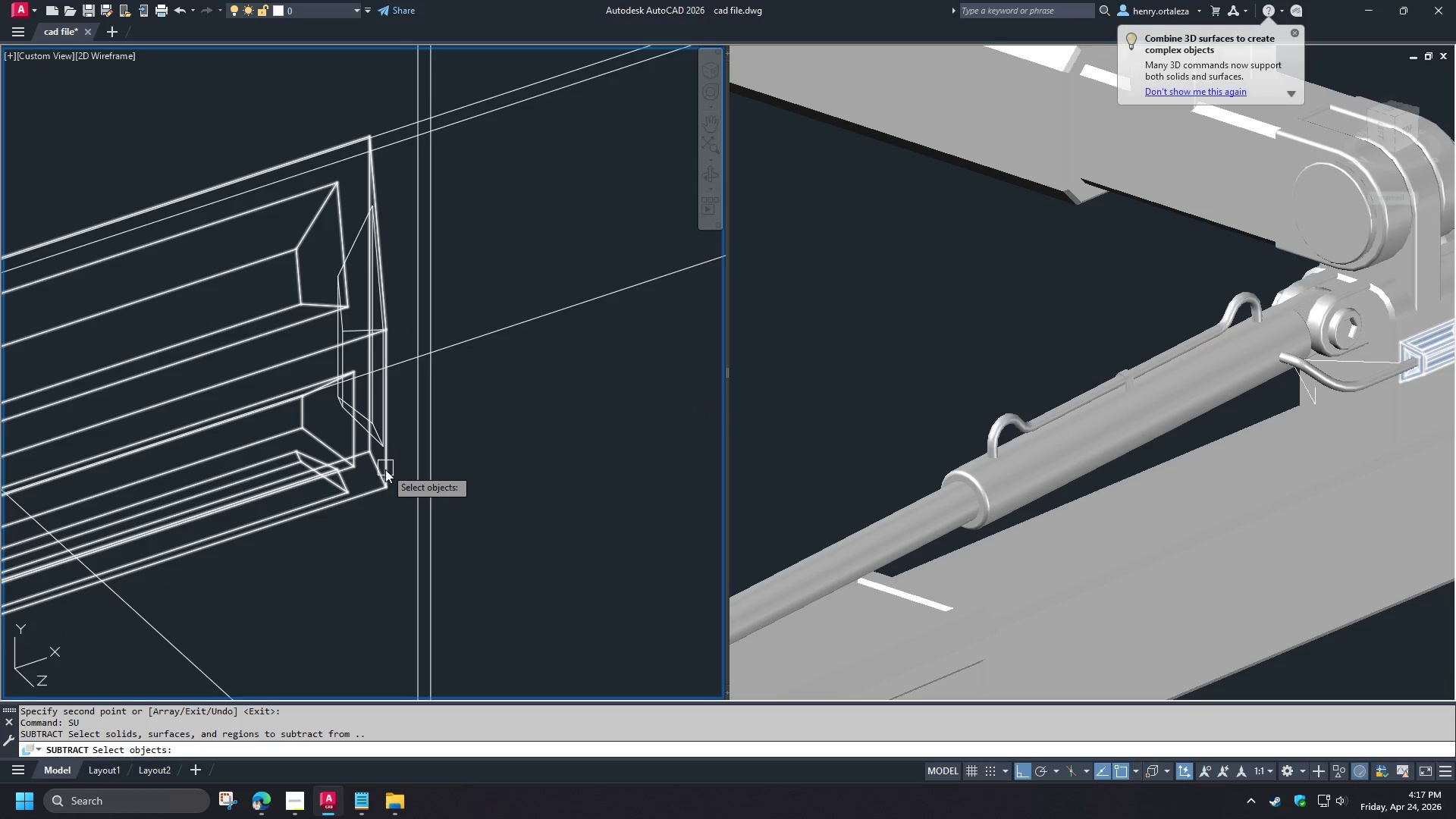 
left_click([385, 475])
 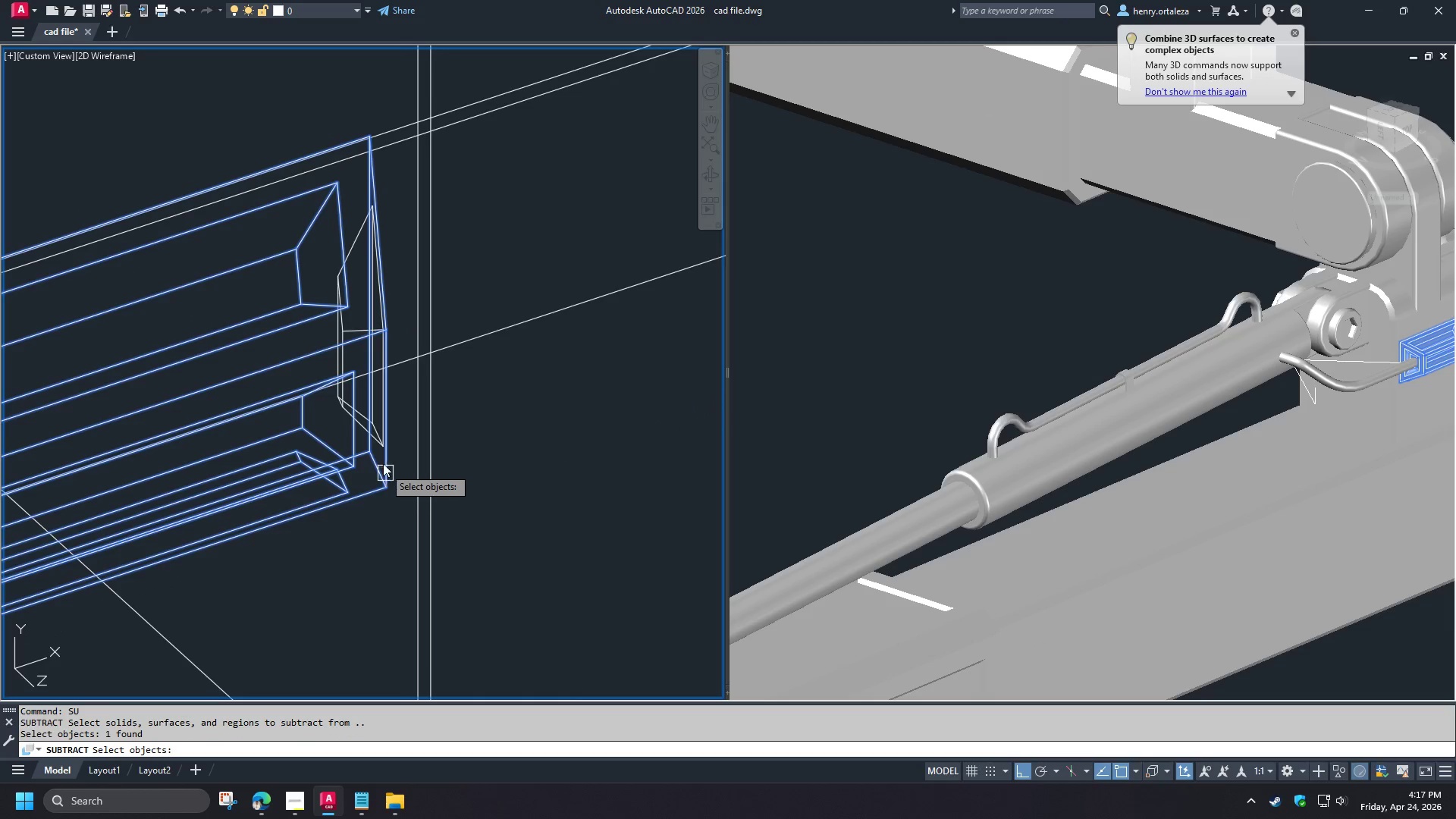 
key(Space)
 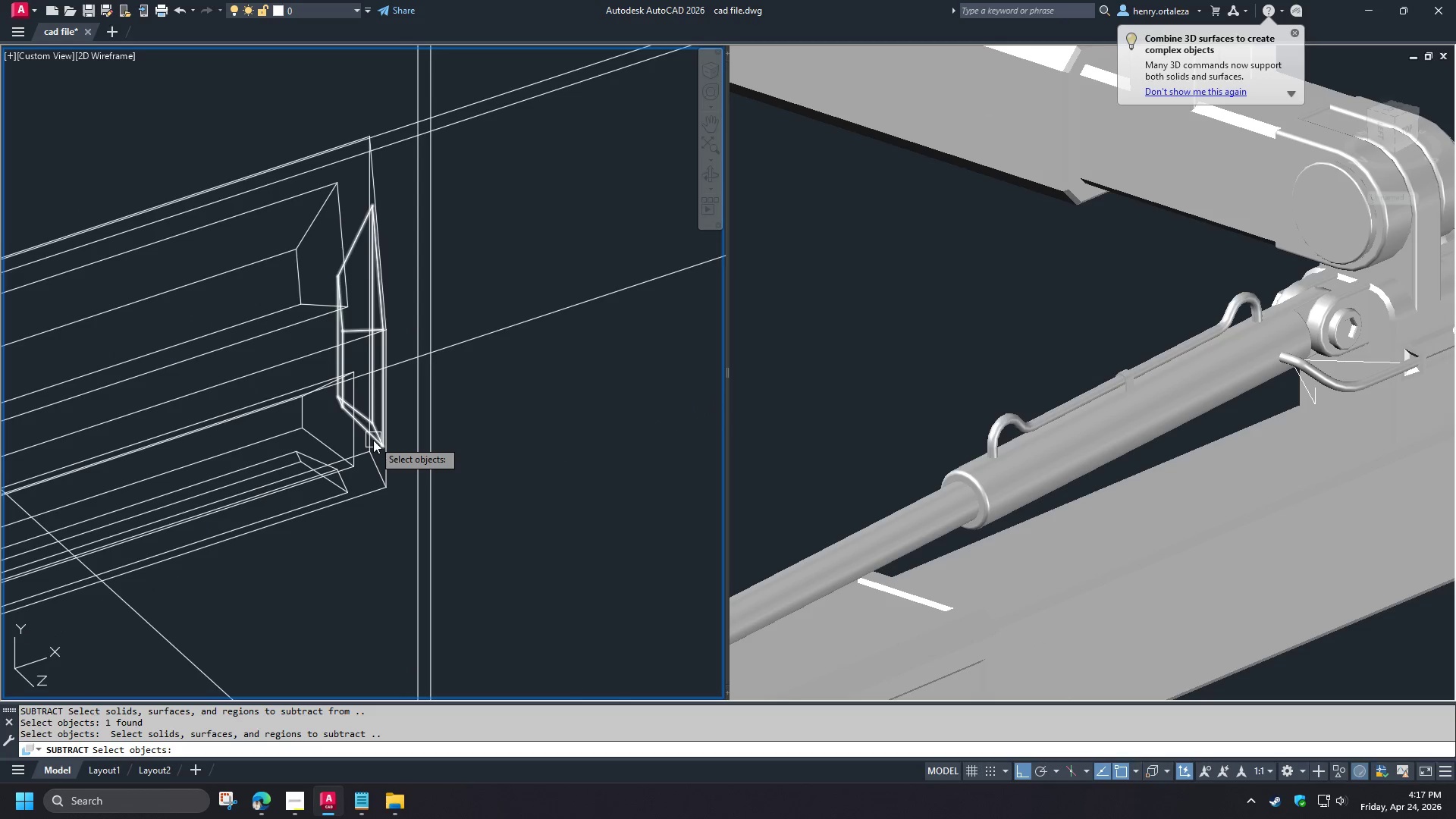 
left_click([373, 440])
 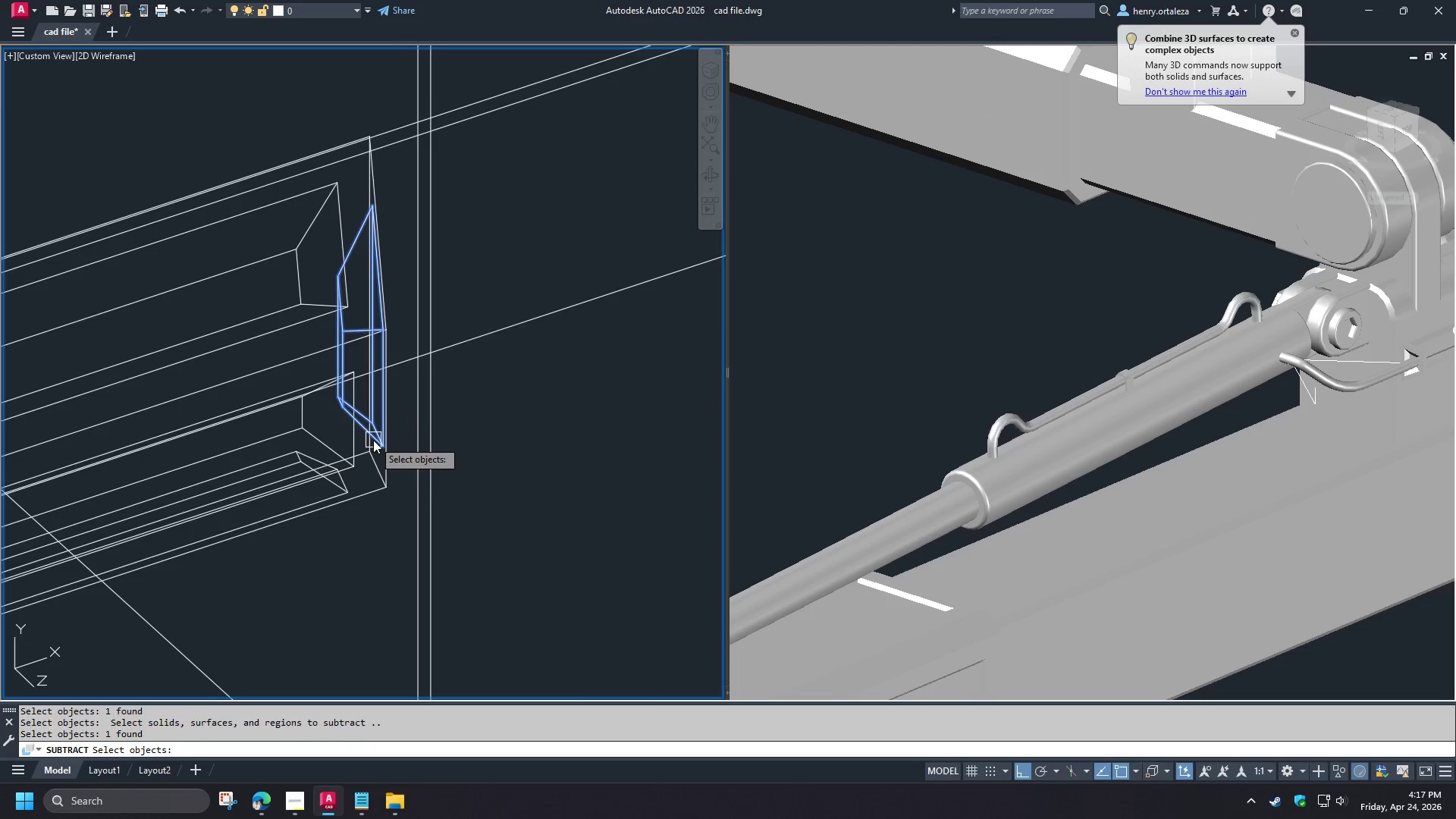 
type( vs )
key(Escape)
 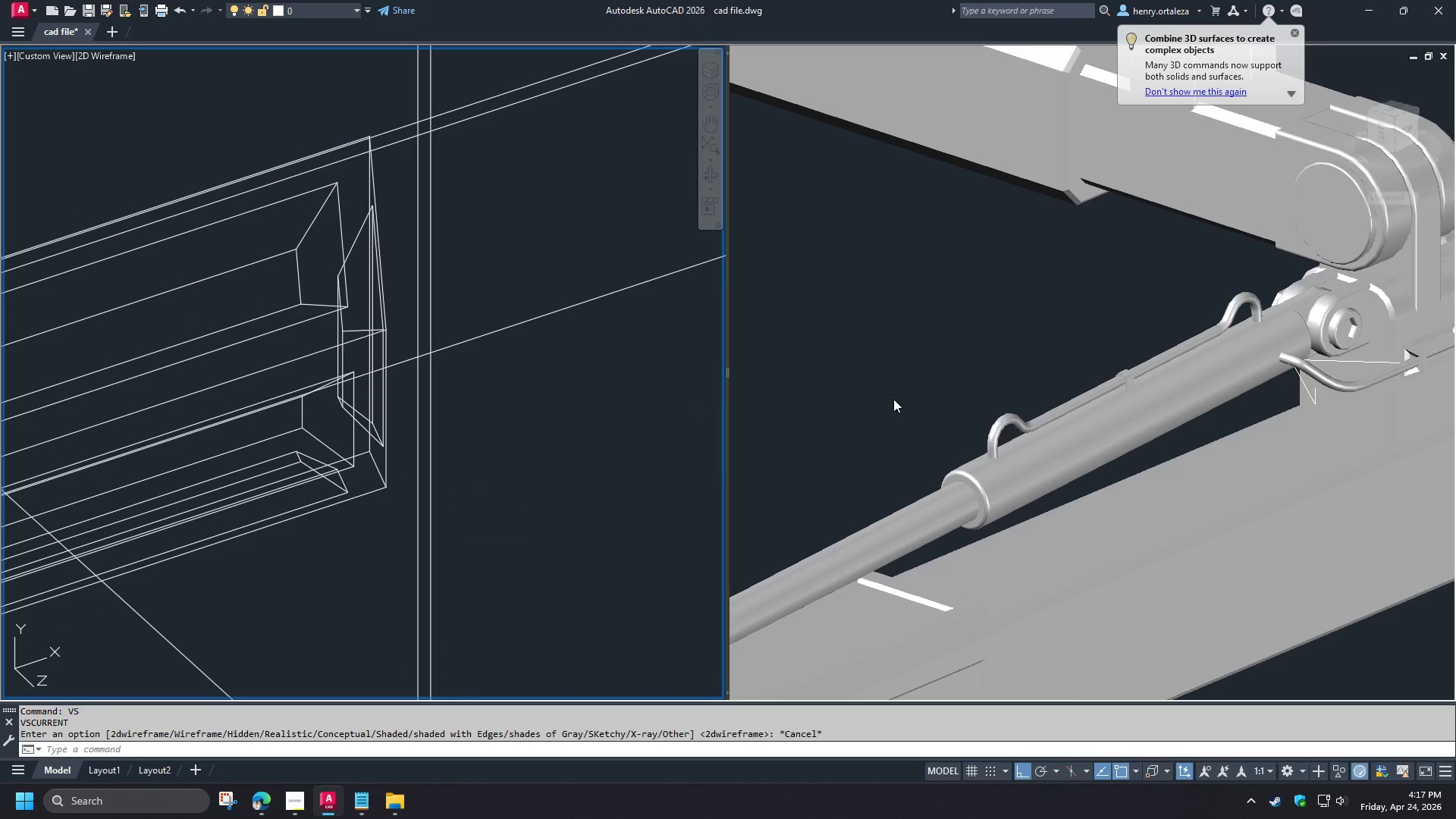 
key(Escape)
 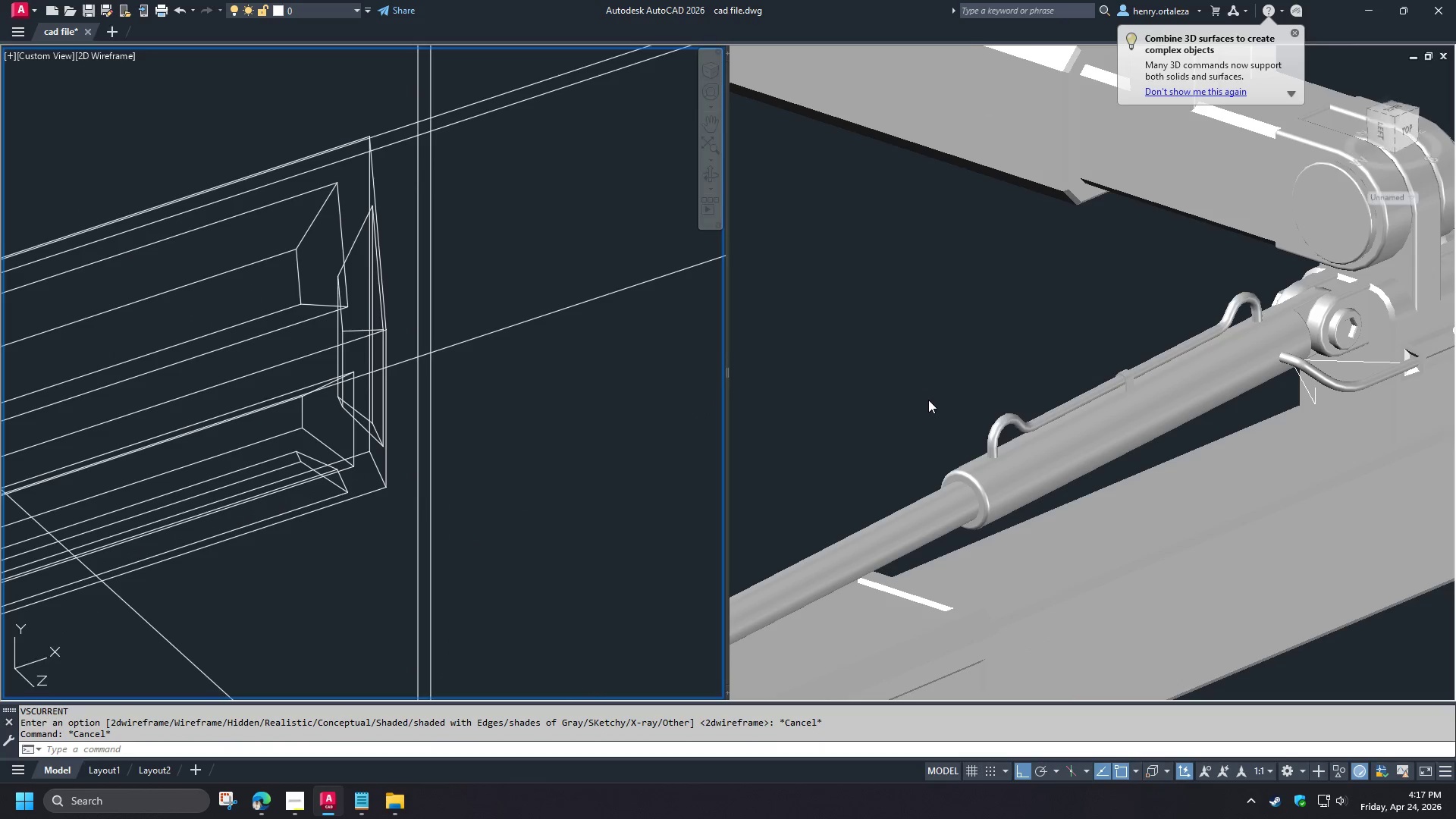 
left_click([928, 400])
 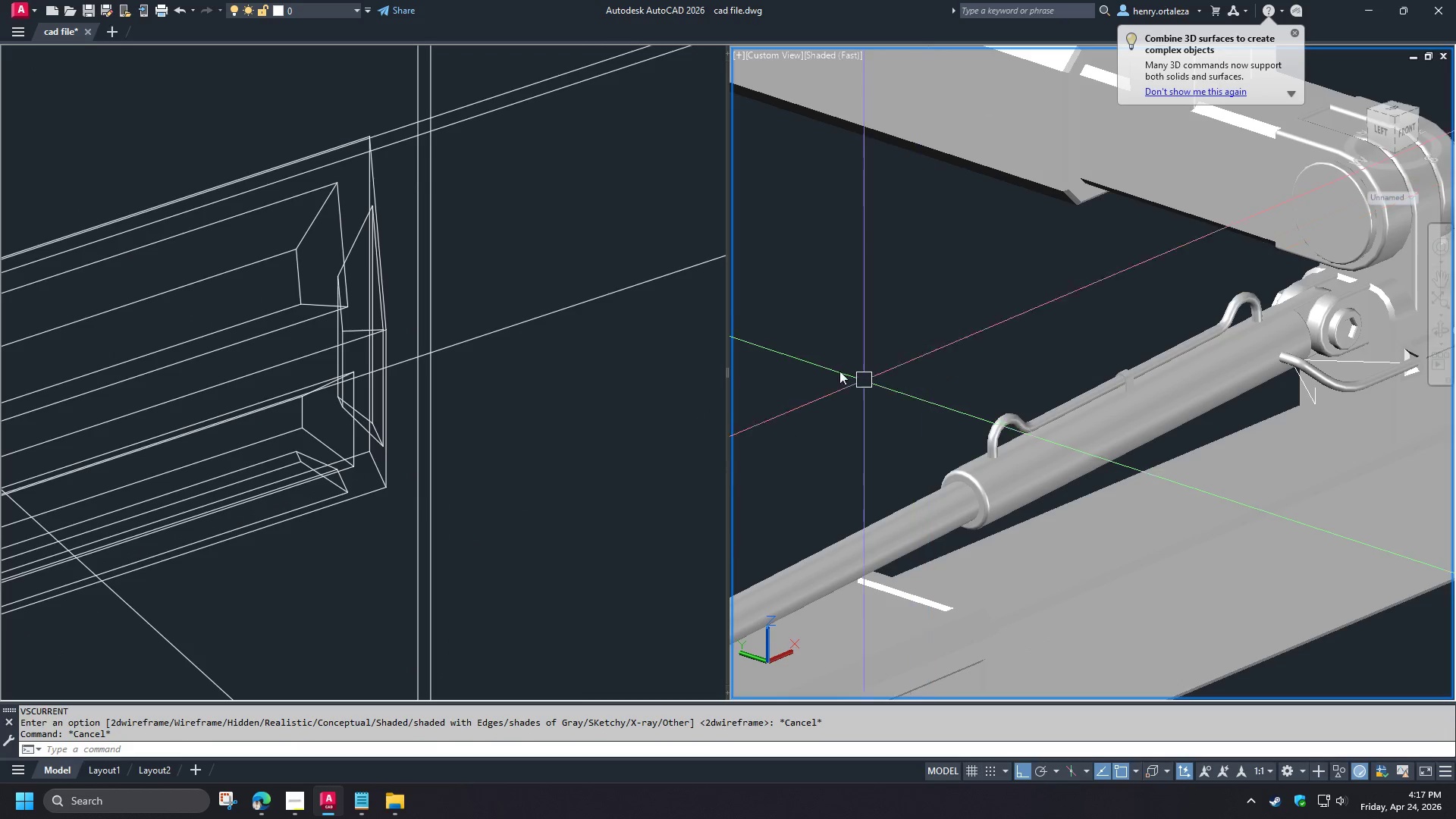 
scroll: coordinate [825, 365], scroll_direction: down, amount: 3.0
 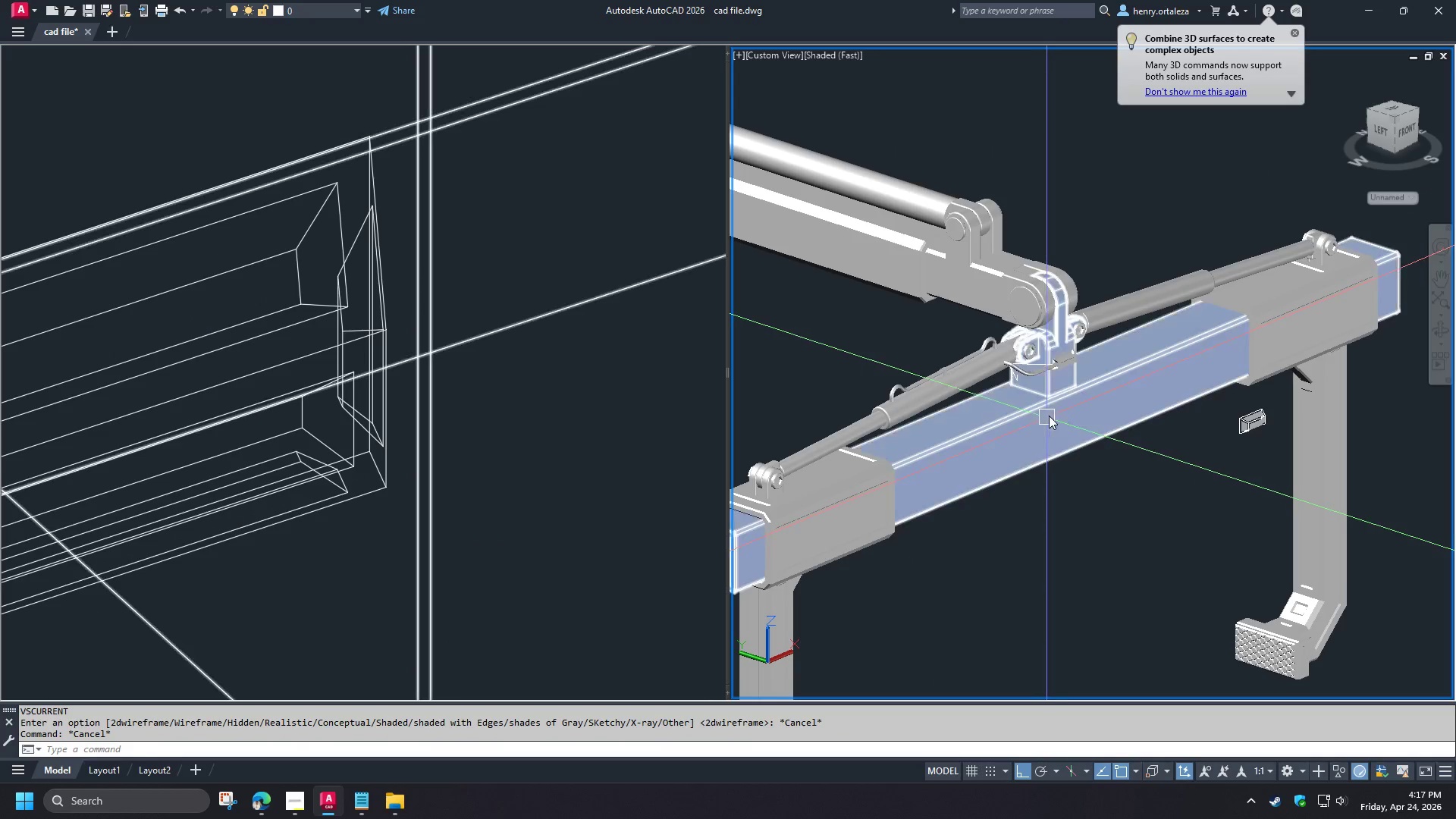 
hold_key(key=ShiftLeft, duration=1.5)
 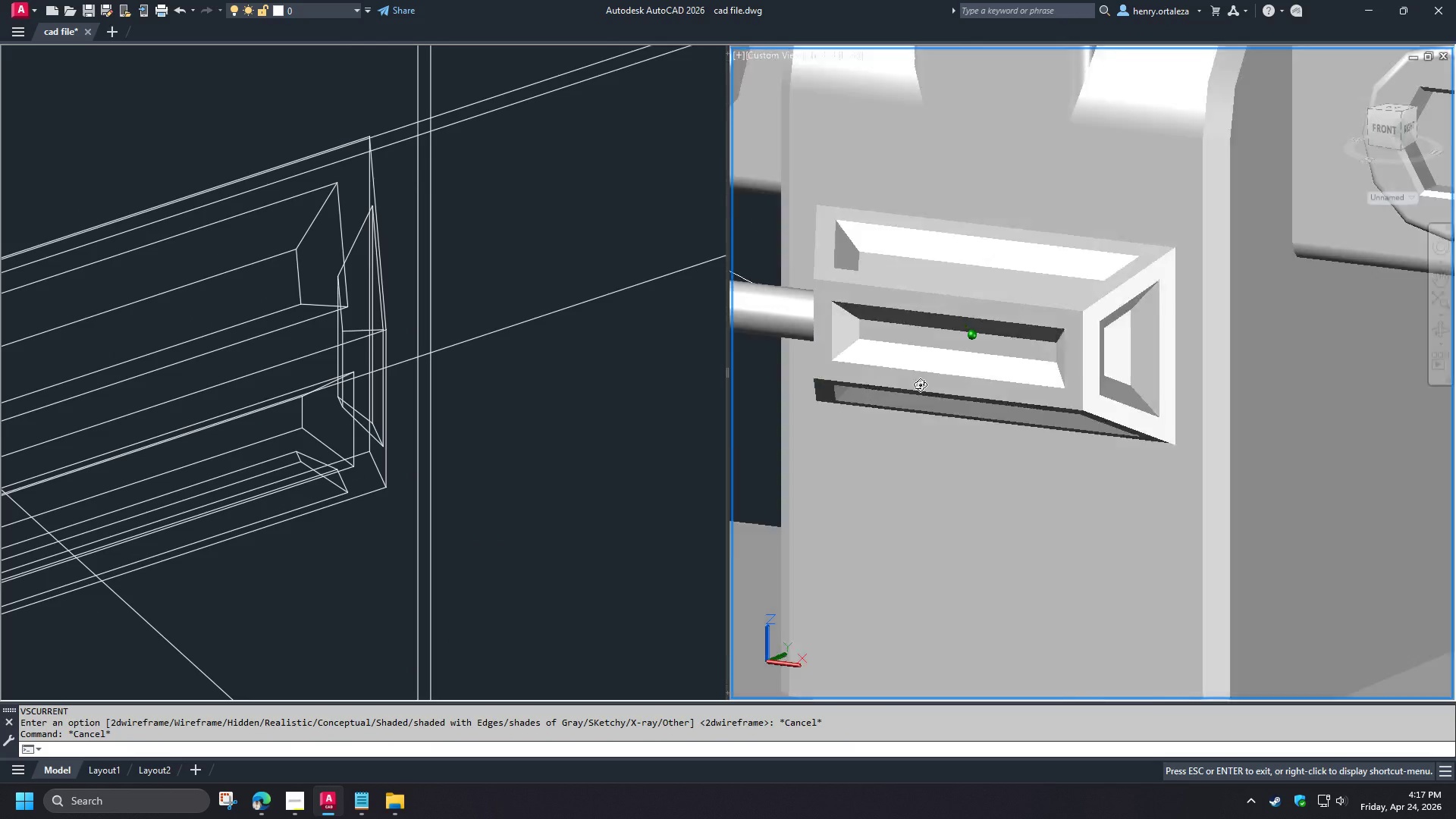 
scroll: coordinate [1105, 376], scroll_direction: up, amount: 7.0
 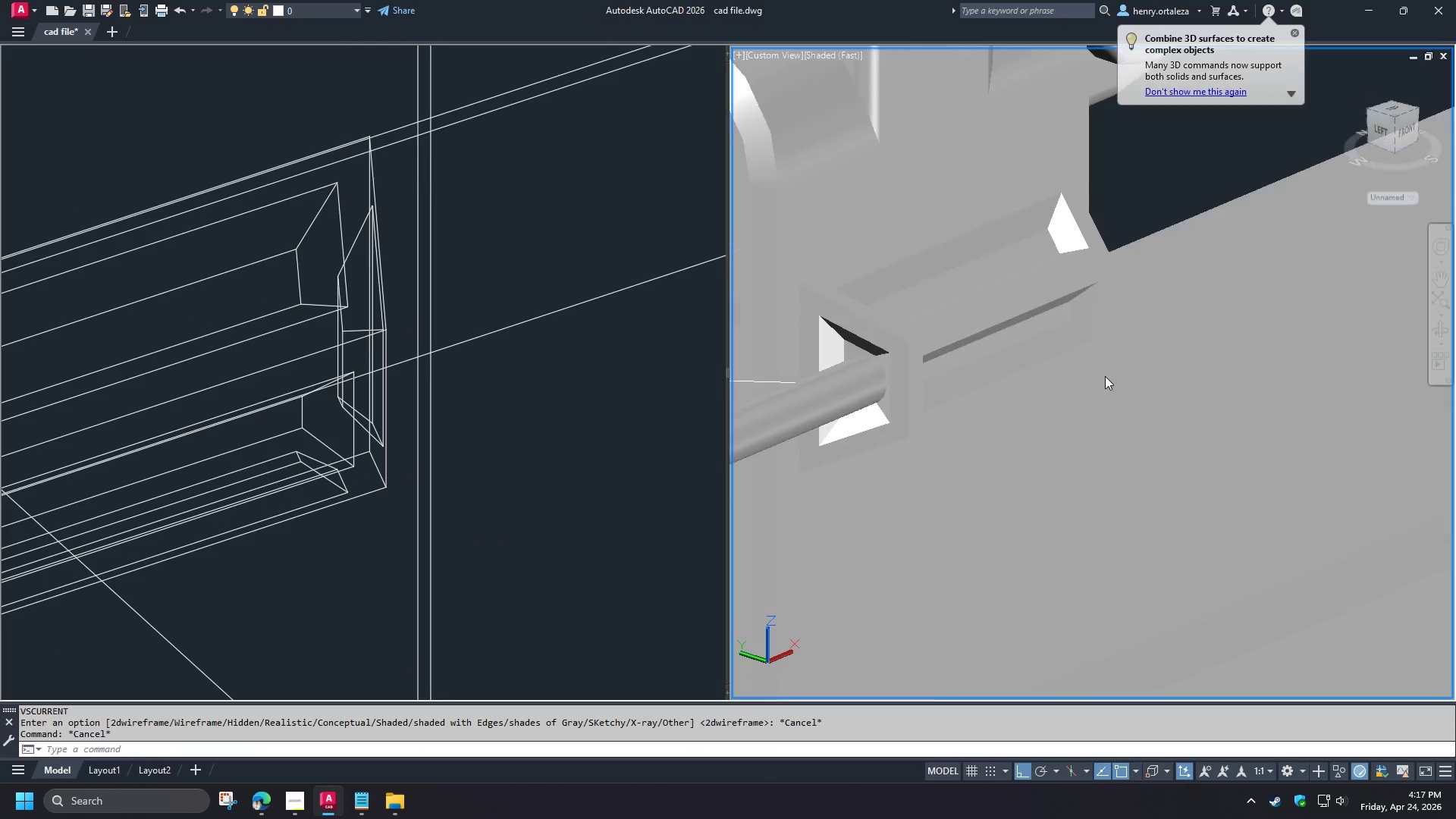 
hold_key(key=ShiftLeft, duration=1.52)
 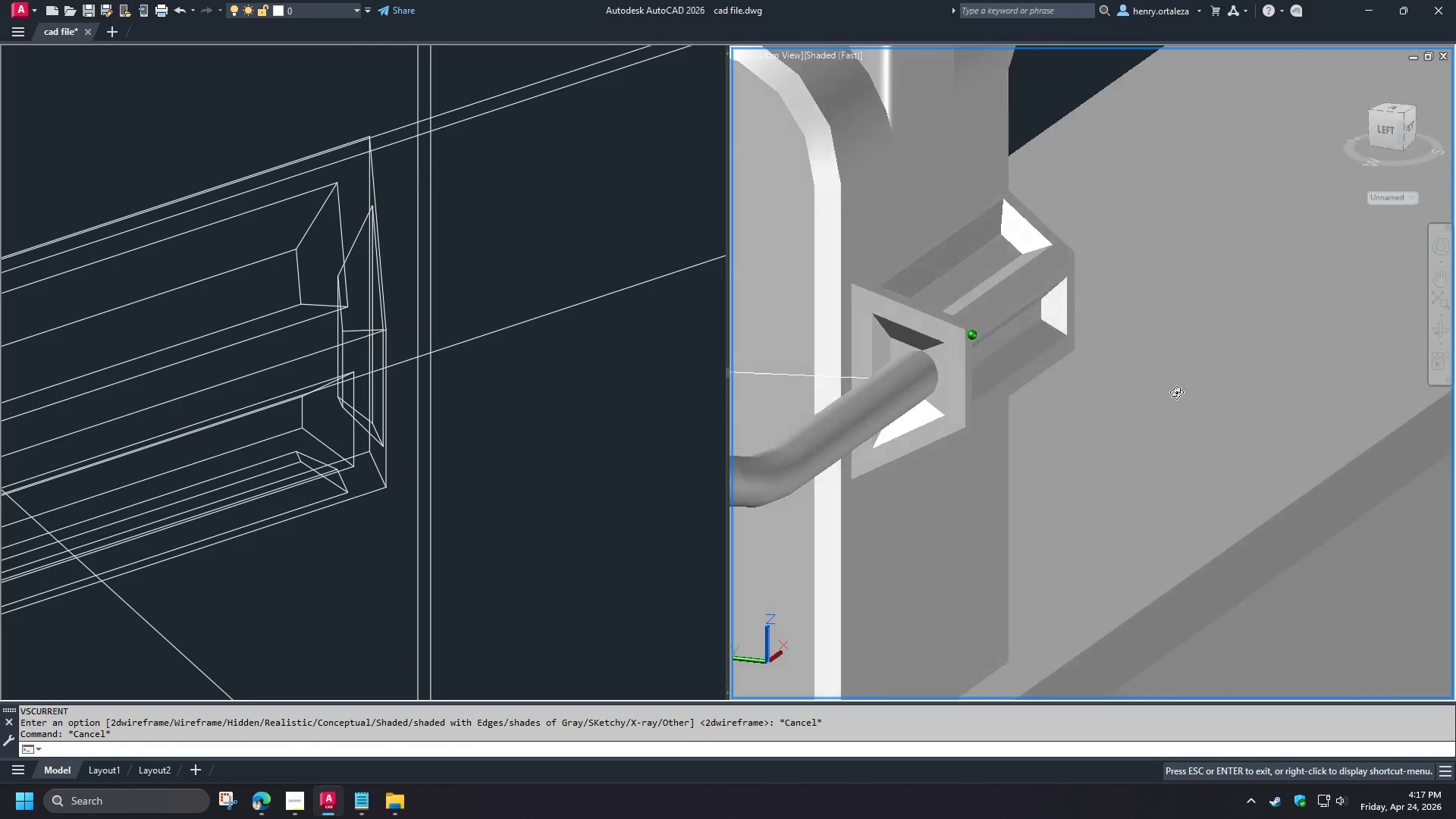 
hold_key(key=ShiftLeft, duration=1.51)
 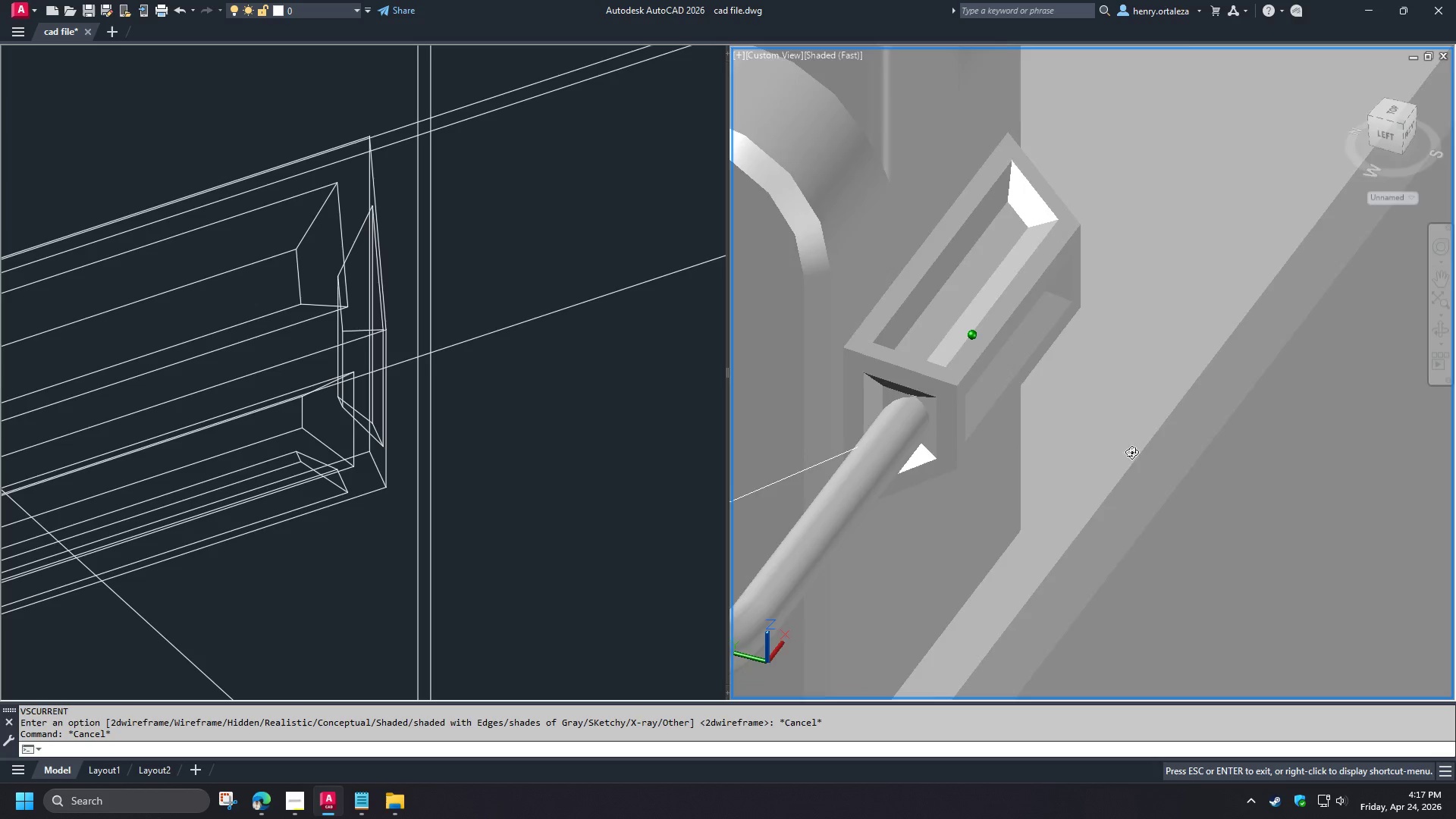 
hold_key(key=ShiftLeft, duration=1.22)
 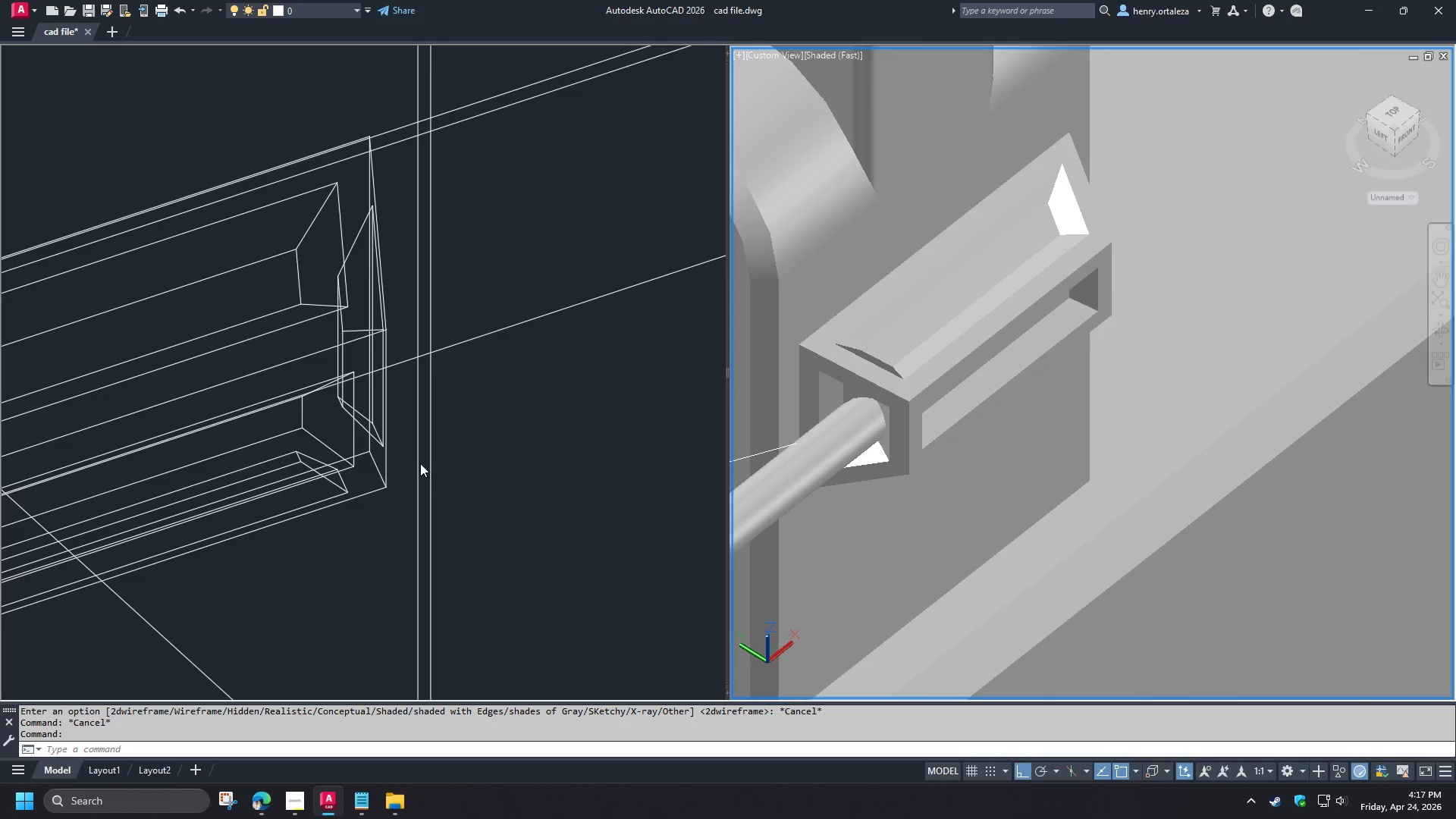 
left_click([331, 546])
 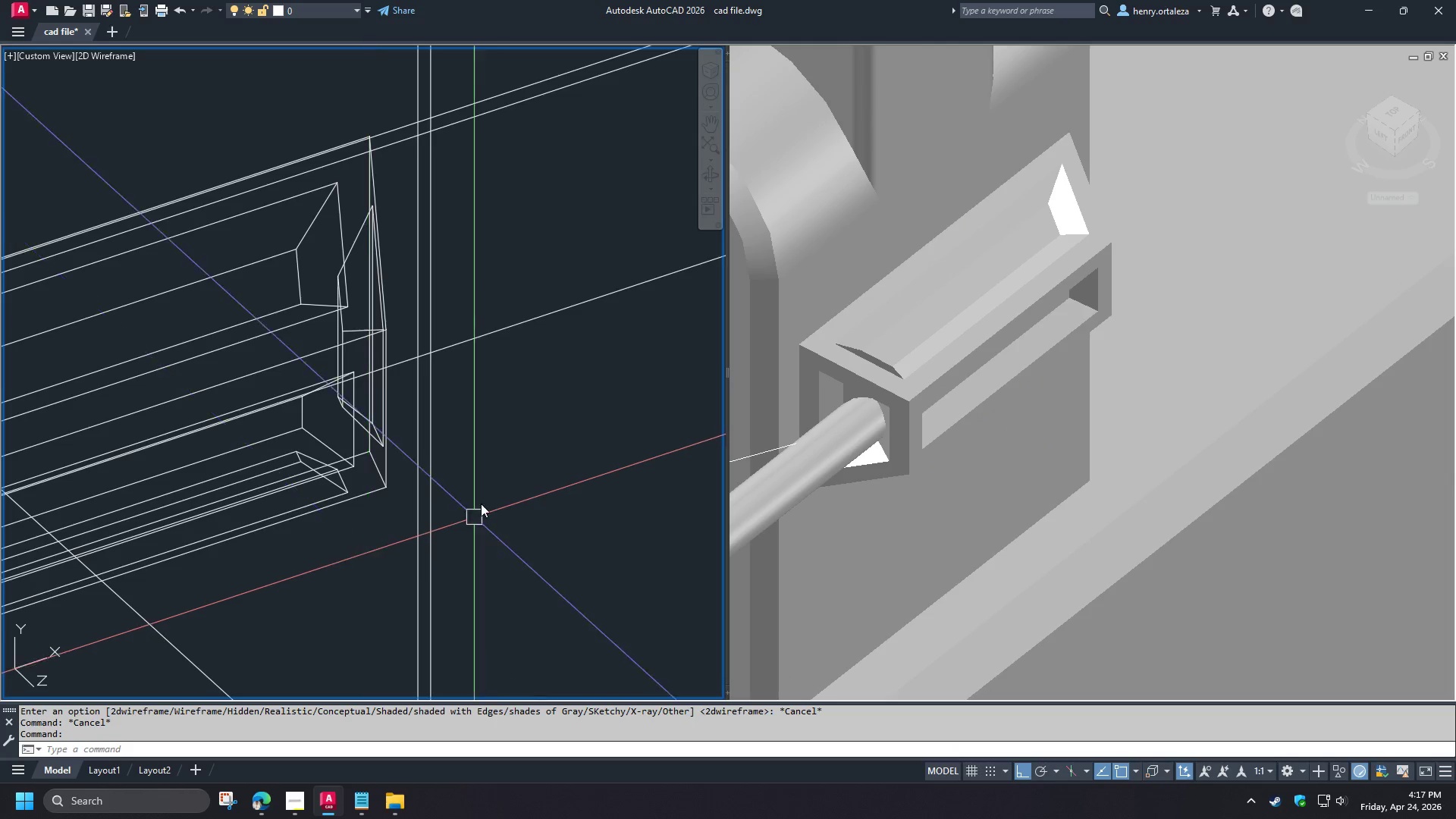 
scroll: coordinate [508, 486], scroll_direction: down, amount: 2.0
 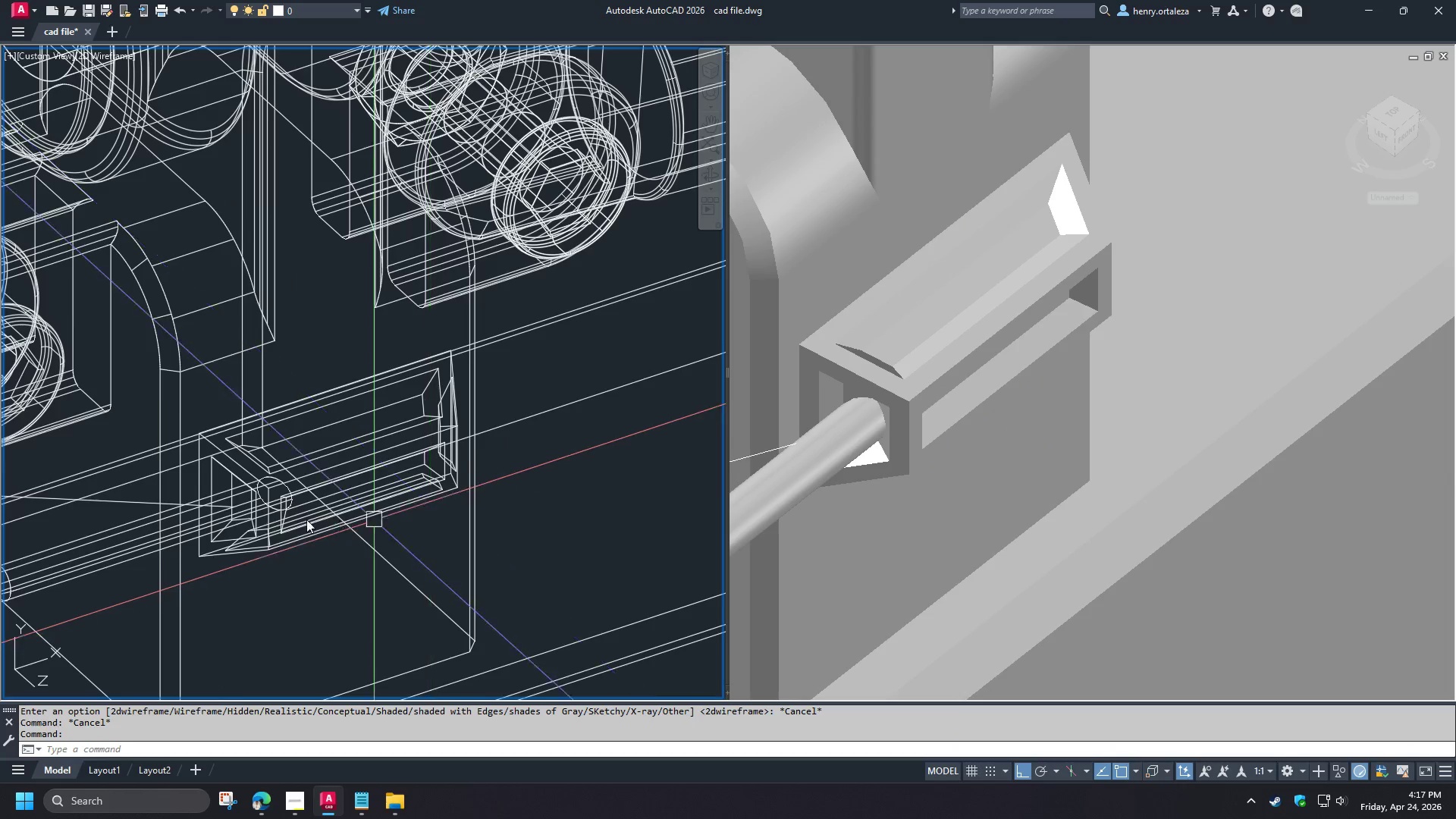 
scroll: coordinate [221, 513], scroll_direction: up, amount: 3.0
 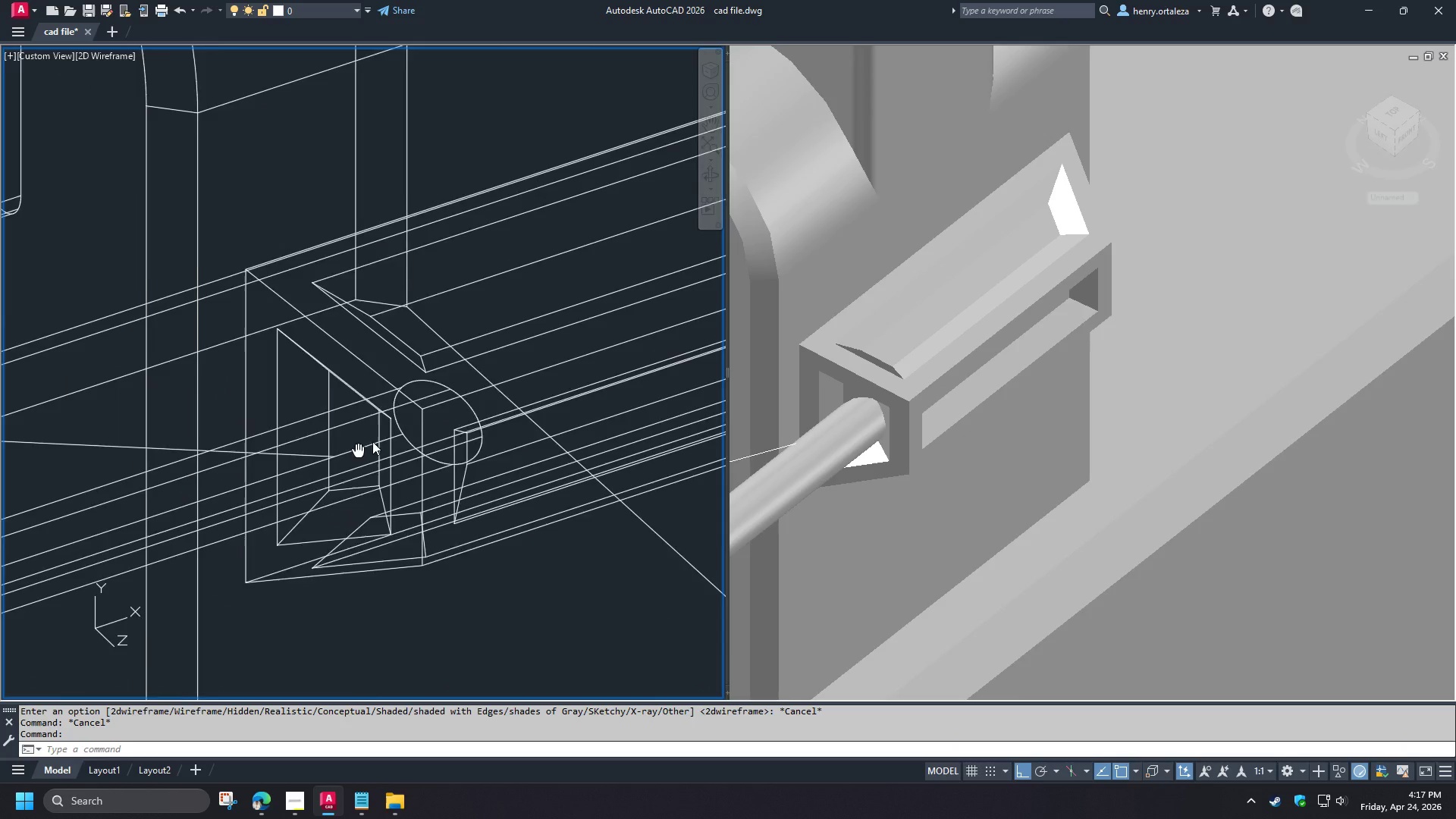 
scroll: coordinate [382, 444], scroll_direction: down, amount: 2.0
 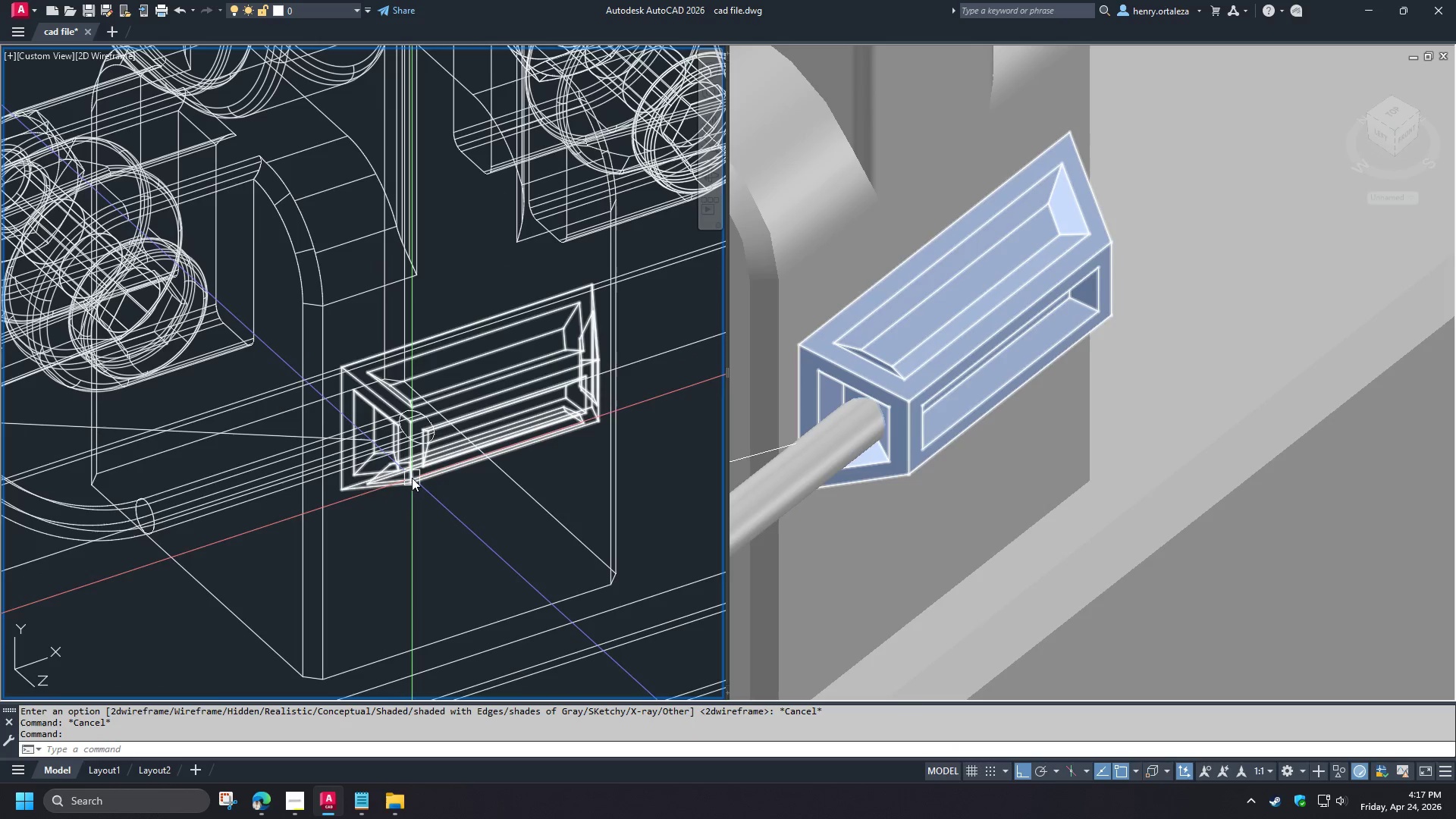 
left_click([412, 478])
 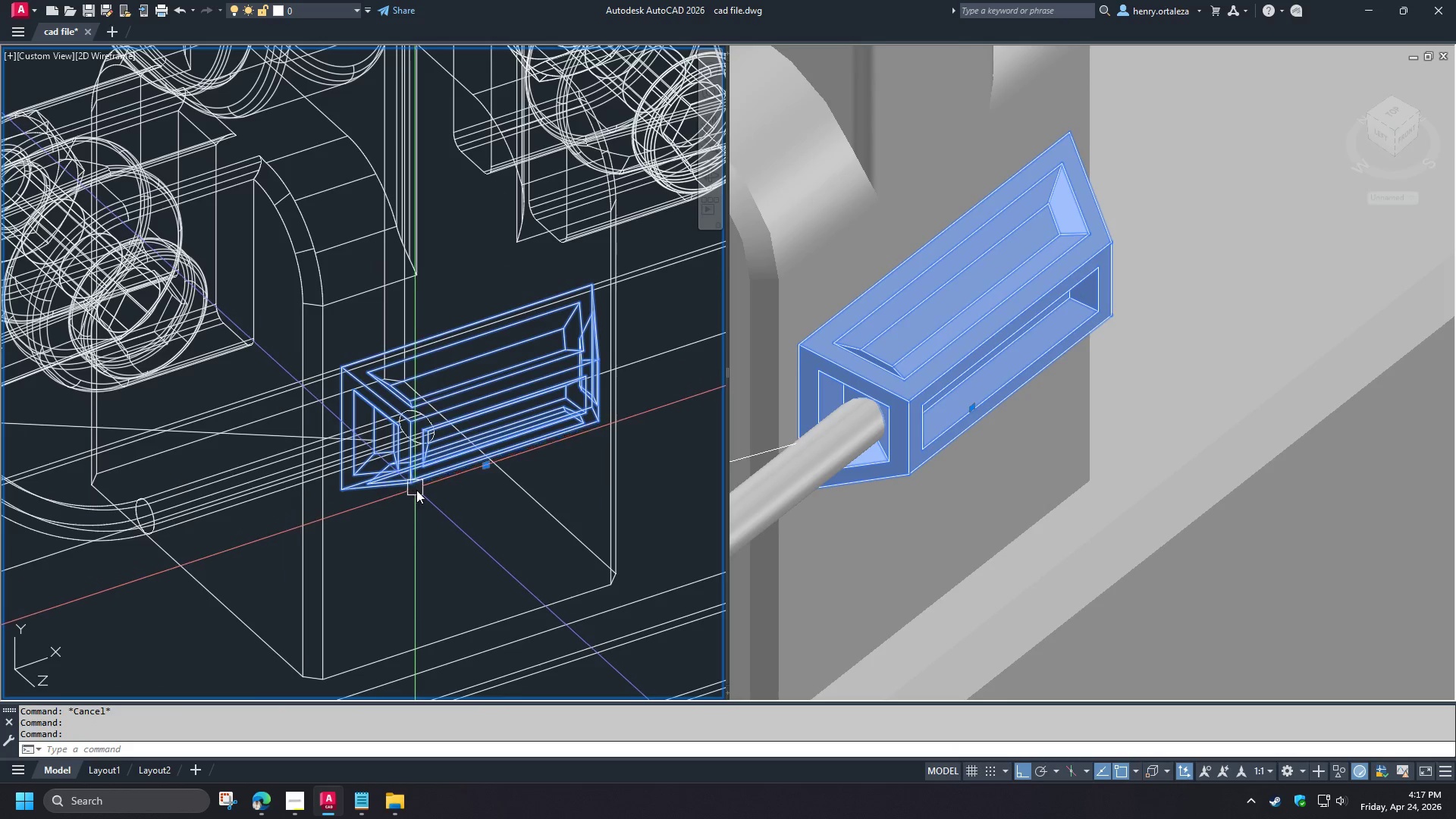 
type(co   d)
 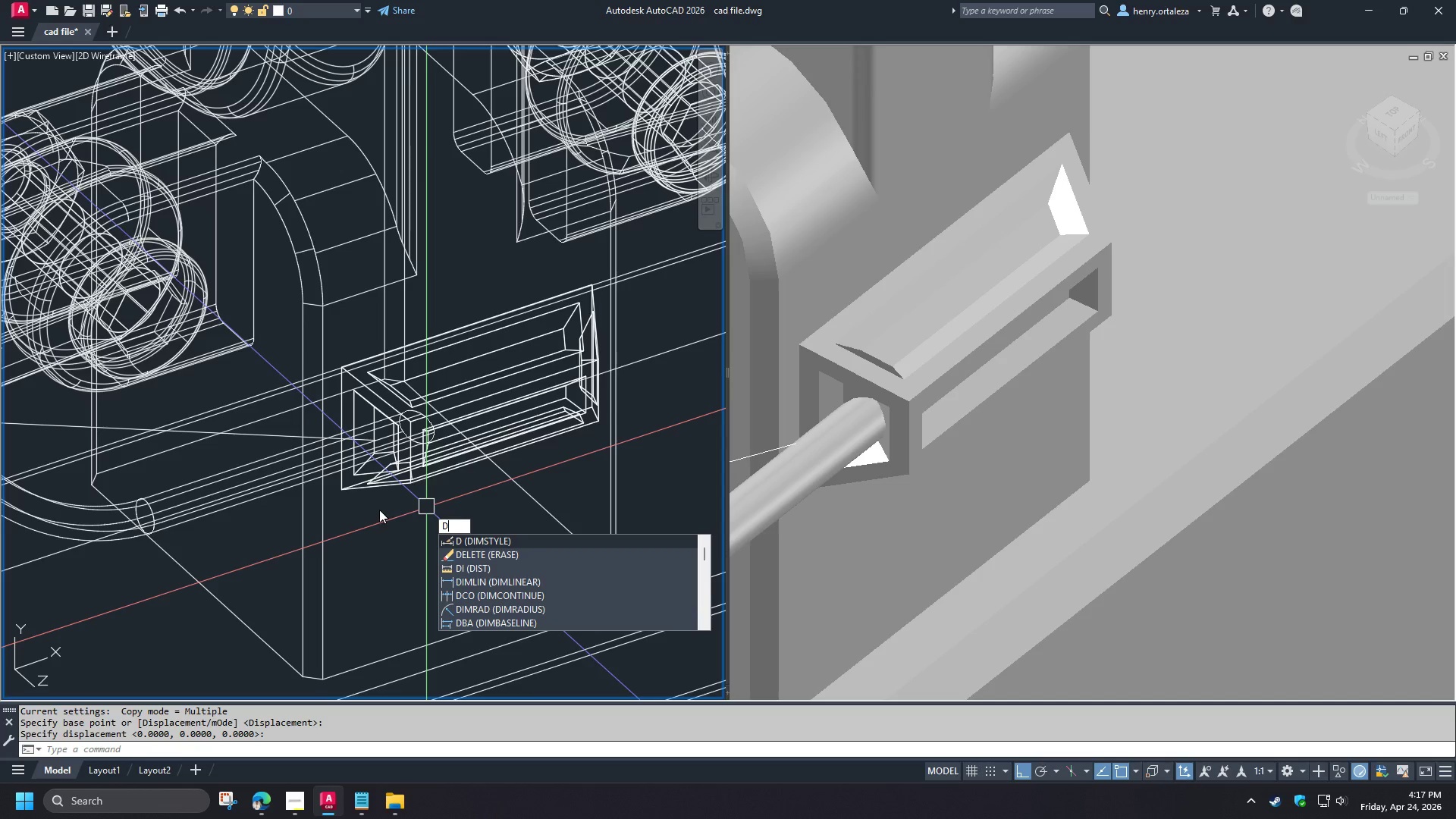 
type(u )
key(Escape)
type(su )
 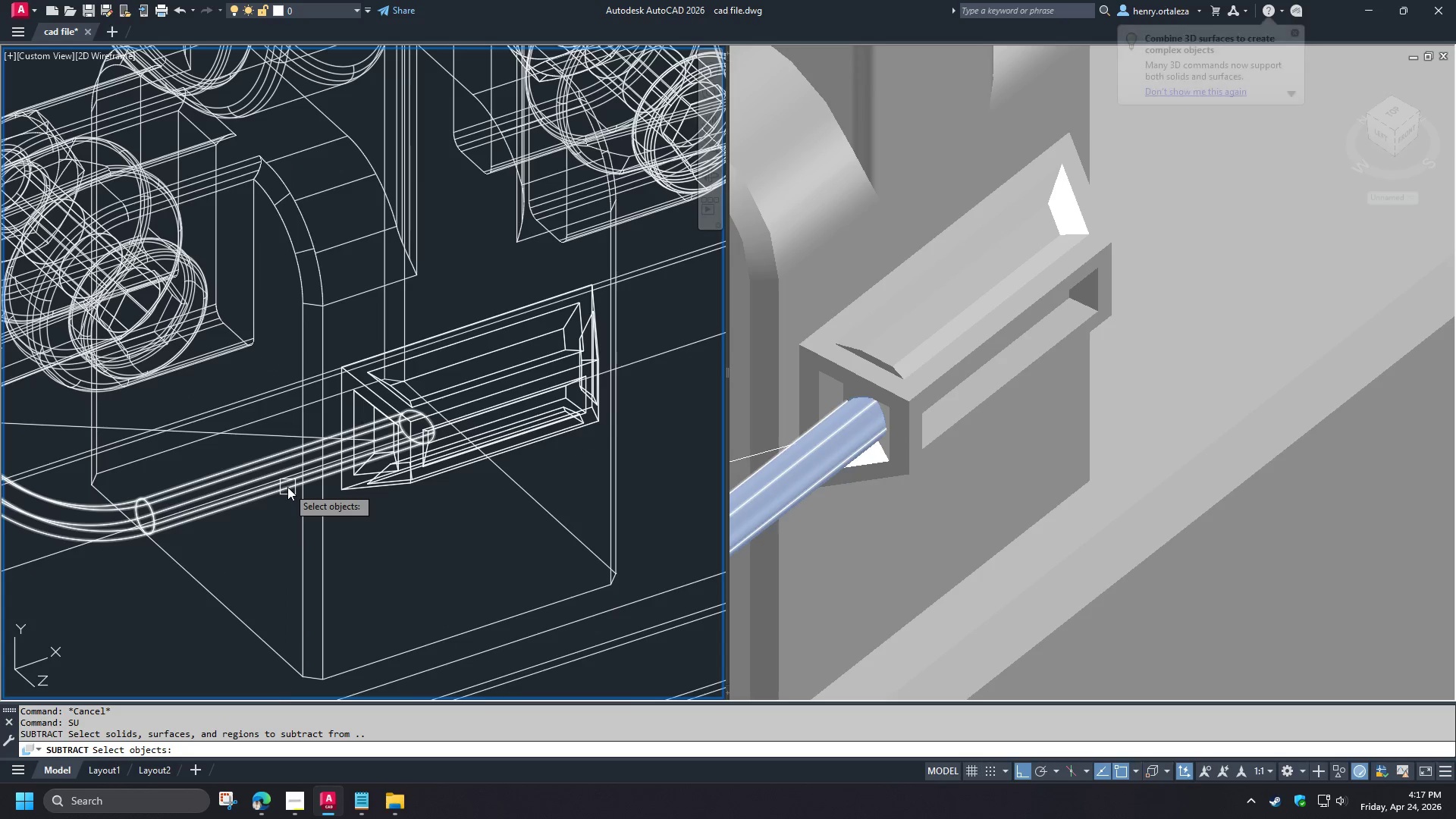 
left_click([287, 487])
 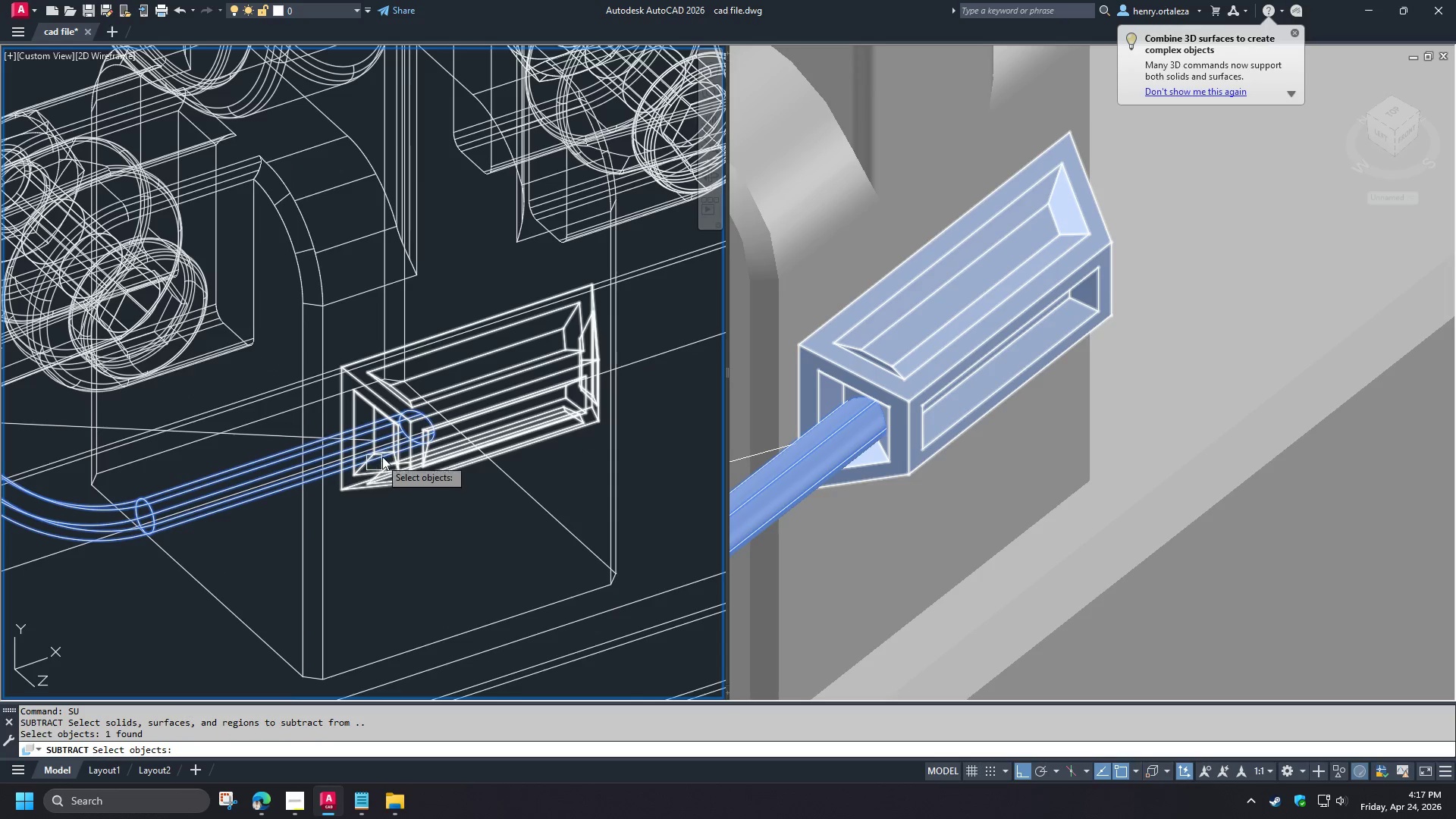 
key(Space)
 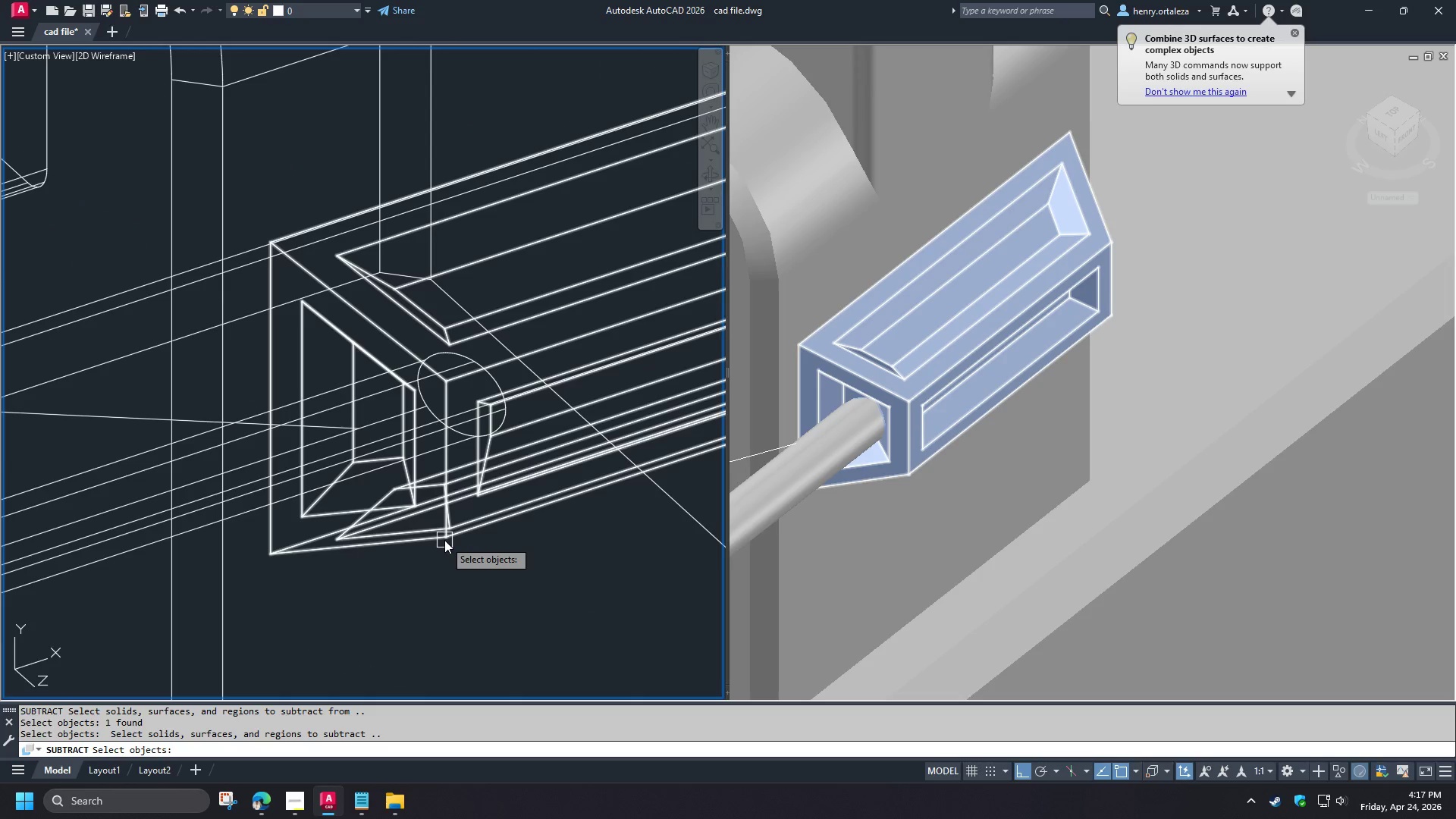 
scroll: coordinate [388, 450], scroll_direction: up, amount: 2.0
 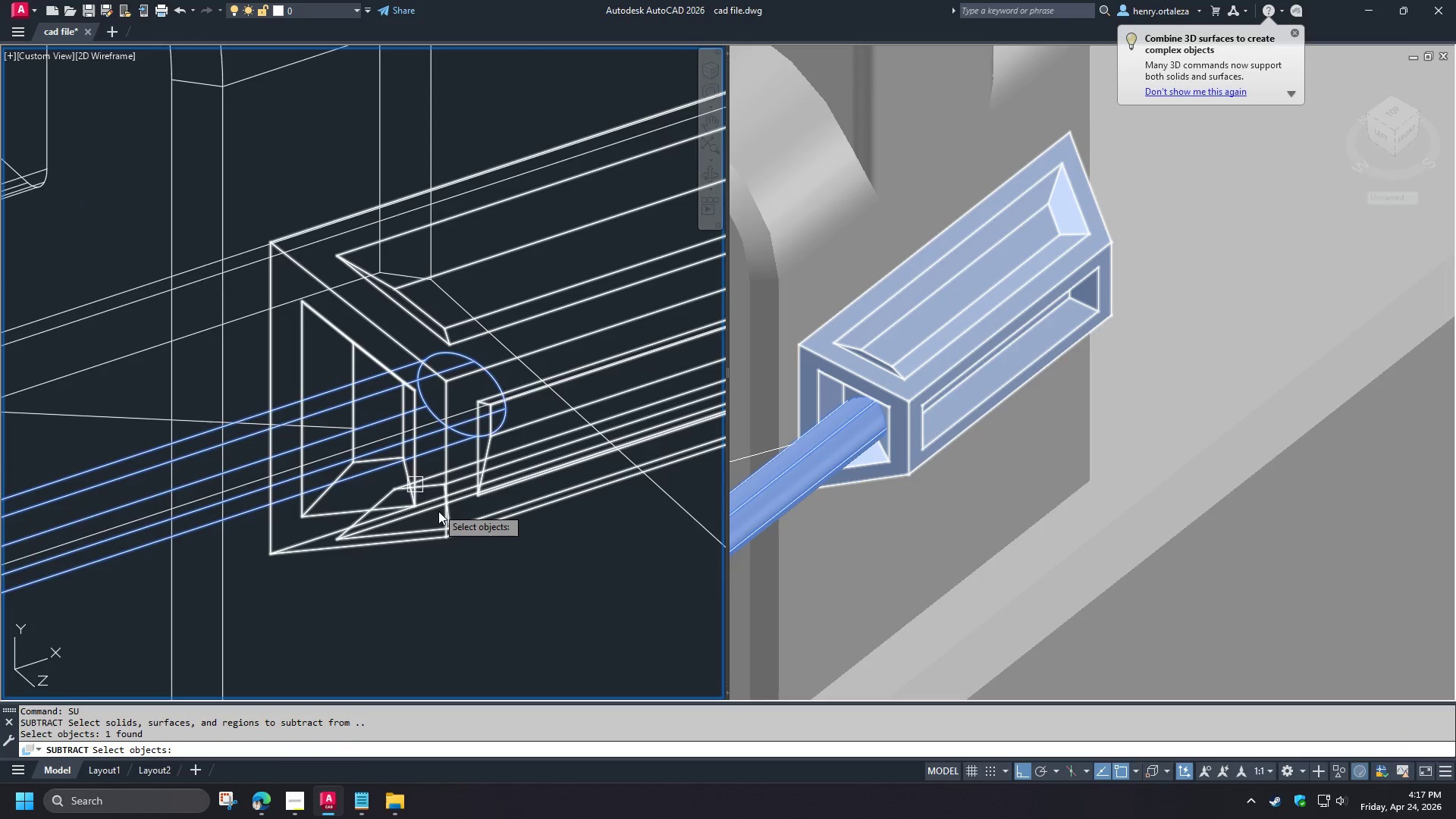 
left_click([444, 540])
 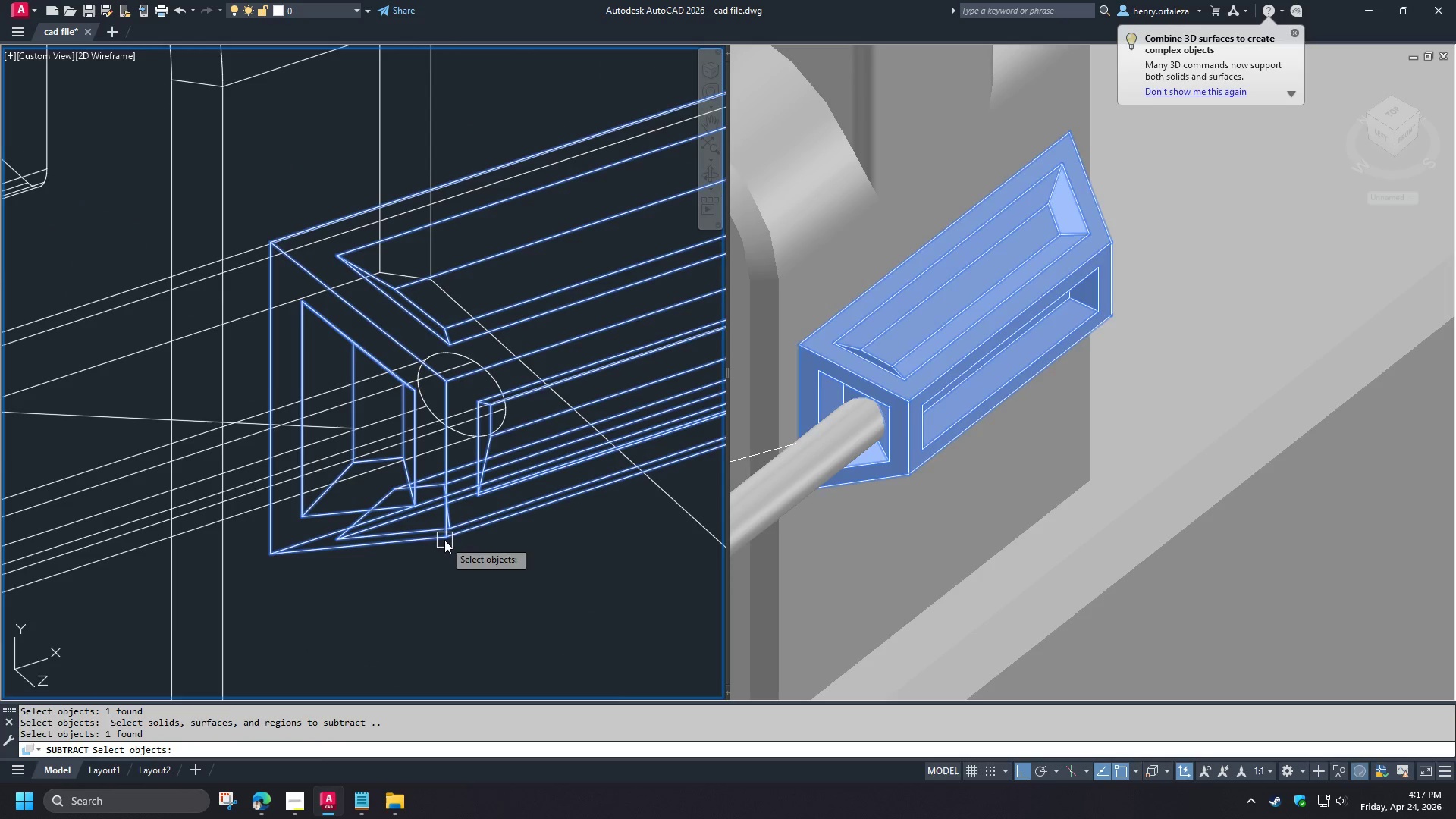 
key(Space)
 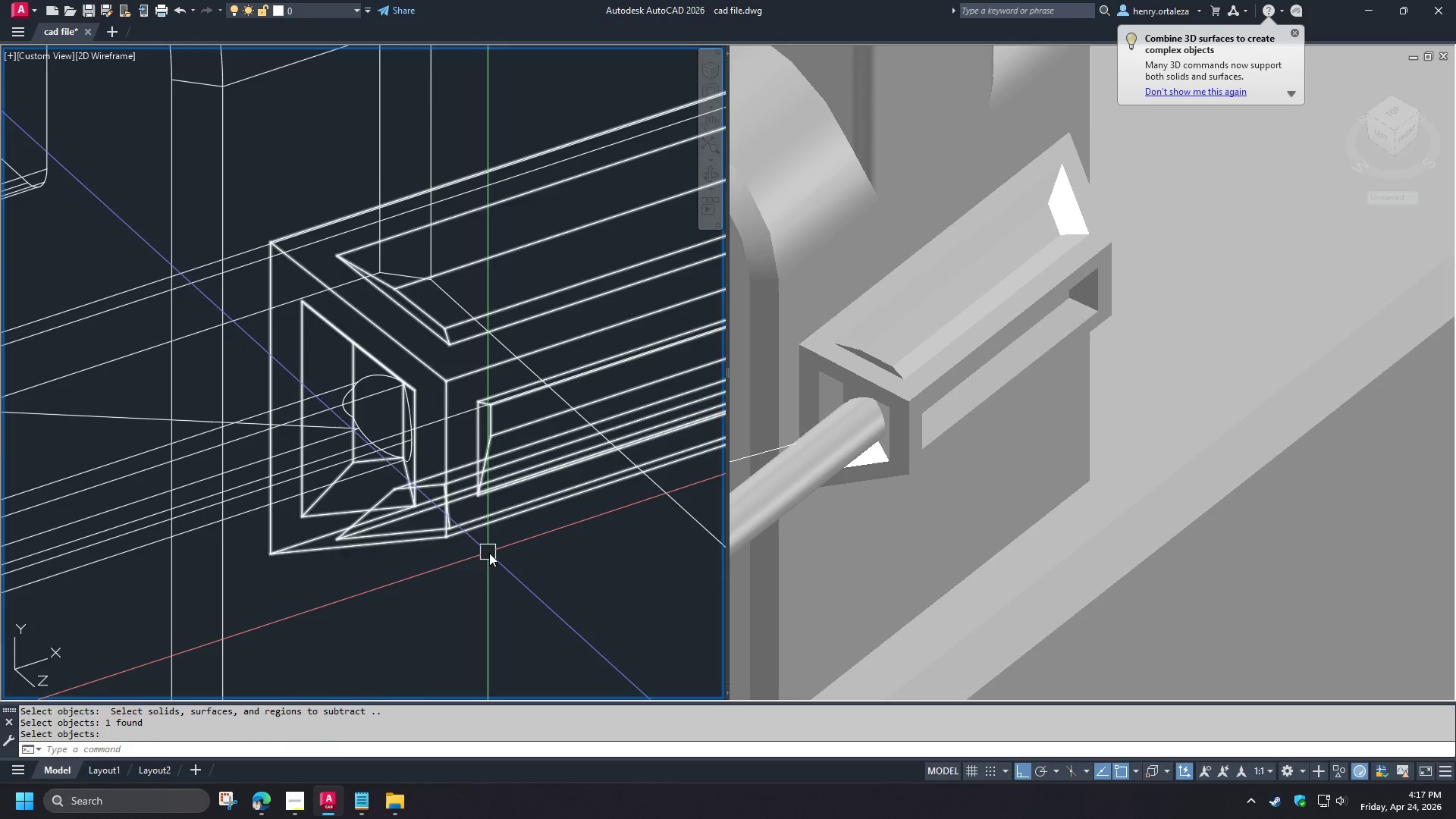 
key(Shift+ShiftLeft)
 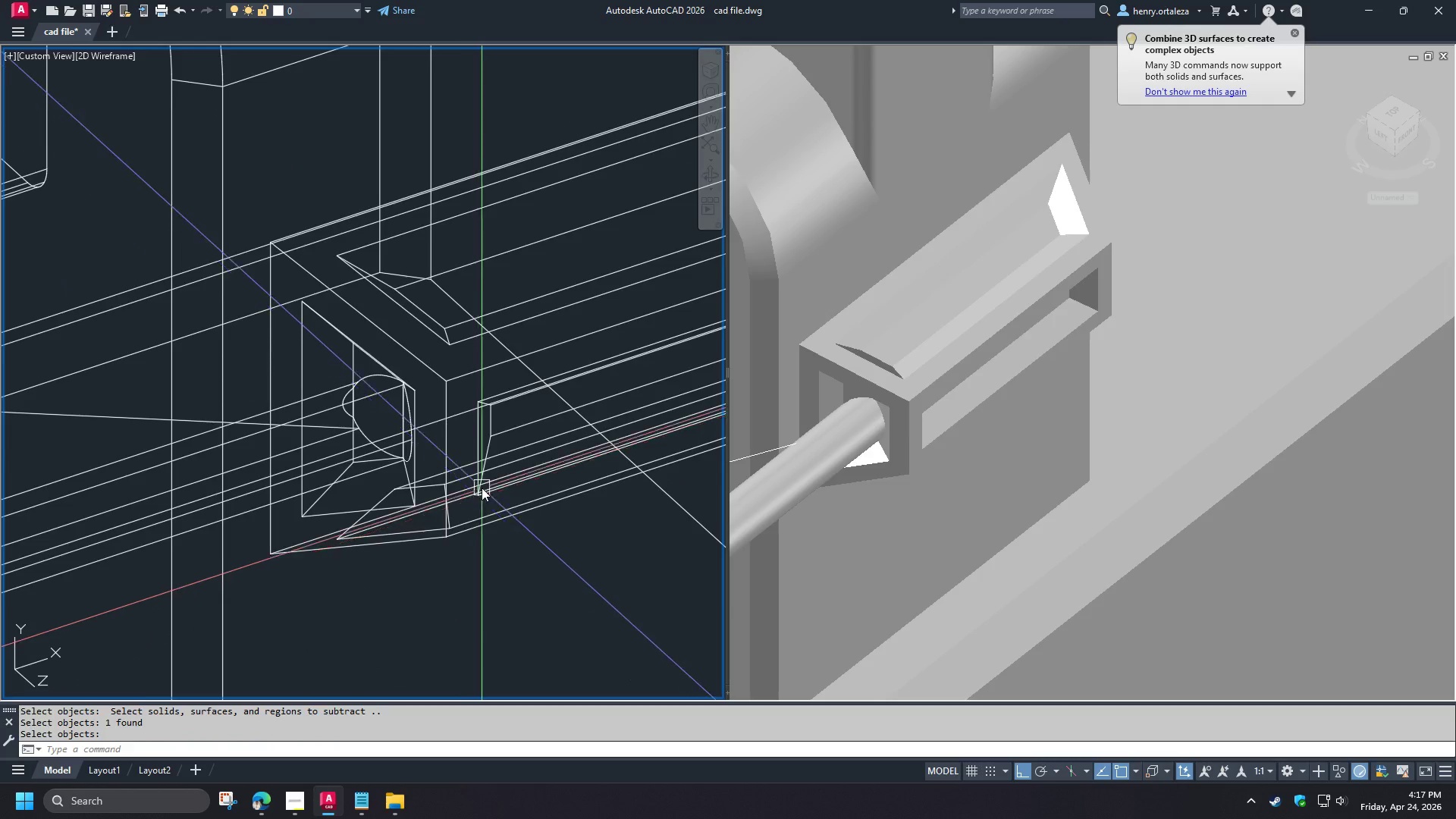 
hold_key(key=ShiftLeft, duration=0.69)
 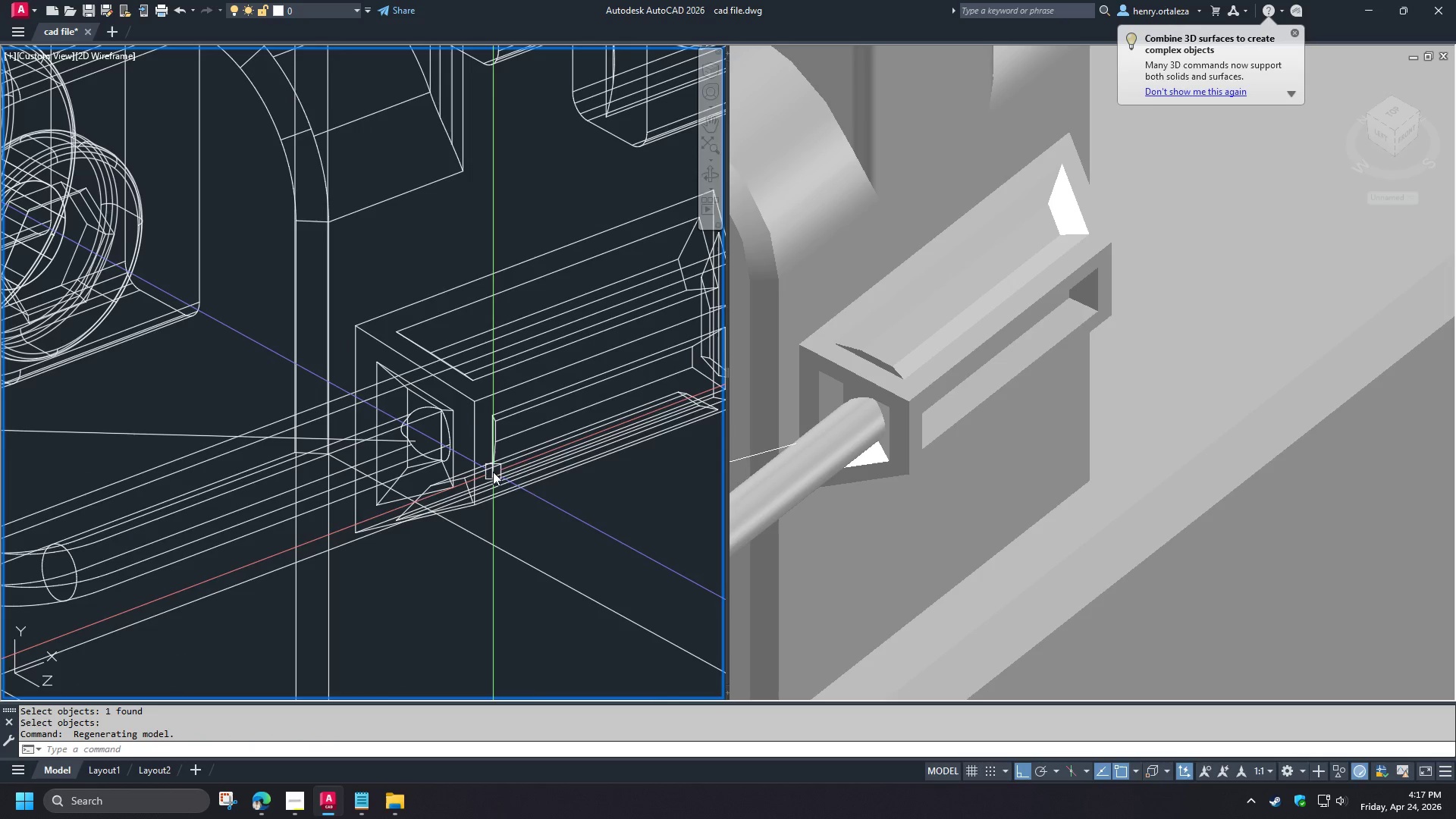 
scroll: coordinate [482, 487], scroll_direction: down, amount: 1.0
 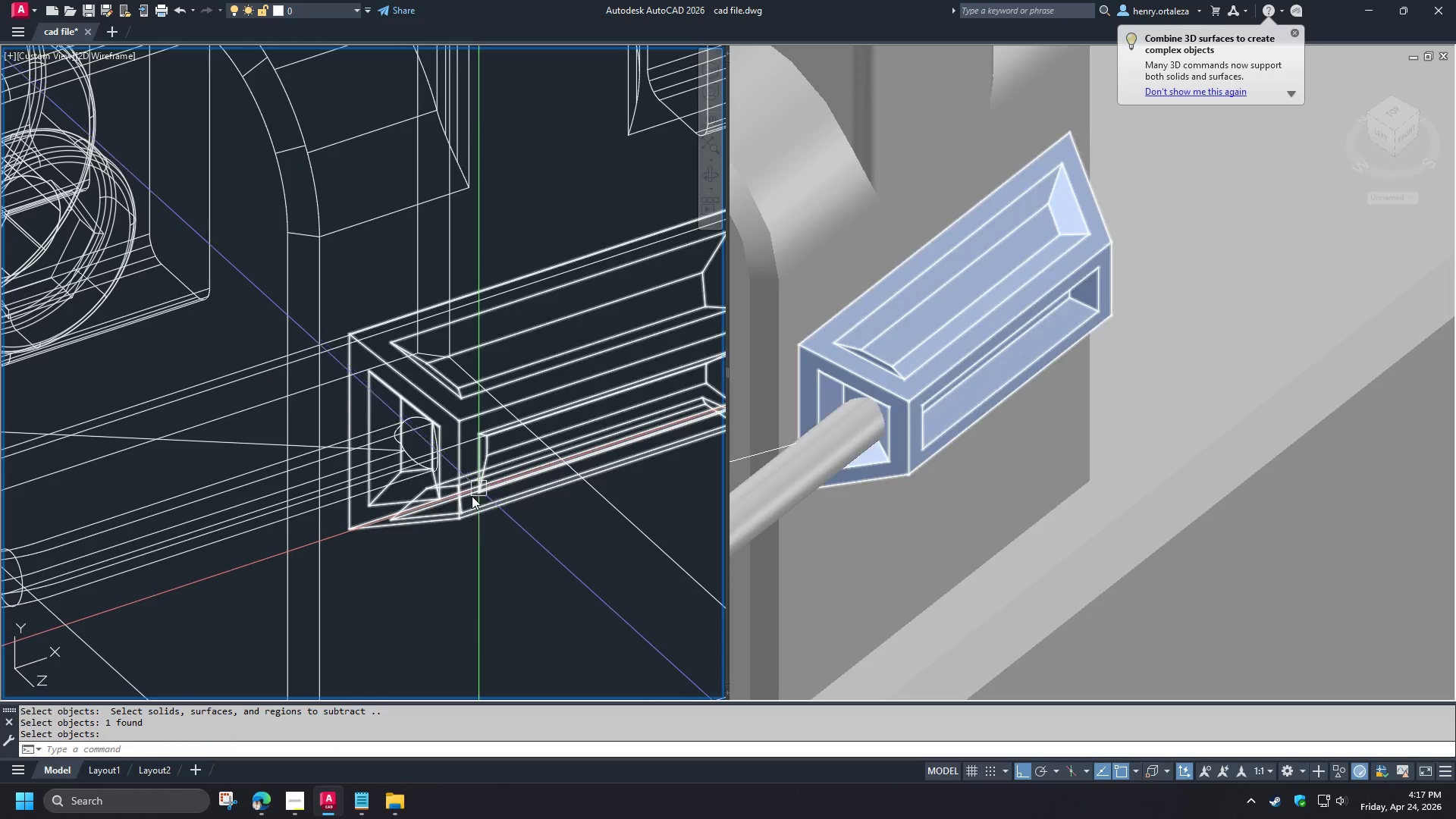 
type(vs 2 v)
key(Escape)
 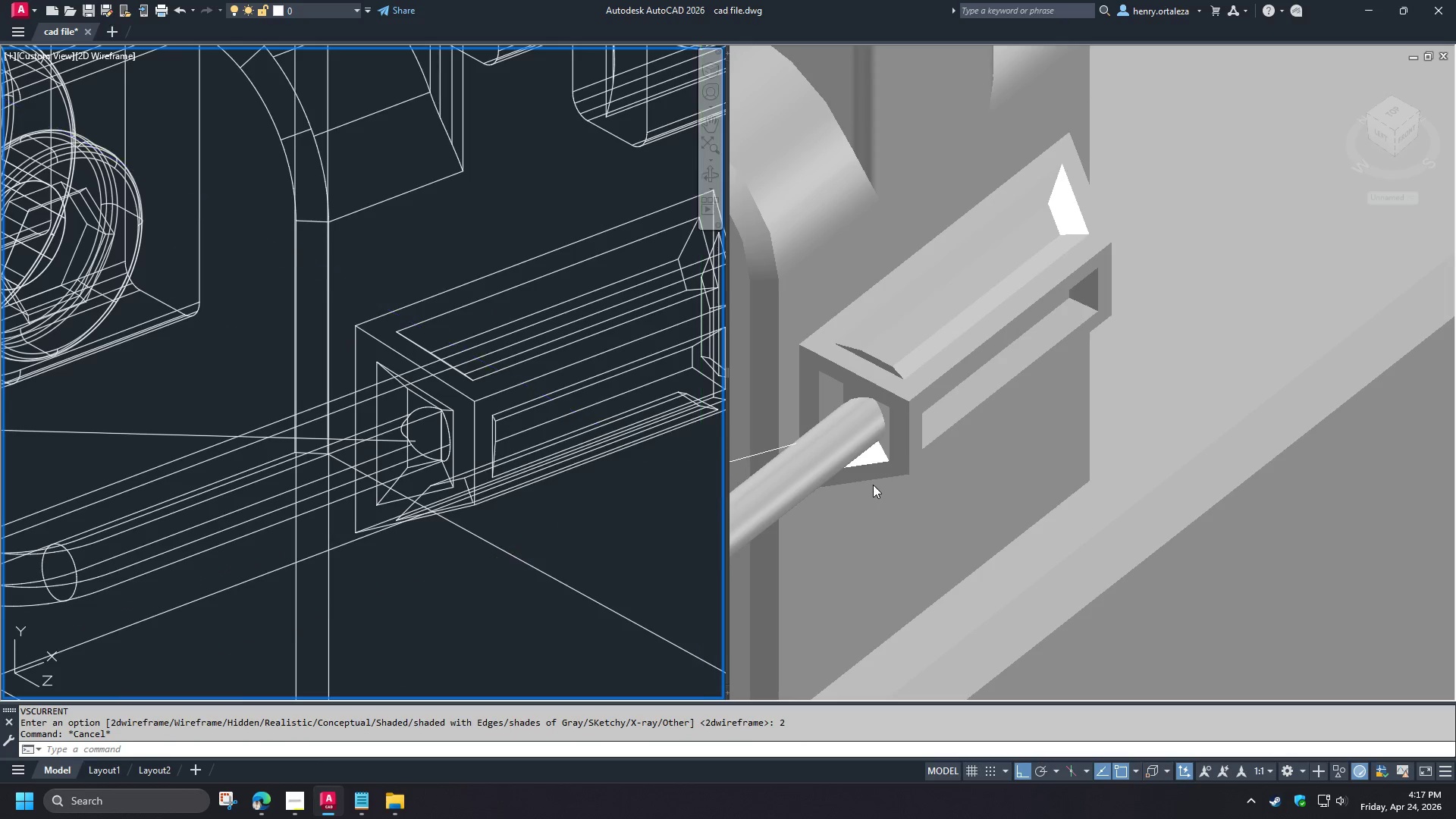 
left_click([873, 485])
 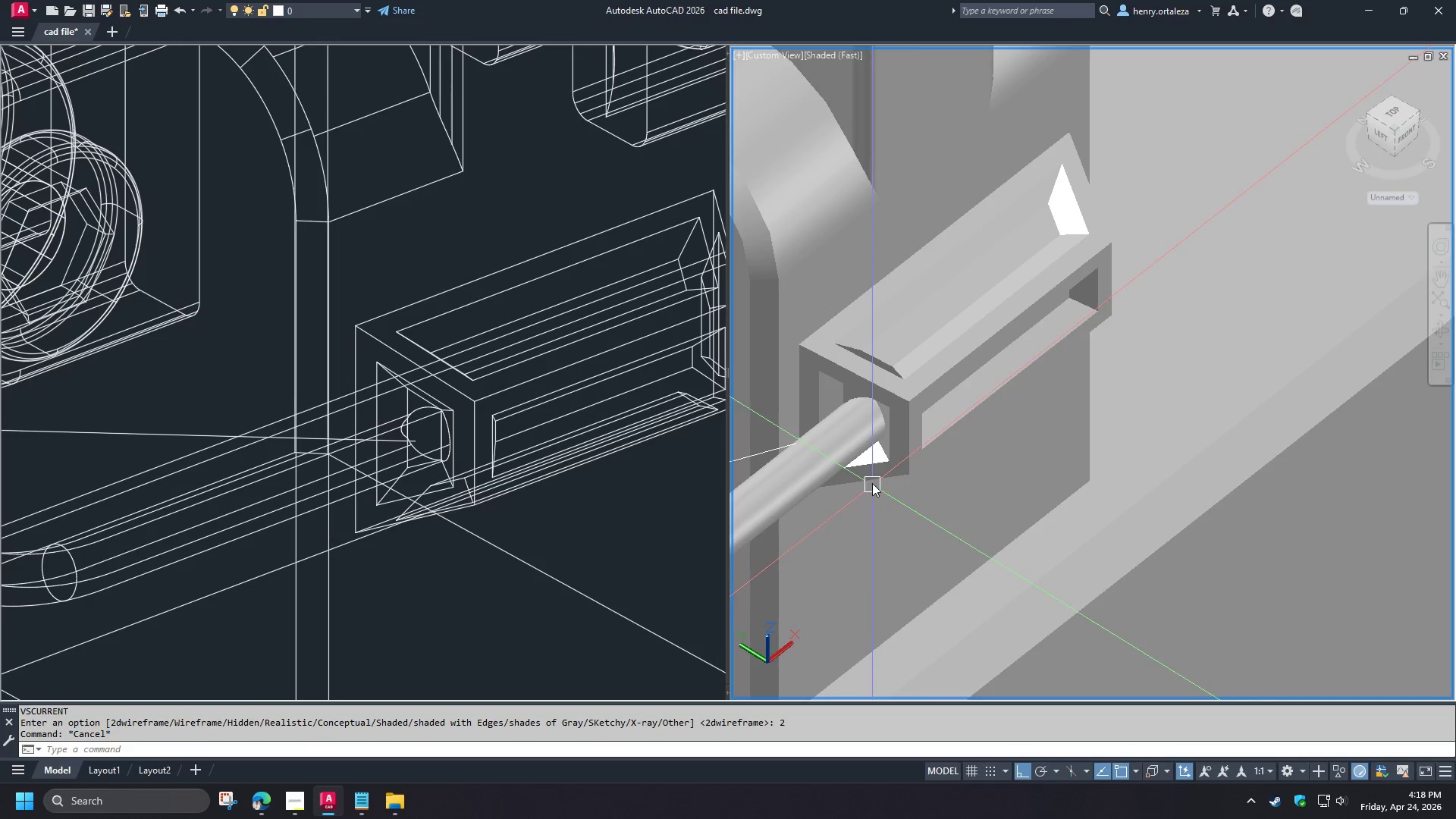 
hold_key(key=ShiftLeft, duration=1.5)
 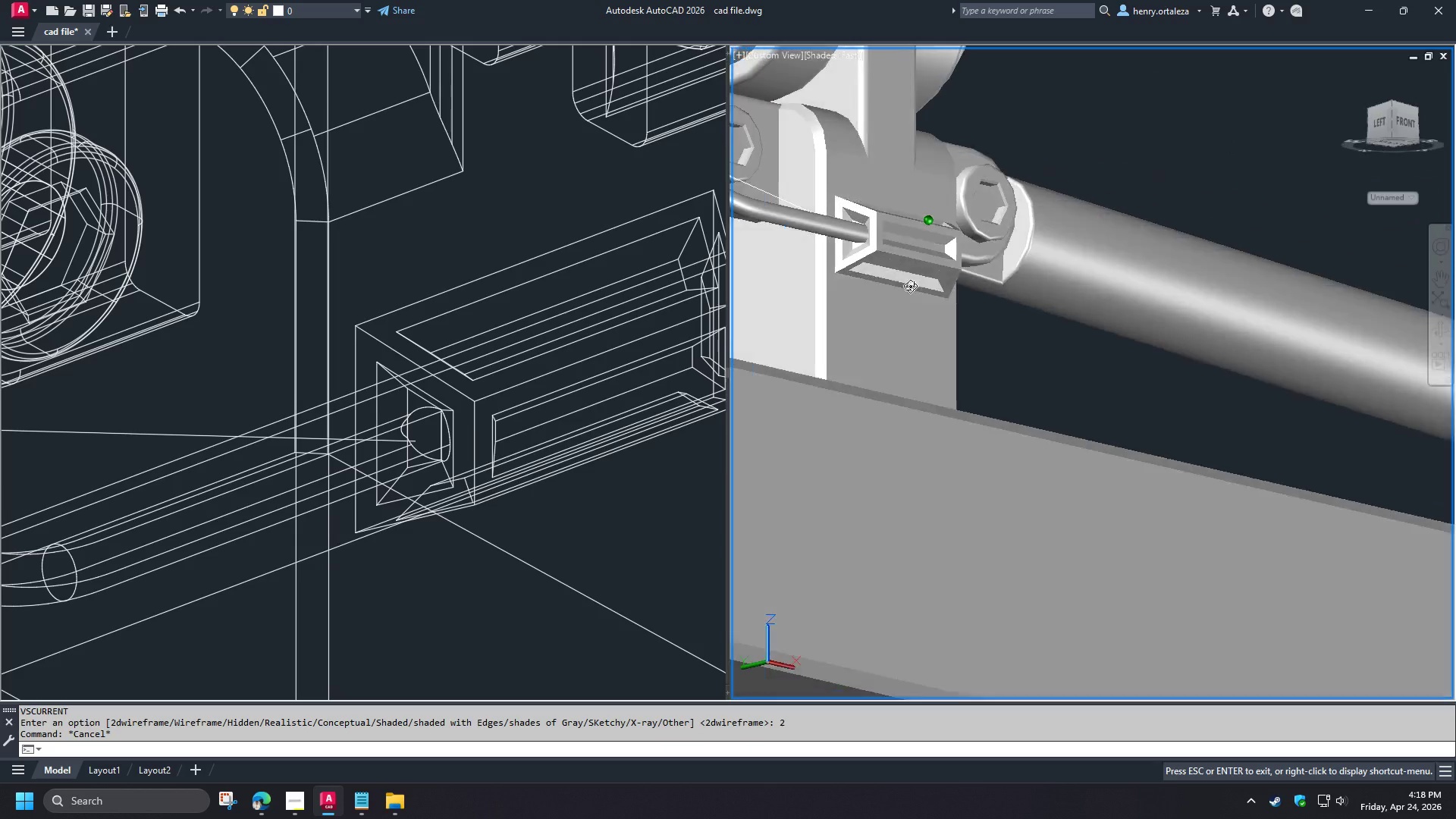 
scroll: coordinate [902, 428], scroll_direction: down, amount: 2.0
 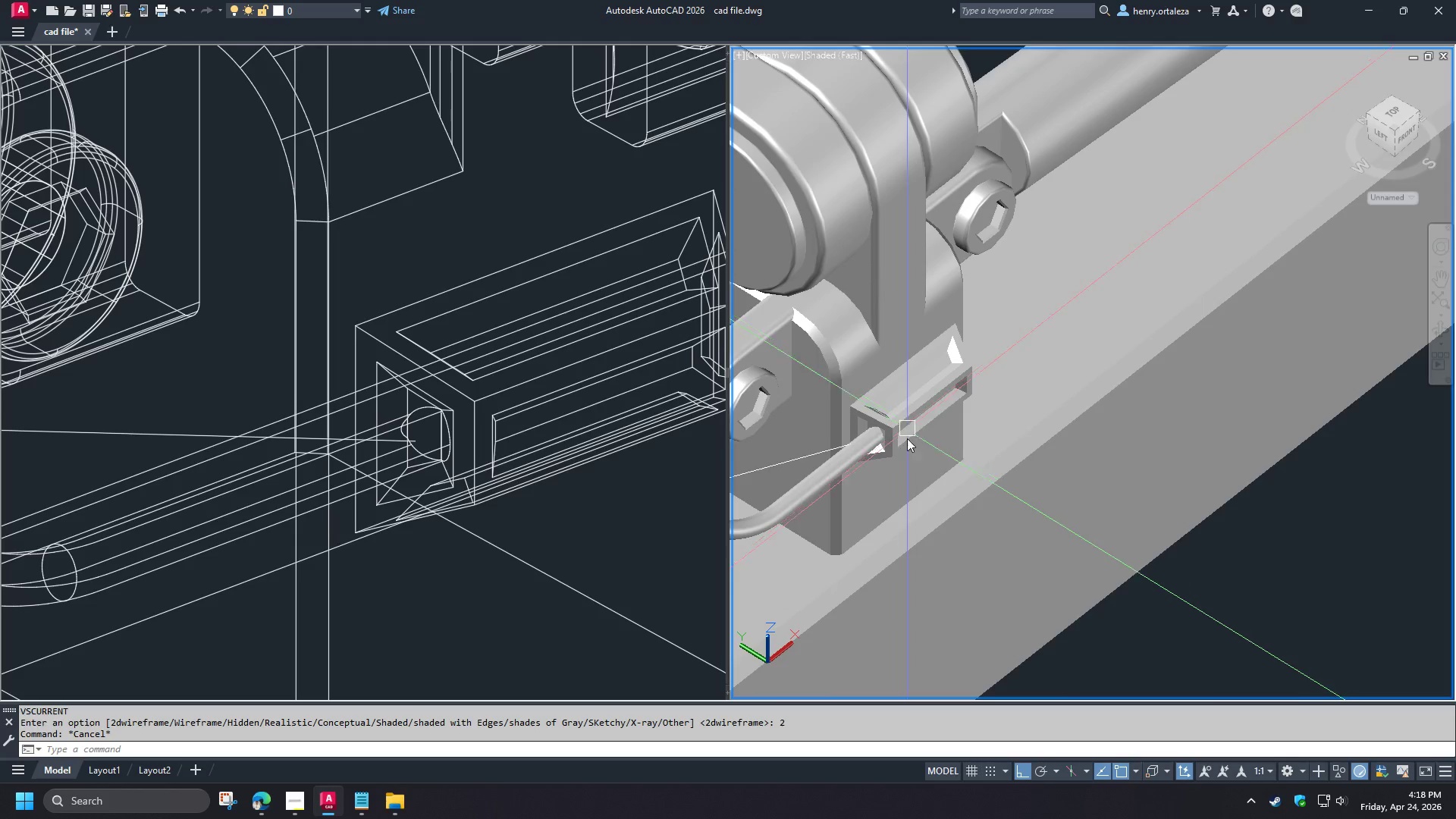 
hold_key(key=ShiftLeft, duration=1.53)
 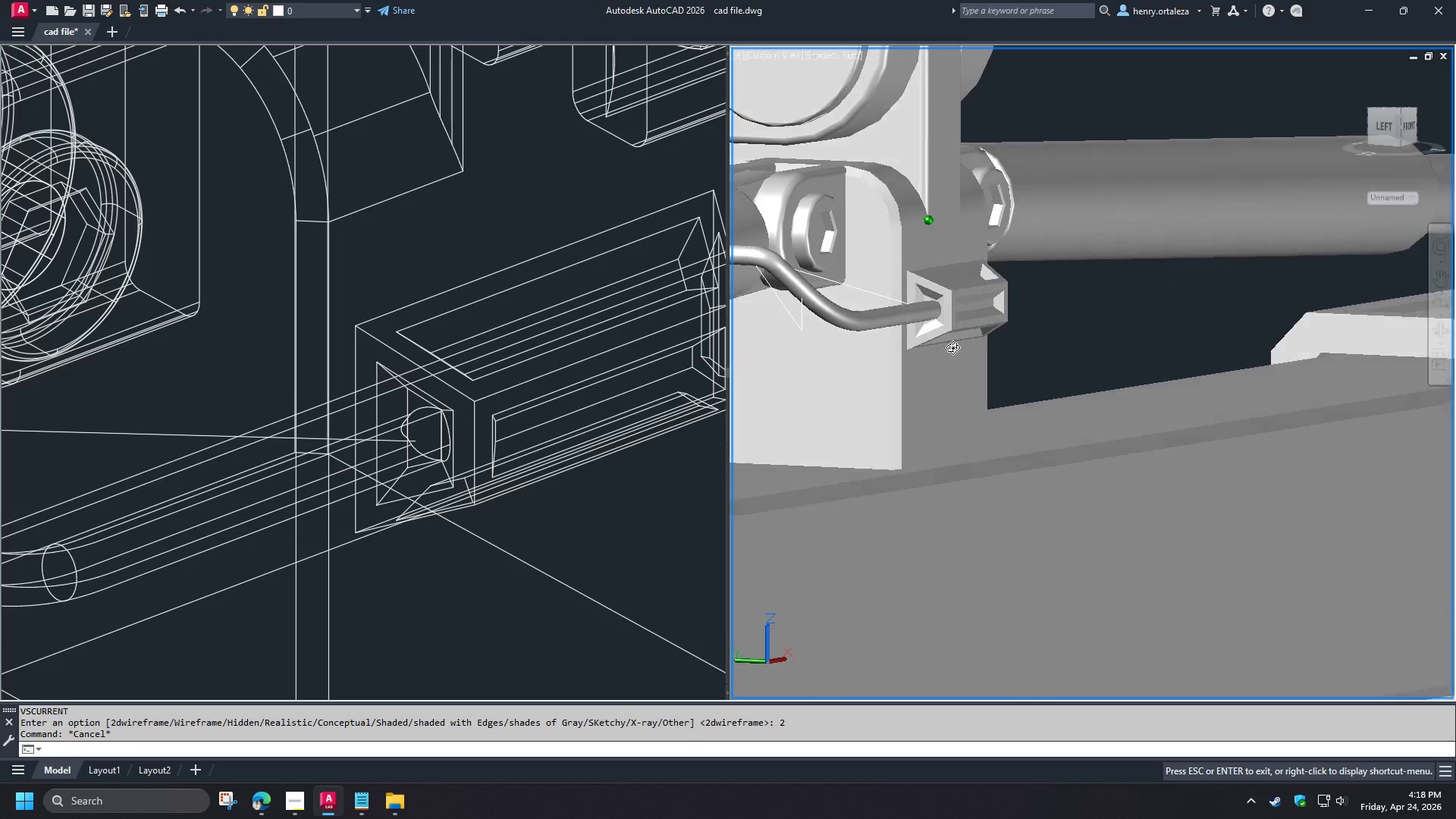 
hold_key(key=ShiftLeft, duration=1.51)
 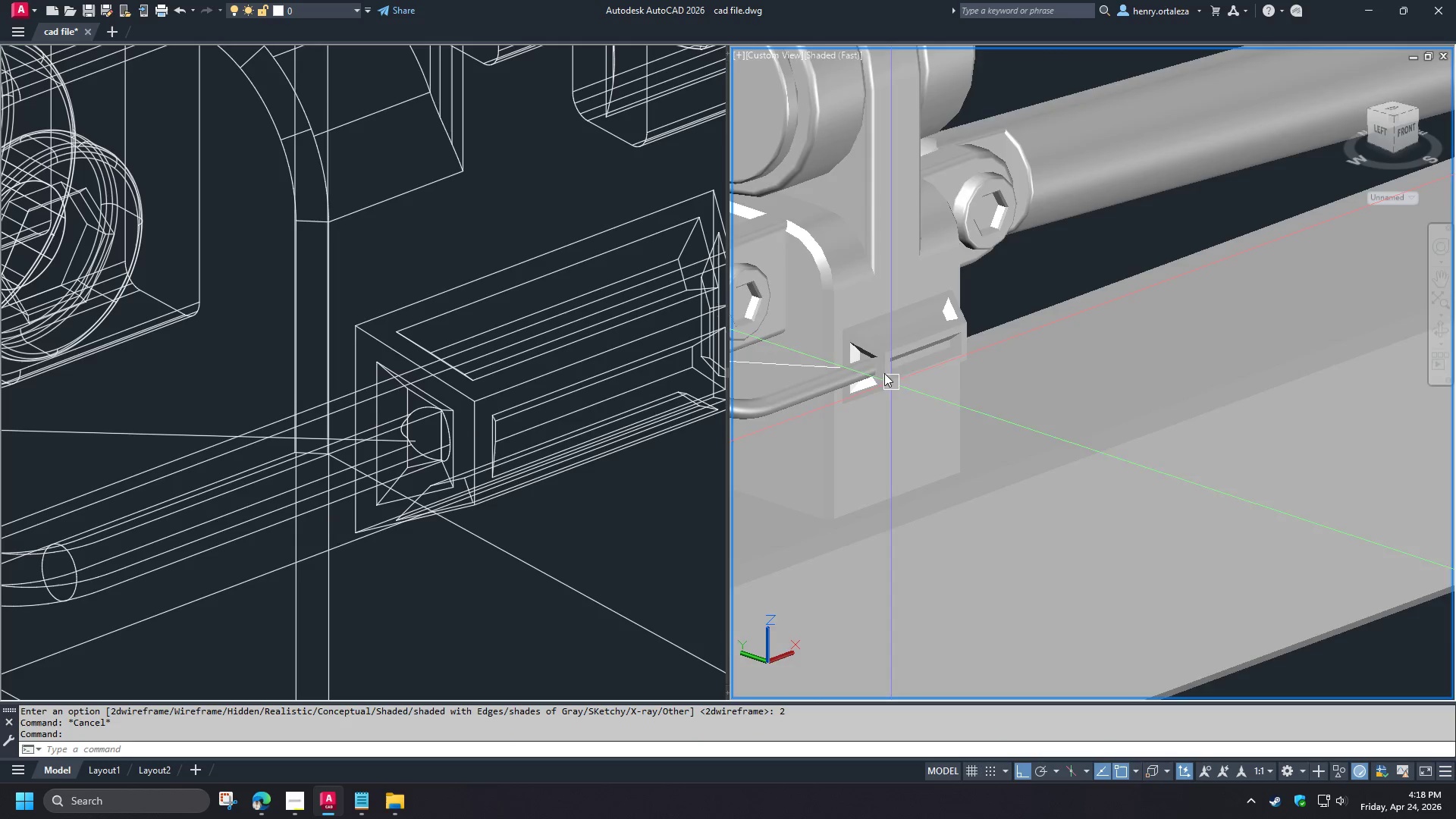 
hold_key(key=ShiftLeft, duration=0.36)
 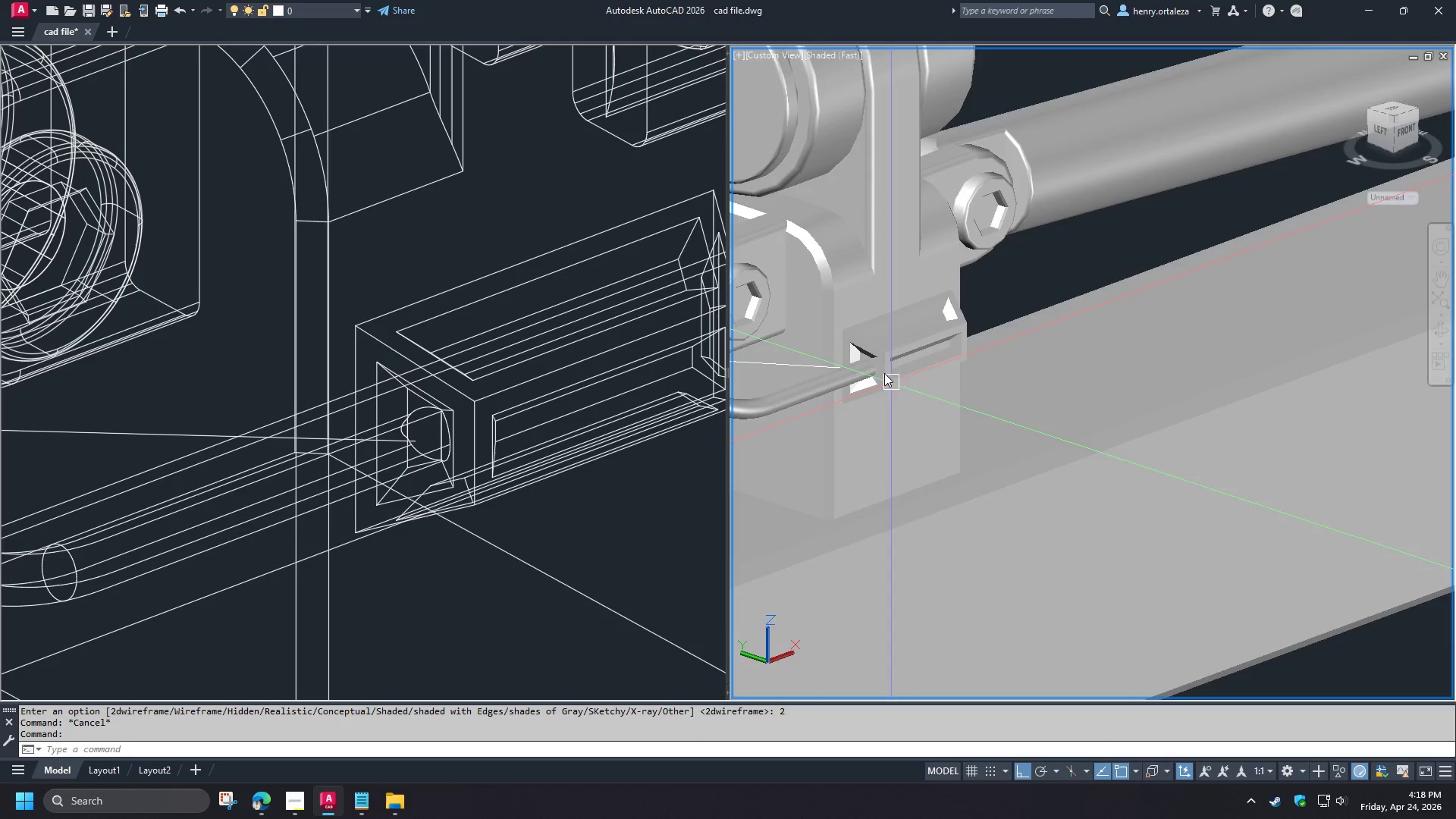 
scroll: coordinate [811, 295], scroll_direction: up, amount: 5.0
 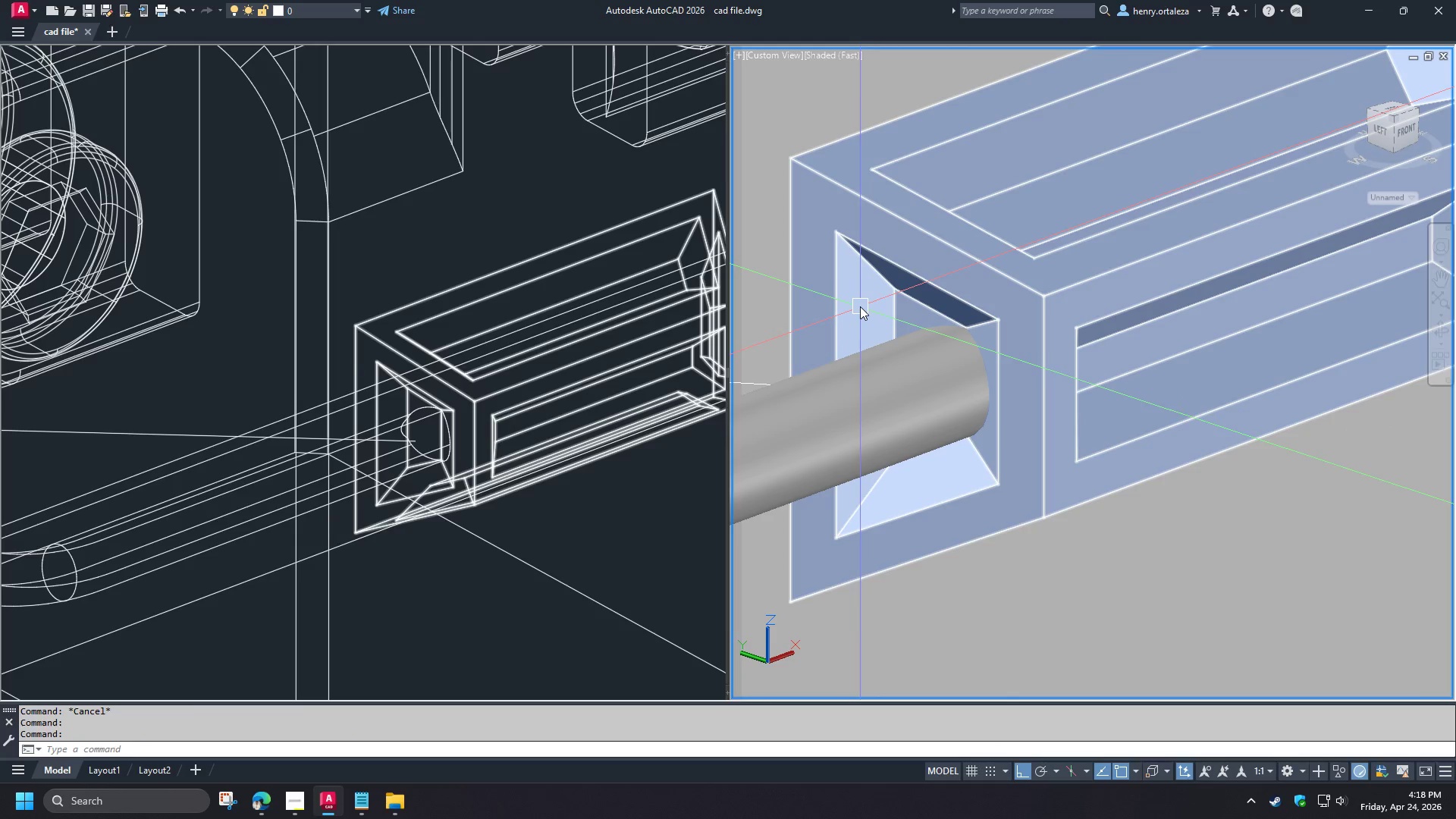 
type(ucs w )
 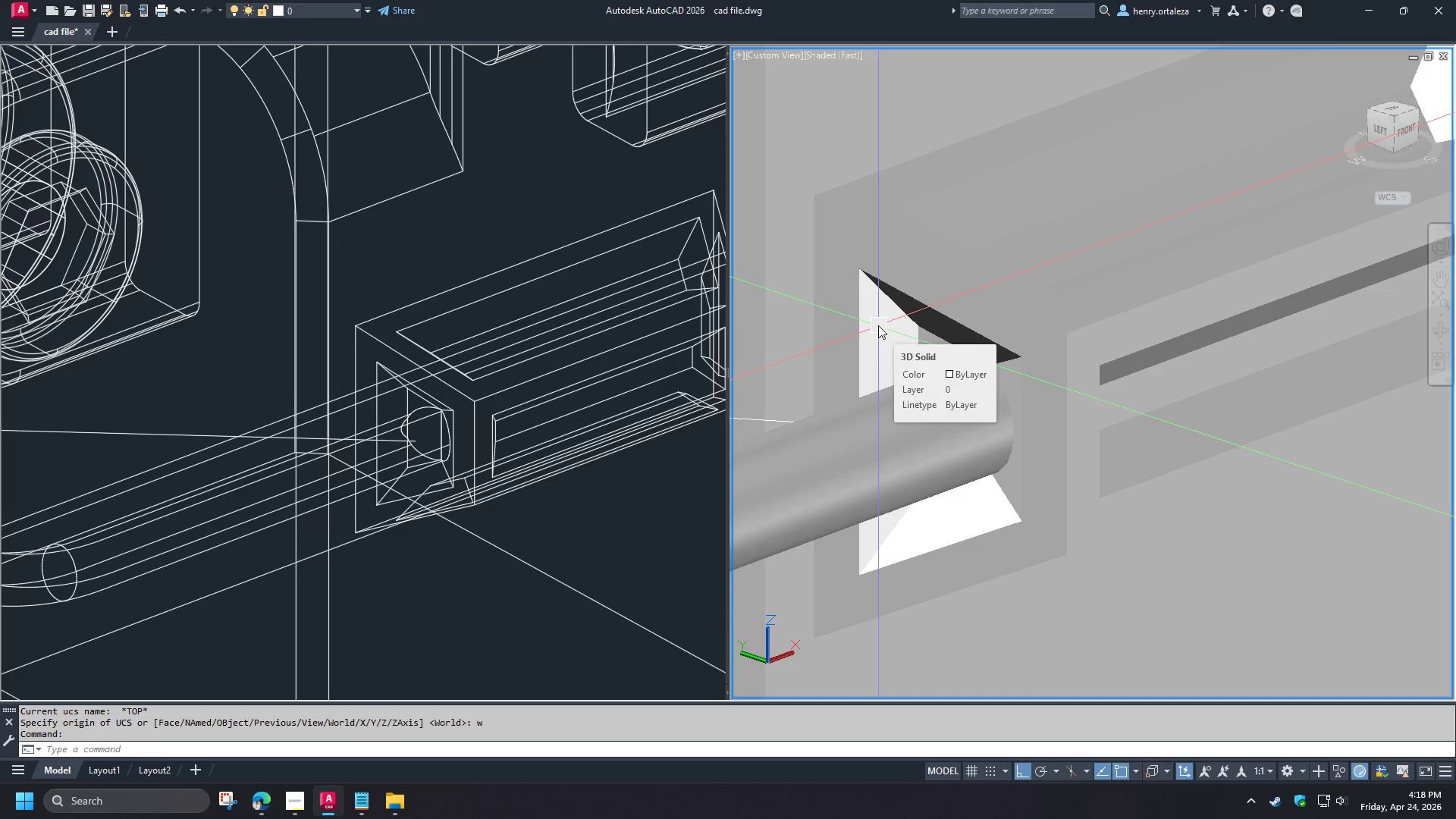 
left_click([375, 301])
 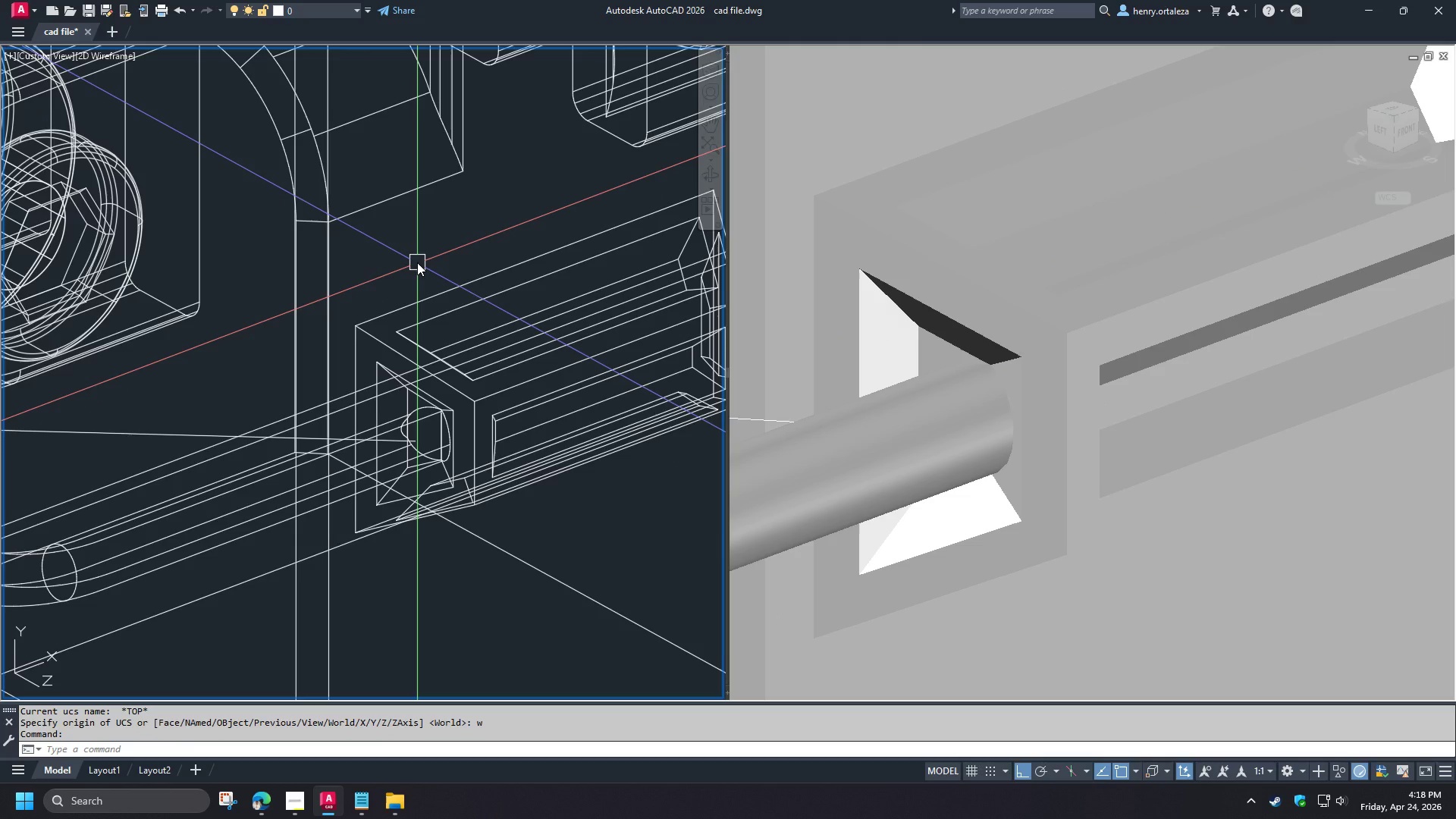 
wait(8.44)
 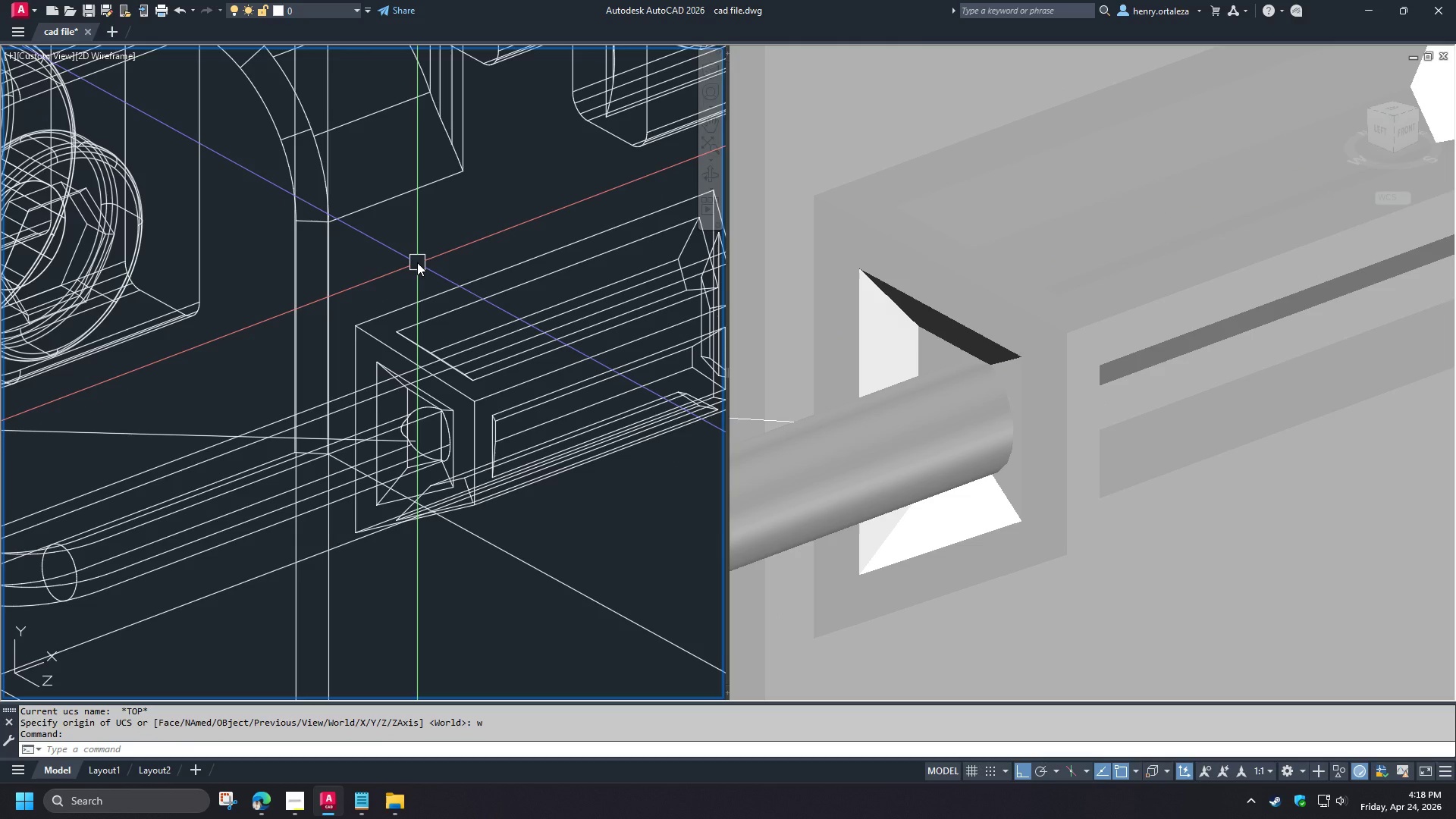 
left_click([896, 212])
 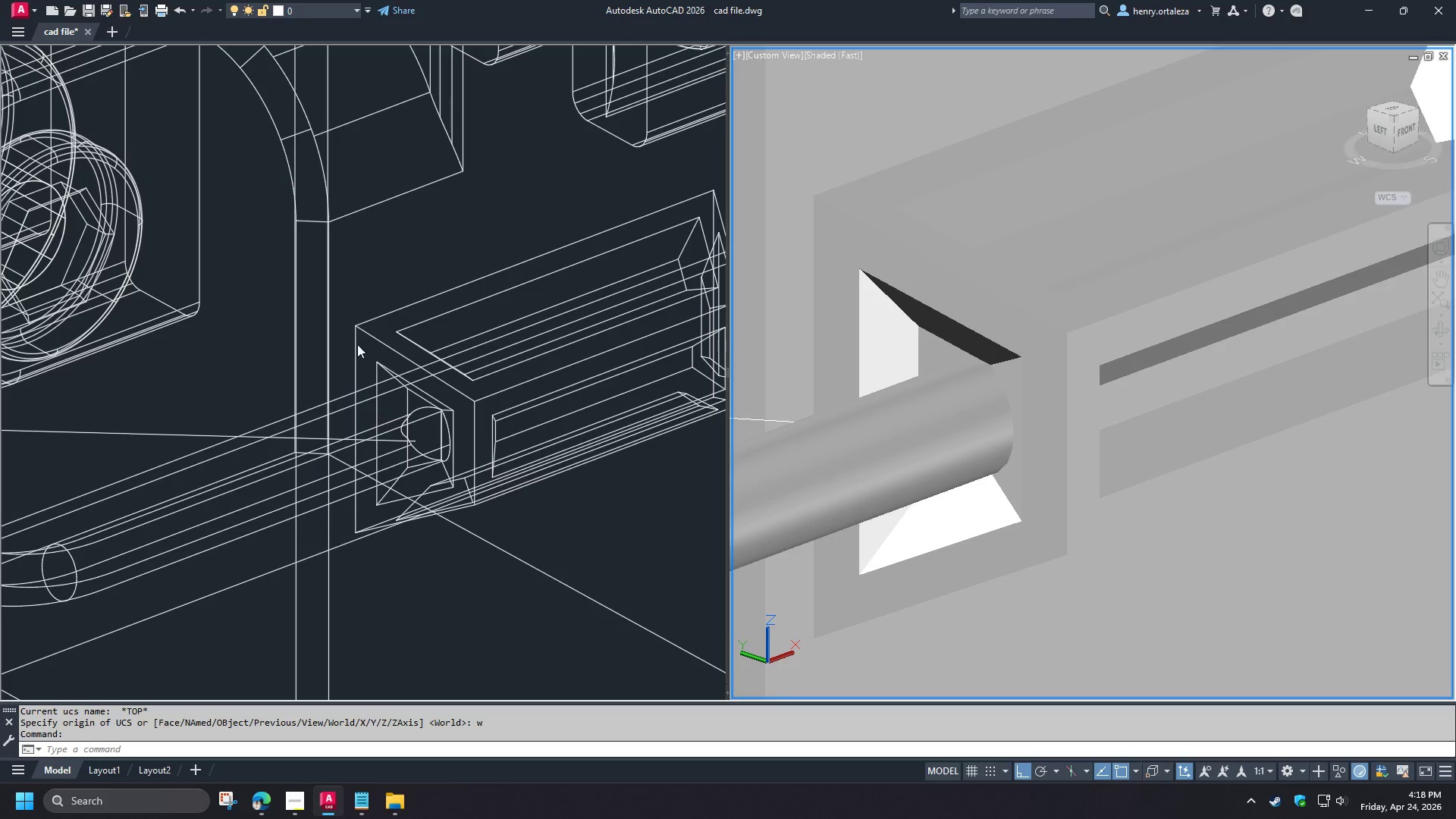 
left_click([379, 290])
 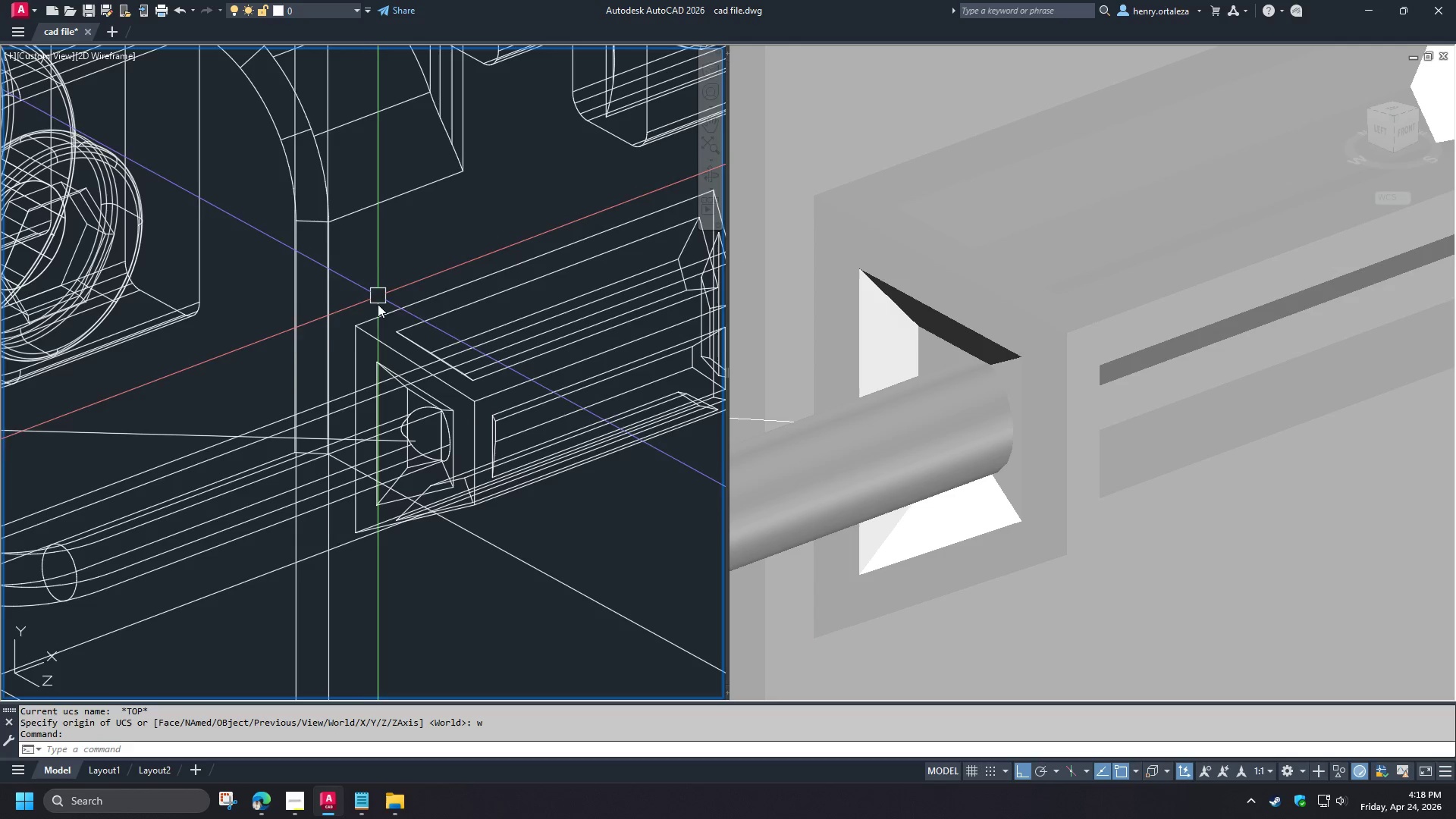 
scroll: coordinate [379, 381], scroll_direction: up, amount: 1.0
 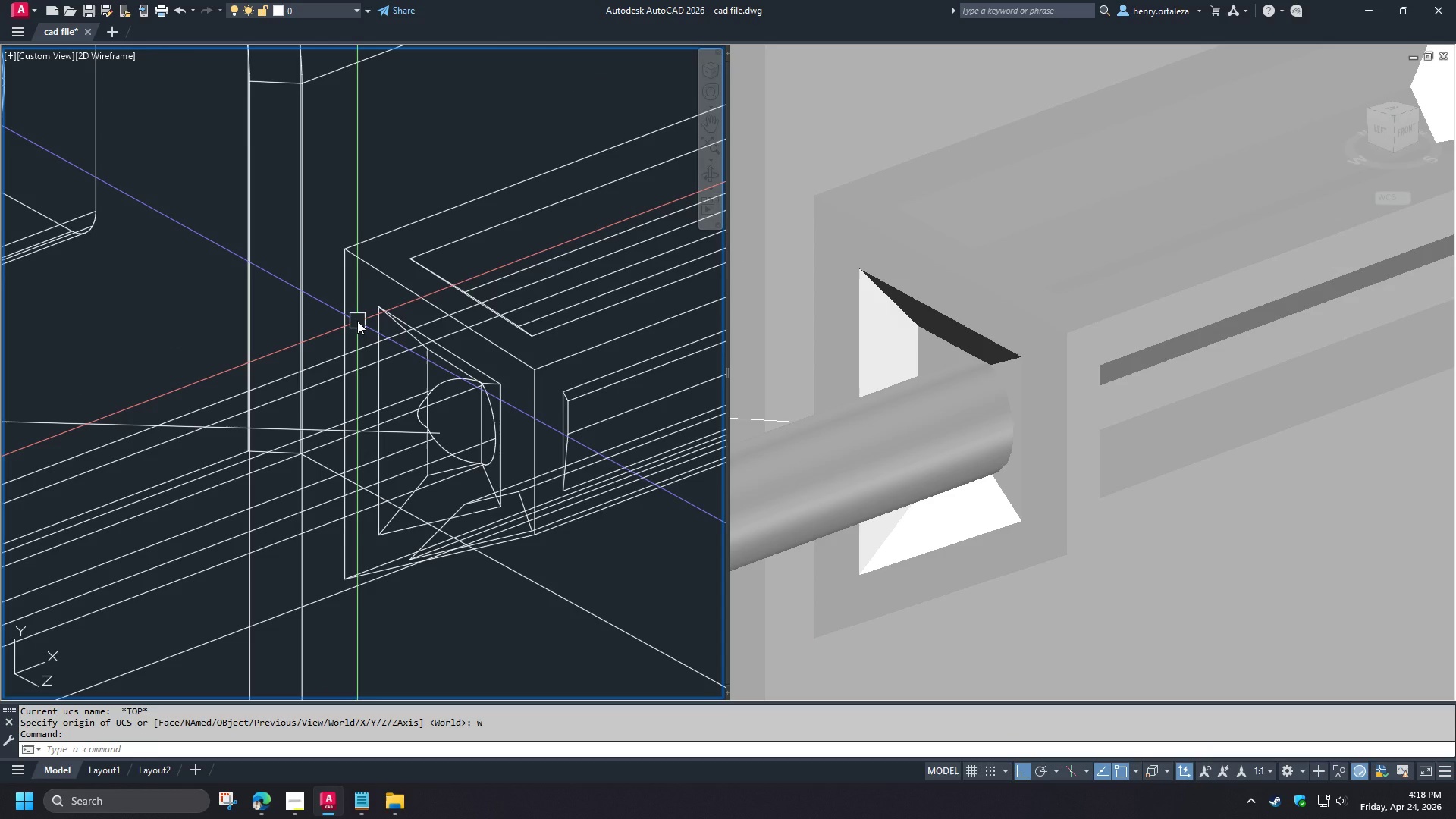 
type(rec )
 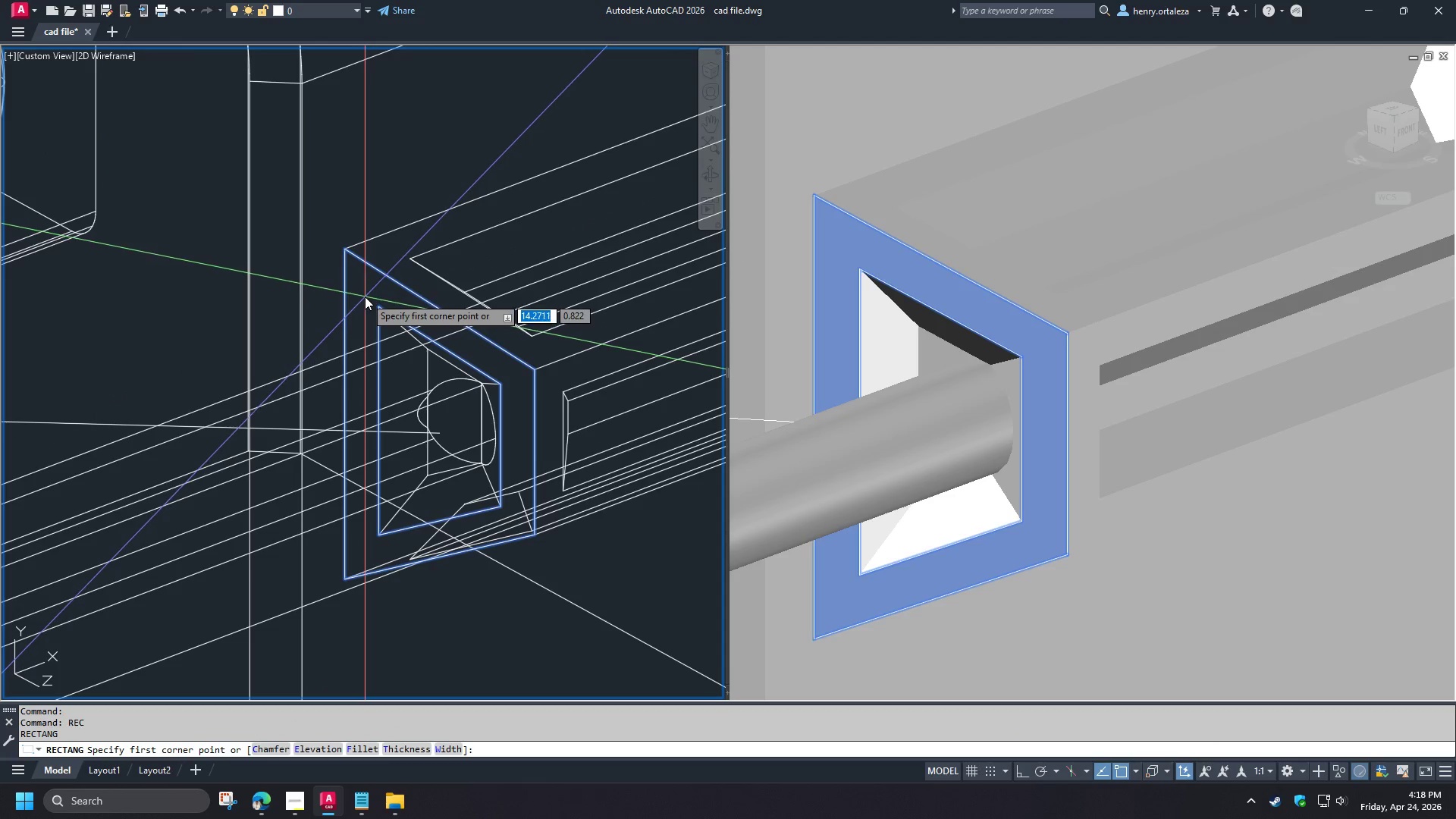 
left_click([365, 297])
 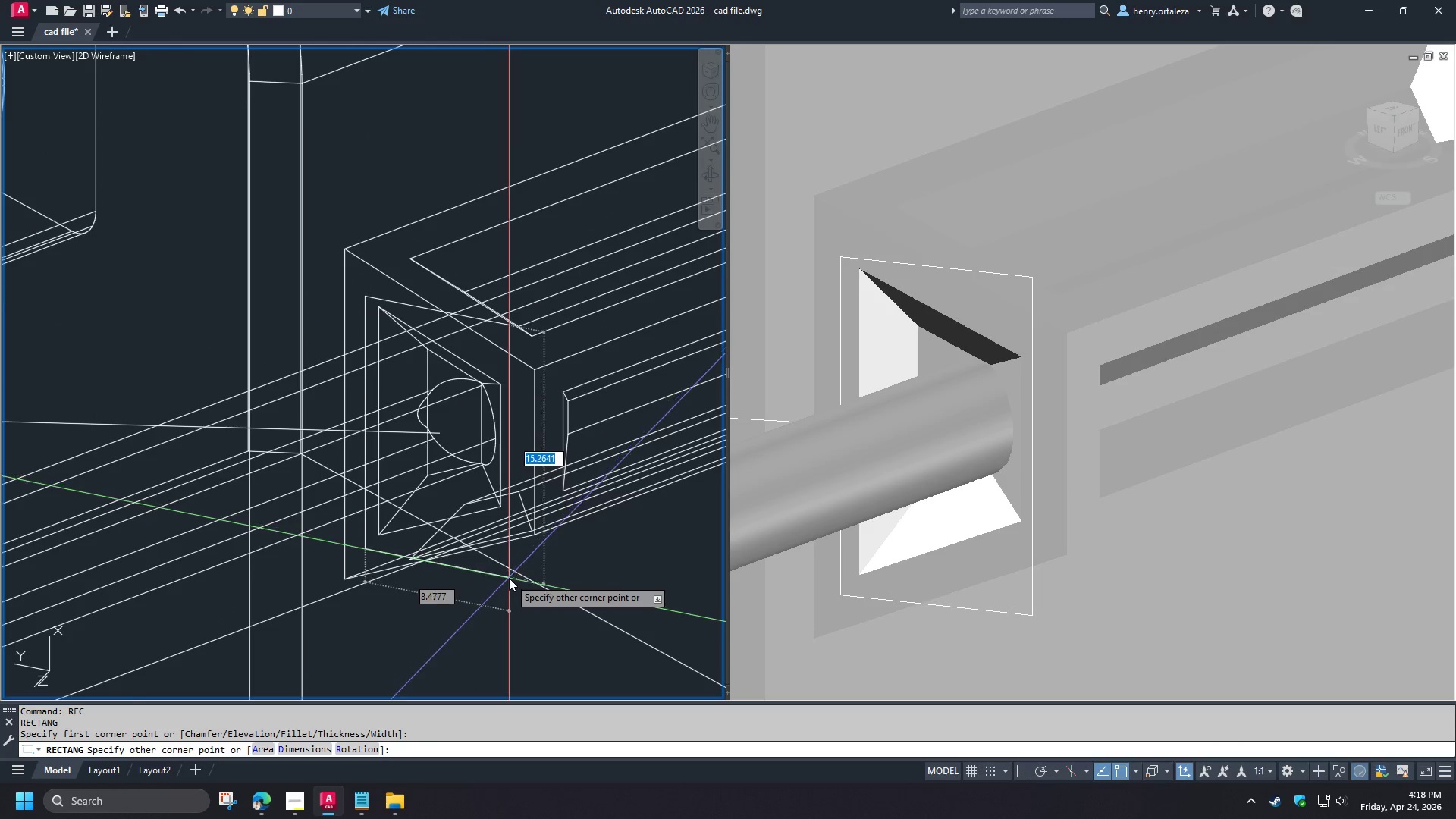 
left_click([510, 579])
 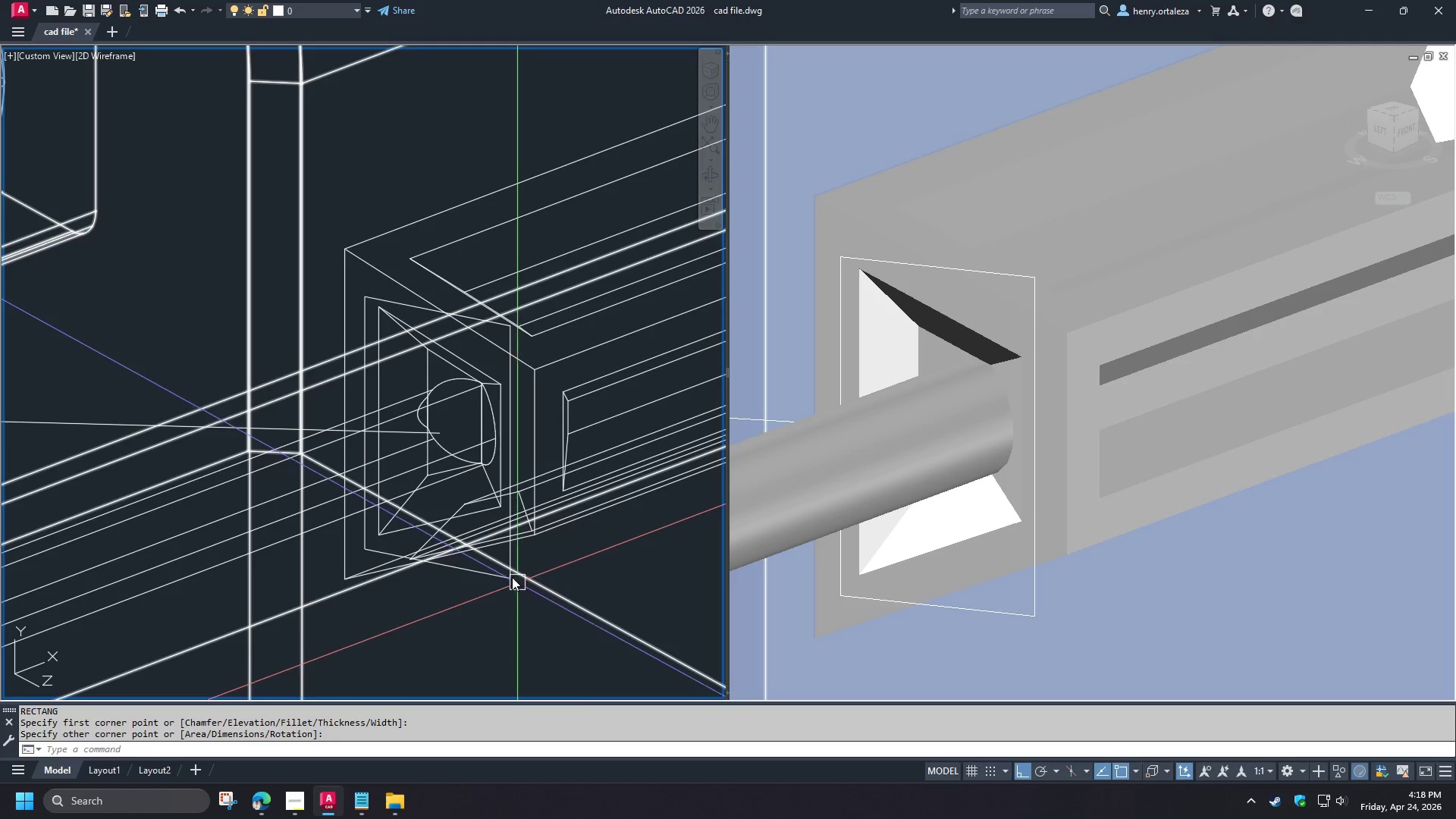 
left_click([510, 576])
 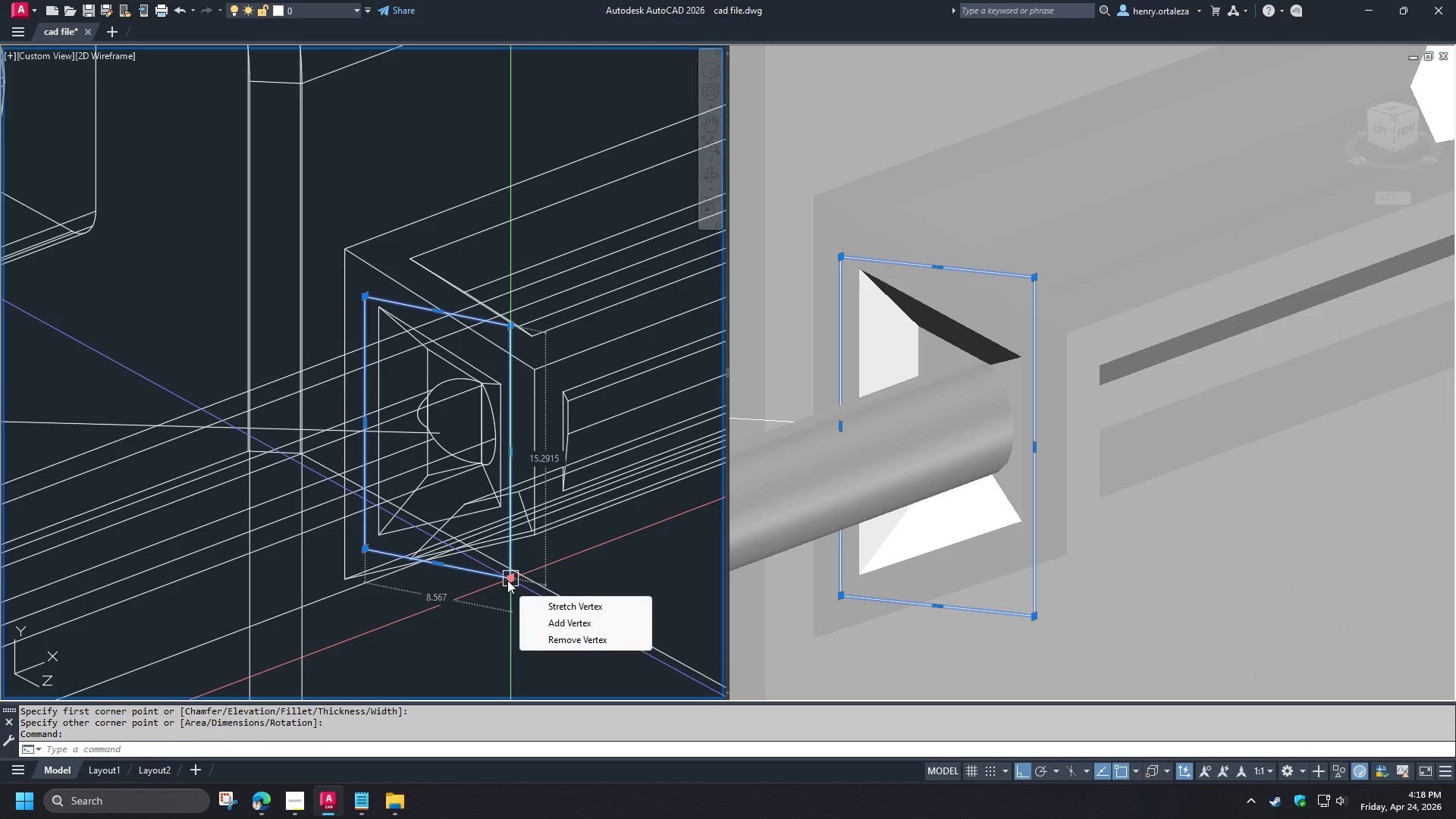 
left_click([507, 580])
 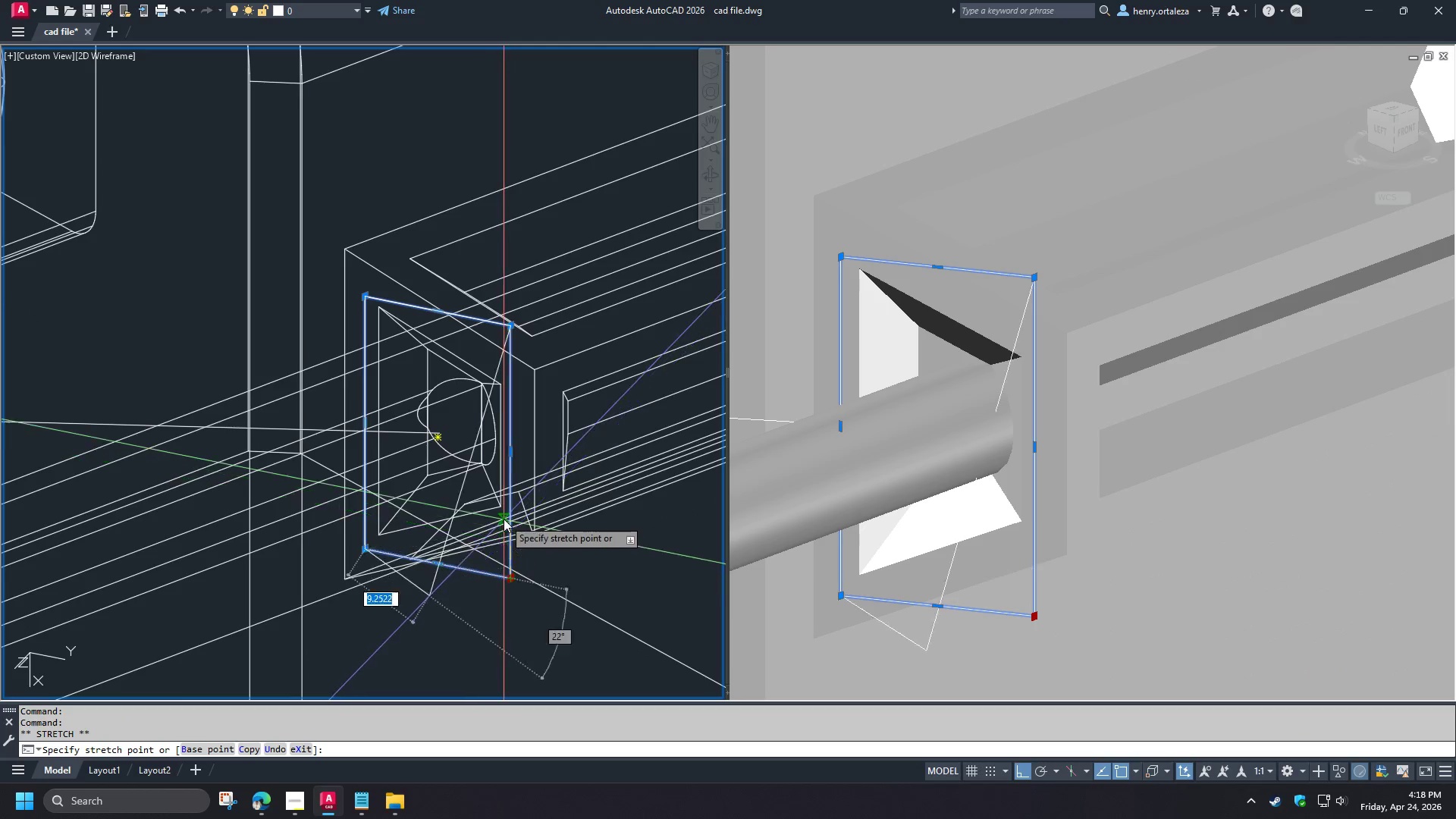 
scroll: coordinate [507, 519], scroll_direction: up, amount: 1.0
 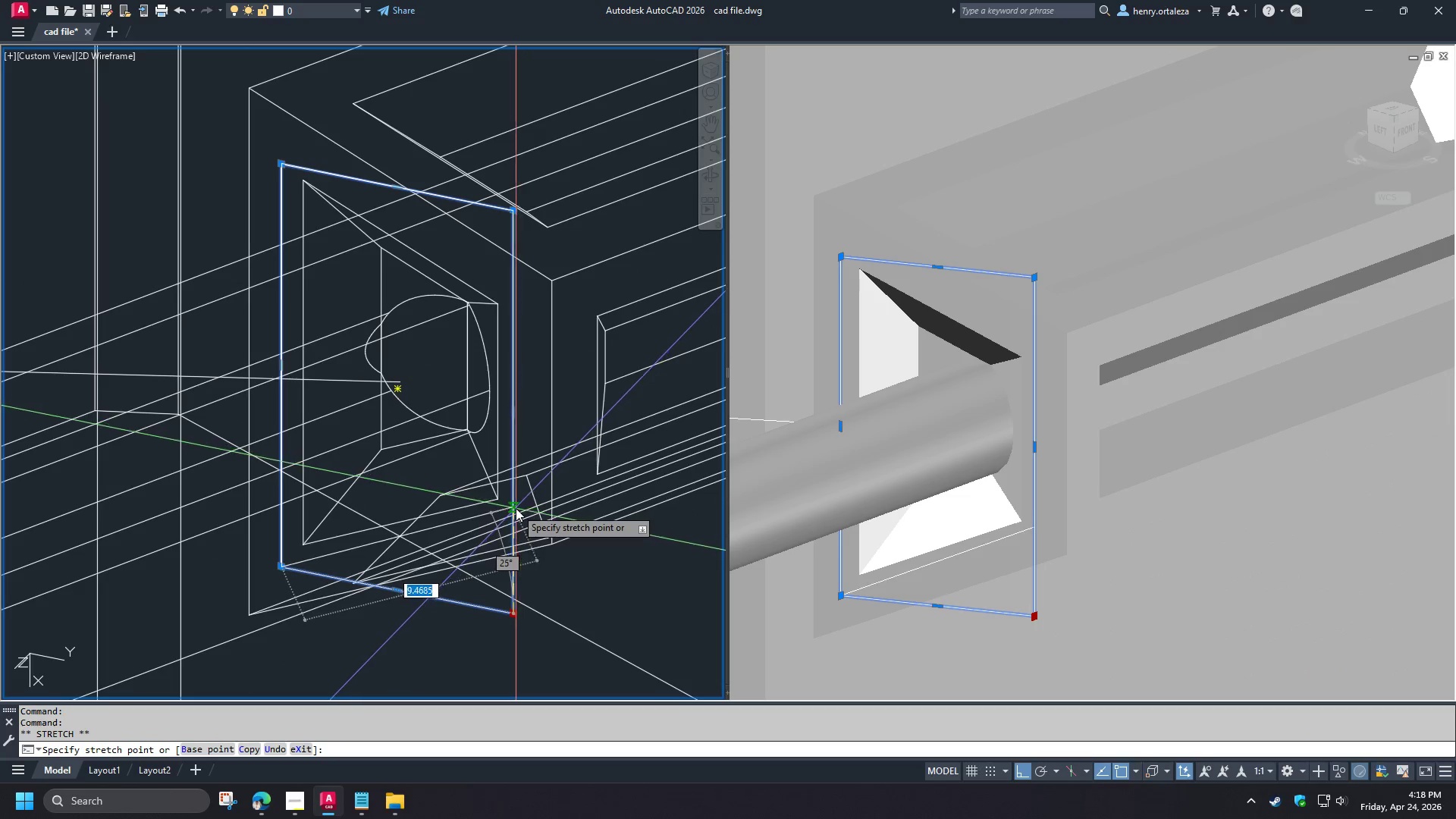 
left_click([516, 508])
 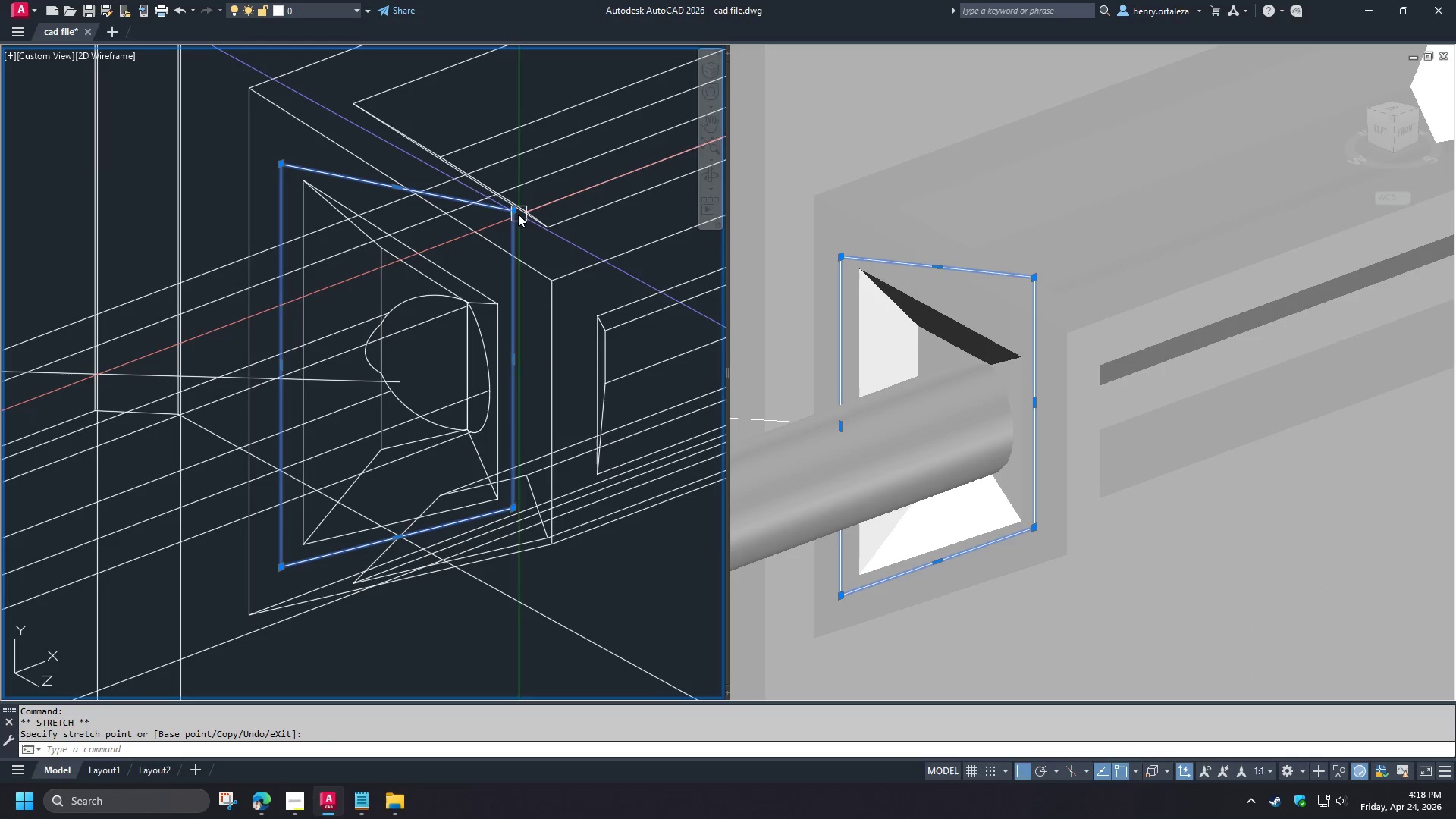 
left_click([516, 212])
 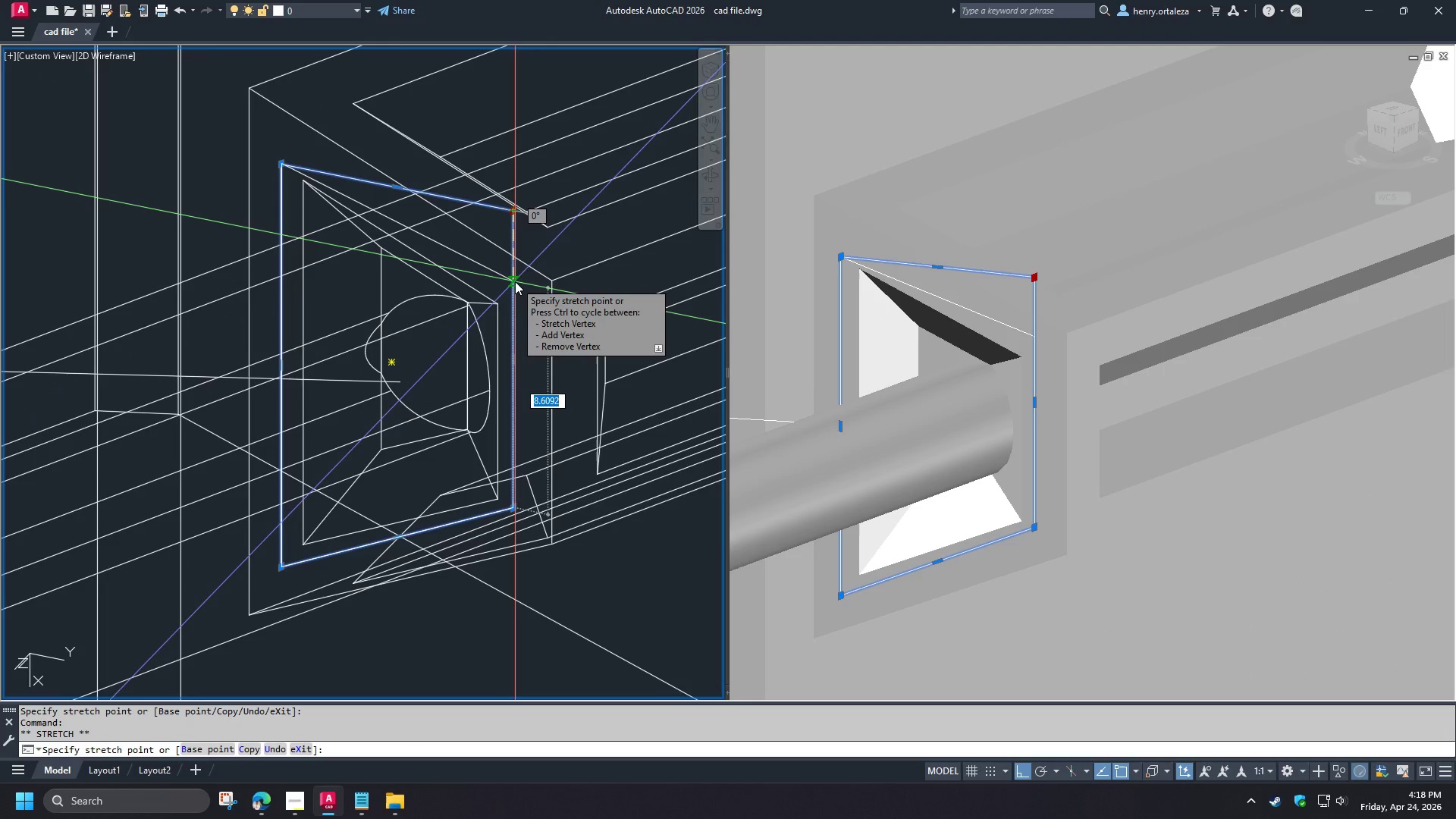 
left_click([515, 281])
 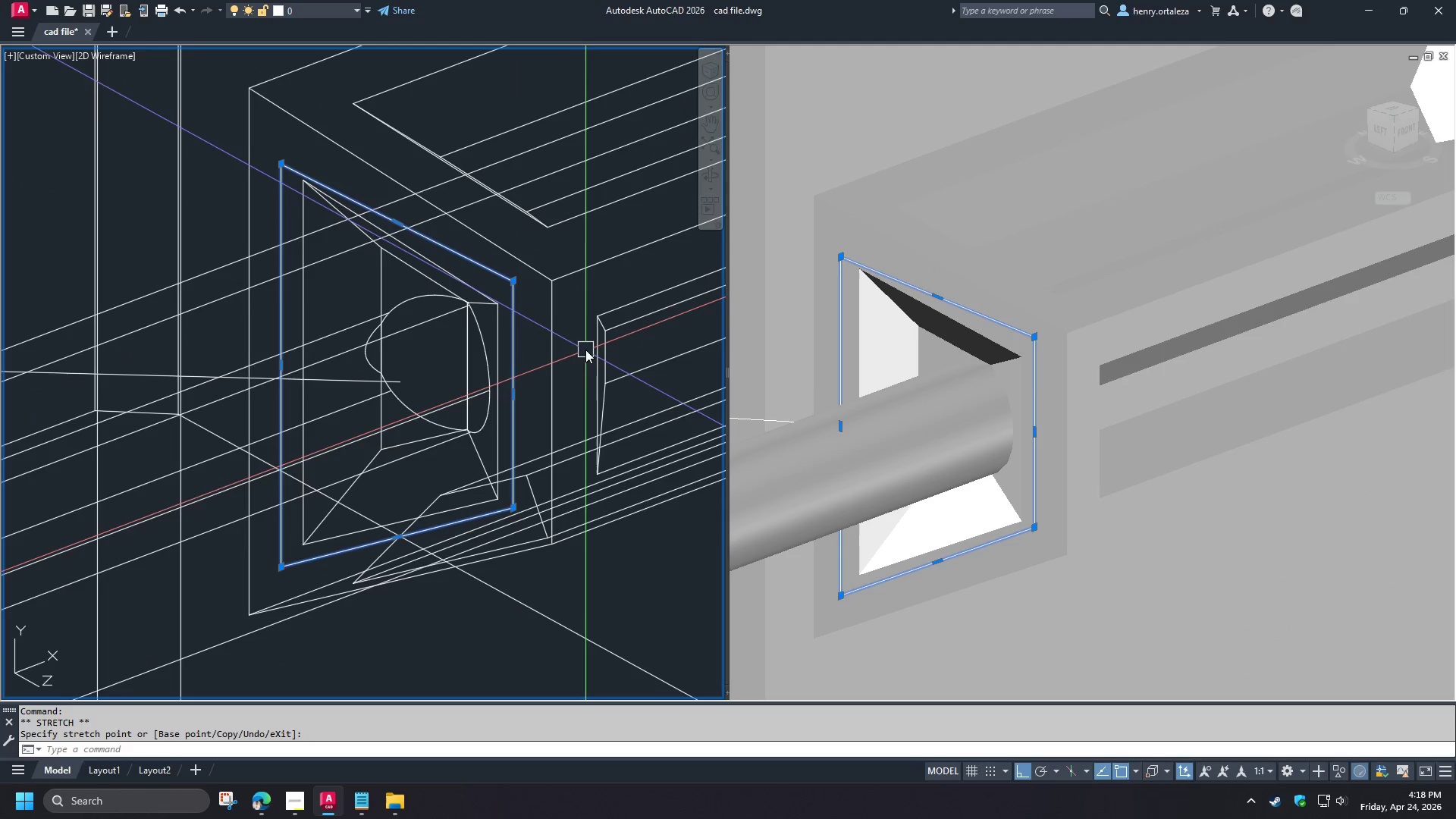 
key(Escape)
type(ext  )
 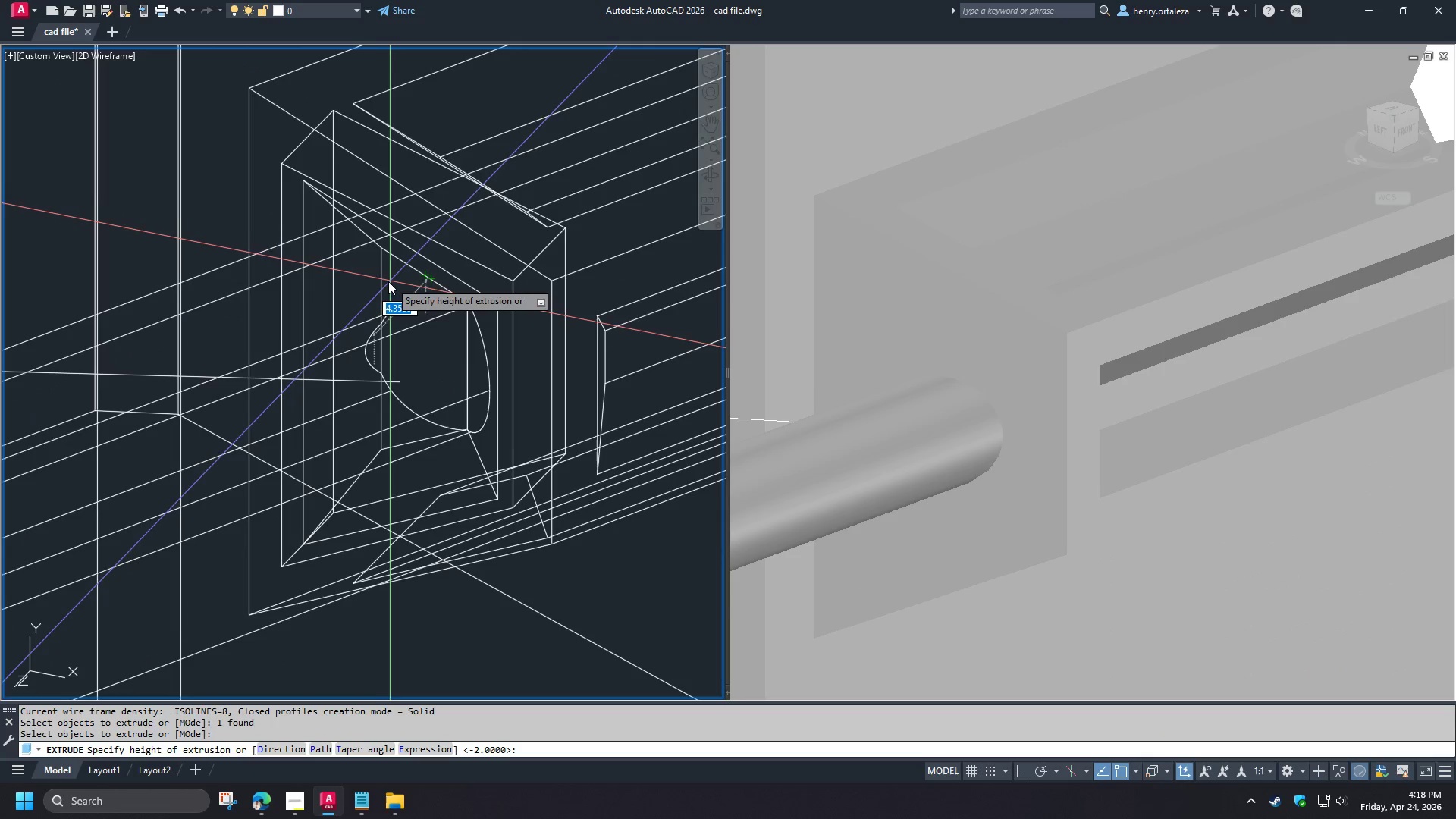 
left_click([384, 284])
 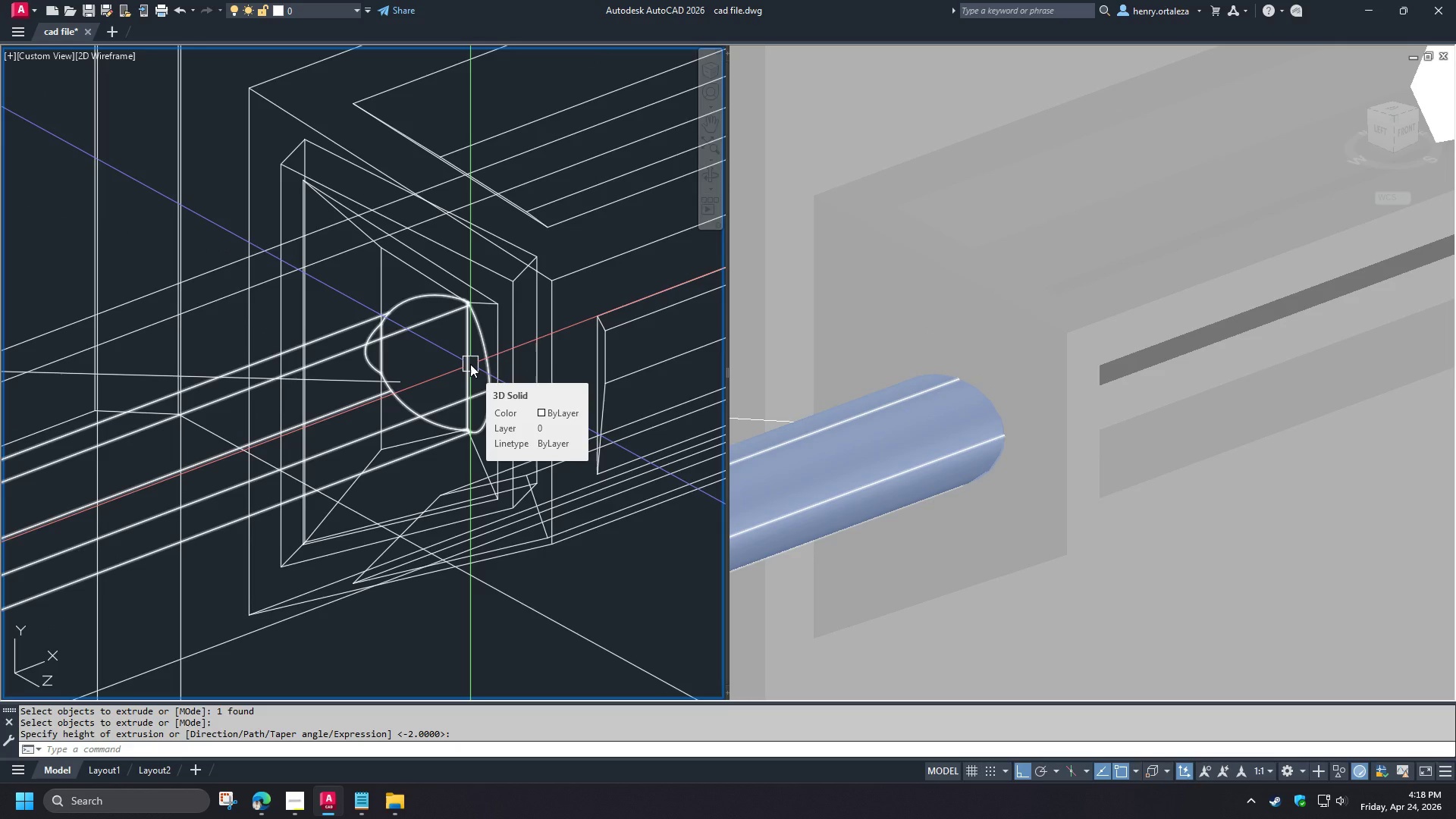 
type(uni)
 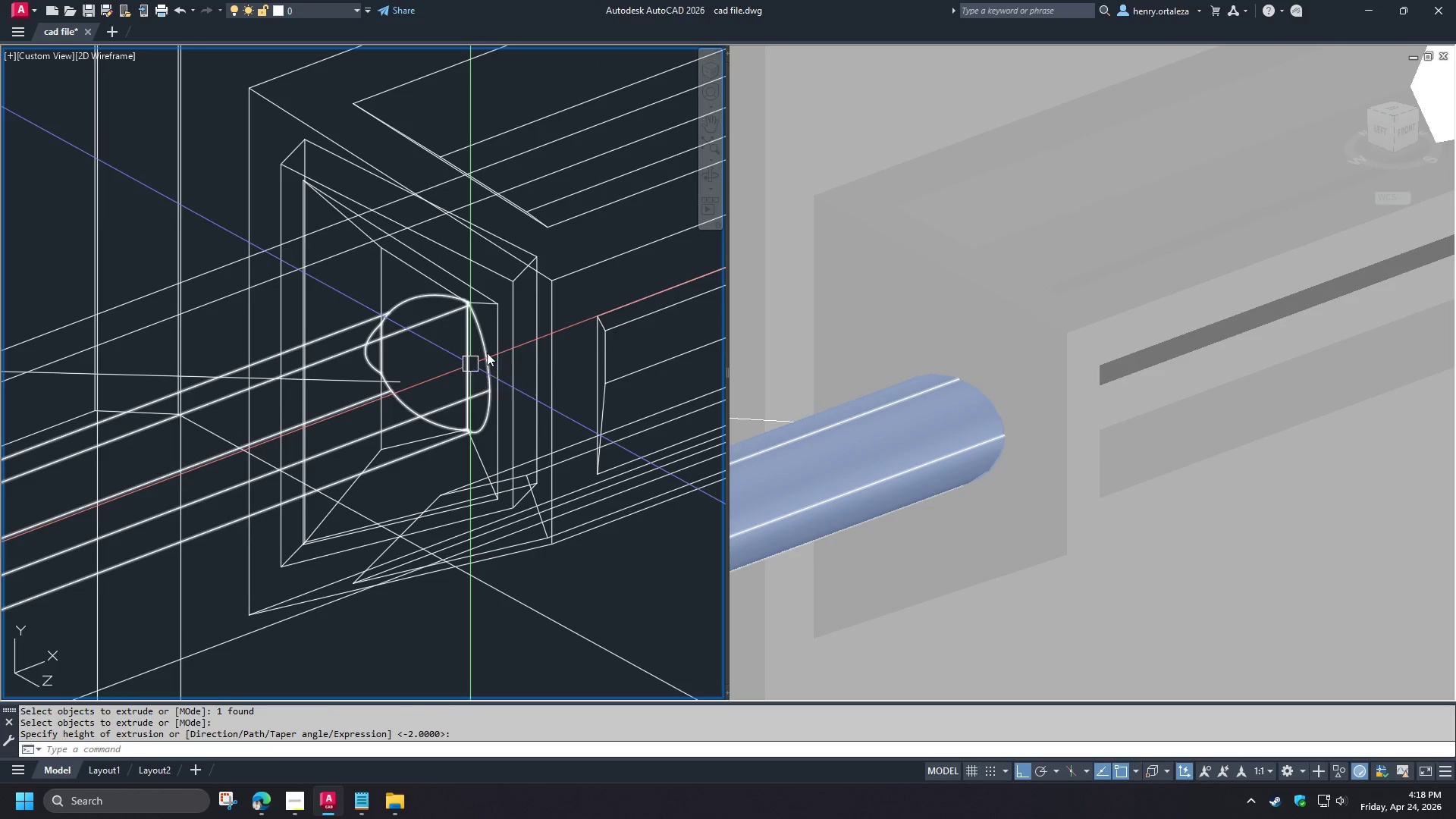 
key(Space)
 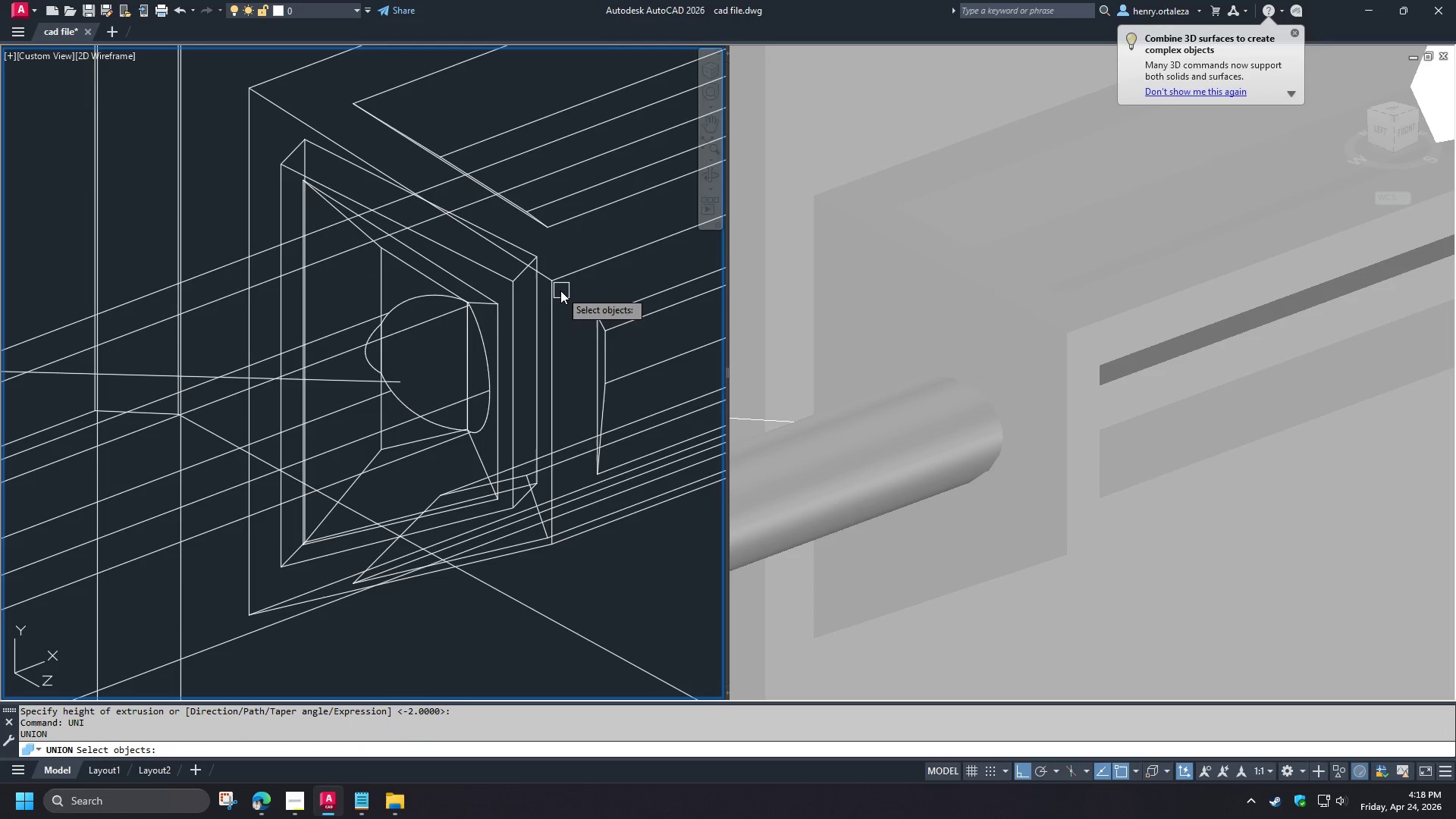 
left_click([560, 290])
 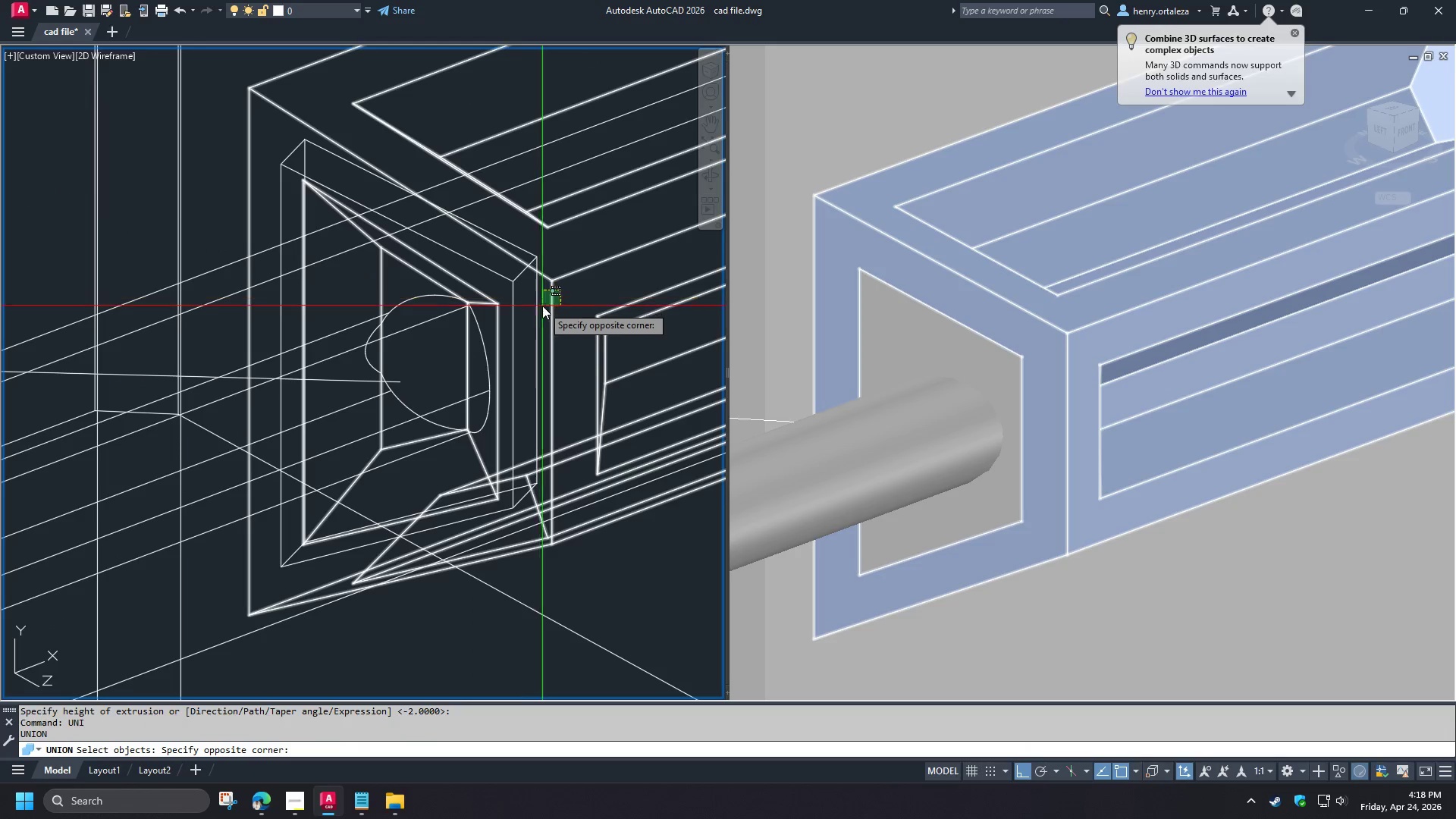 
left_click([545, 309])
 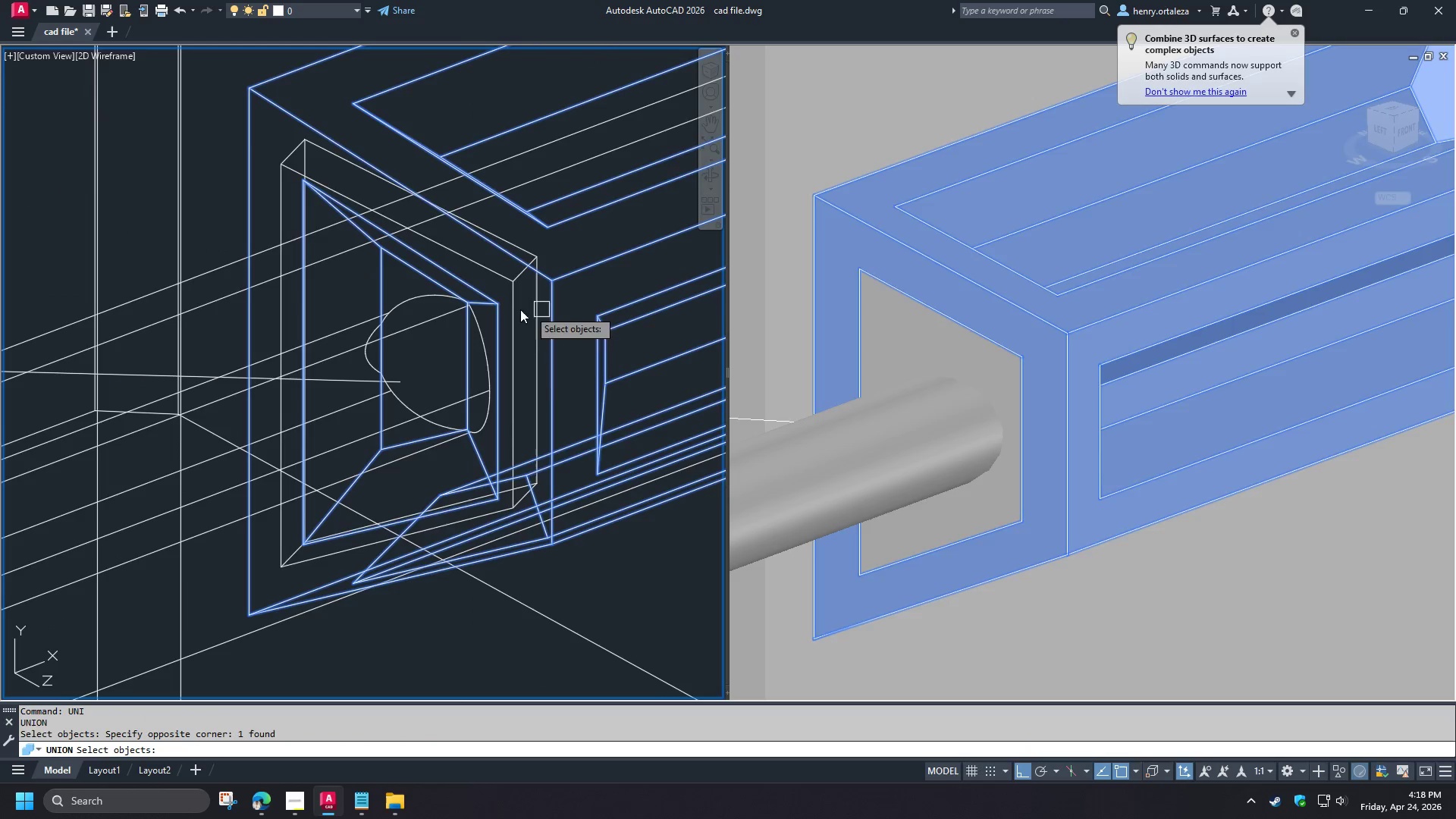 
key(Space)
 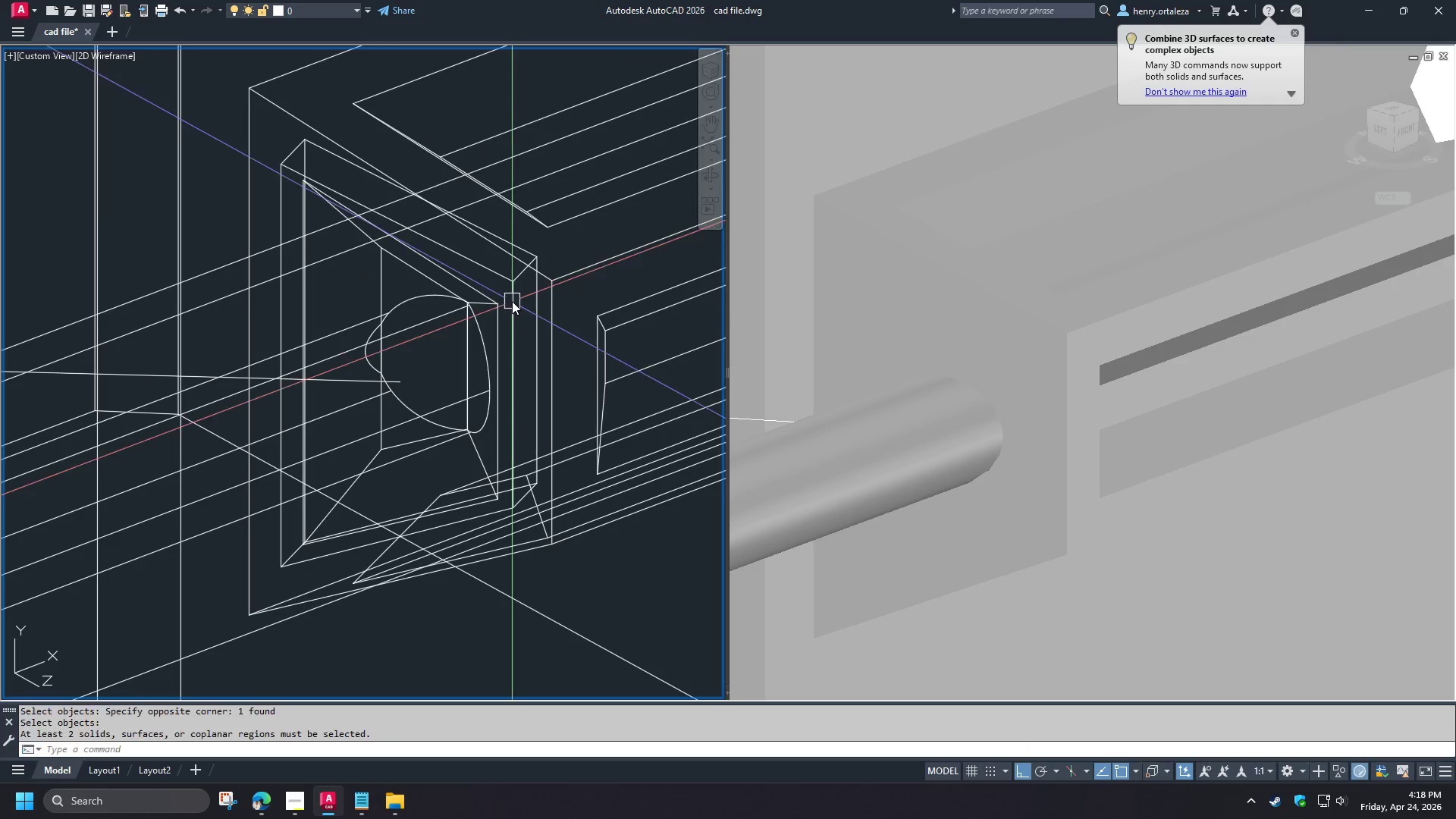 
left_click([512, 301])
 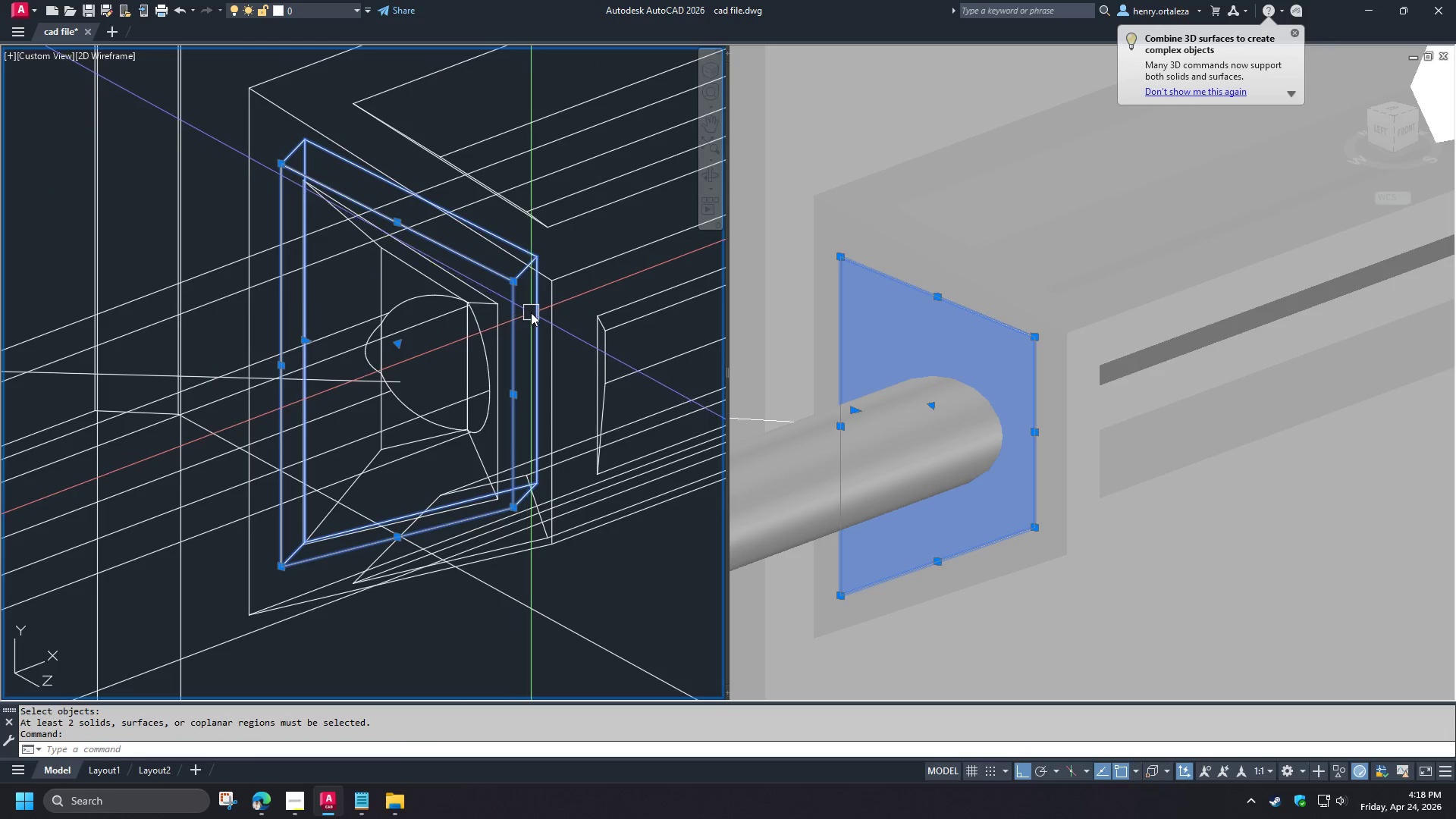 
key(Escape)
type(uni )
 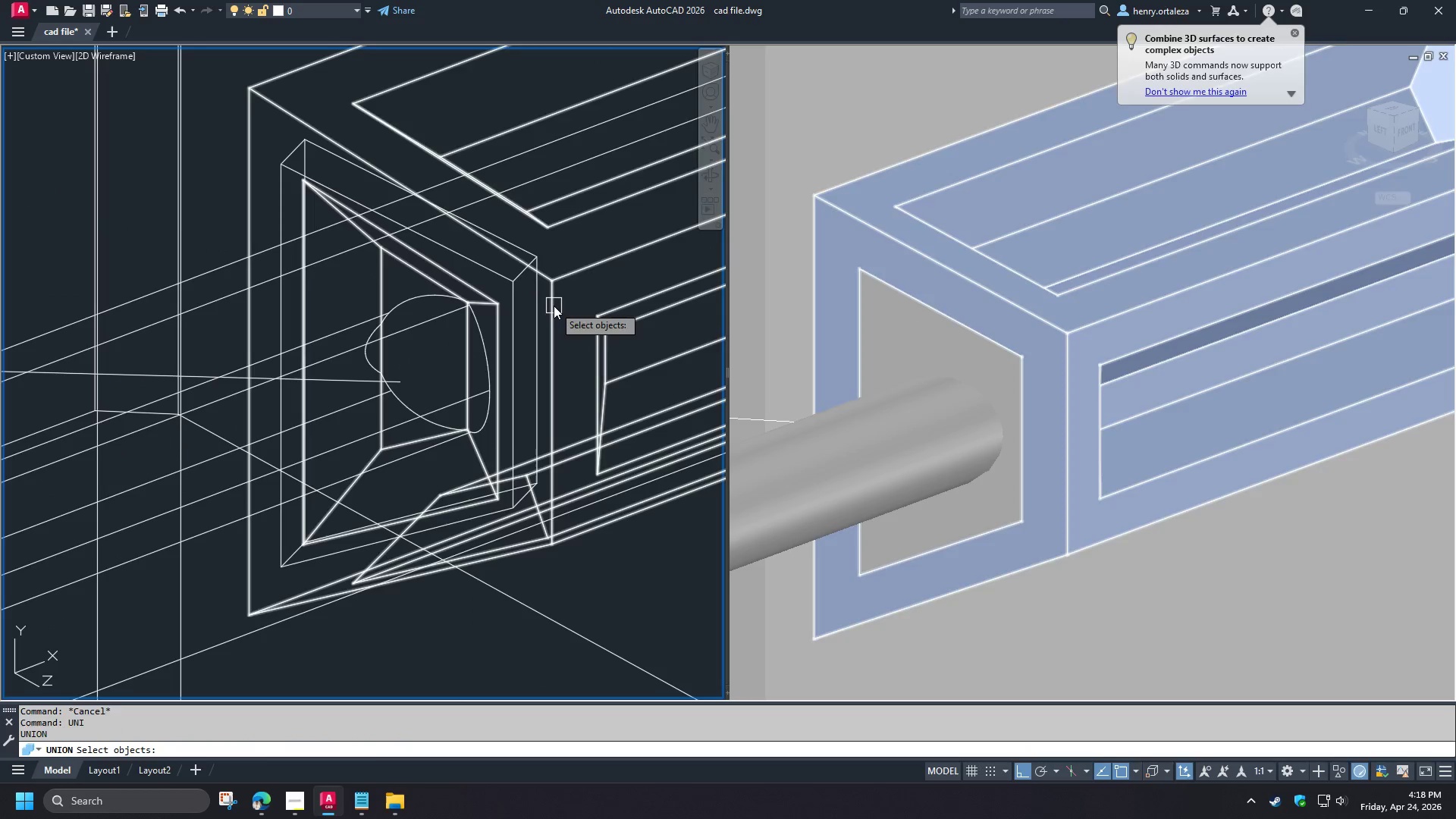 
left_click([554, 306])
 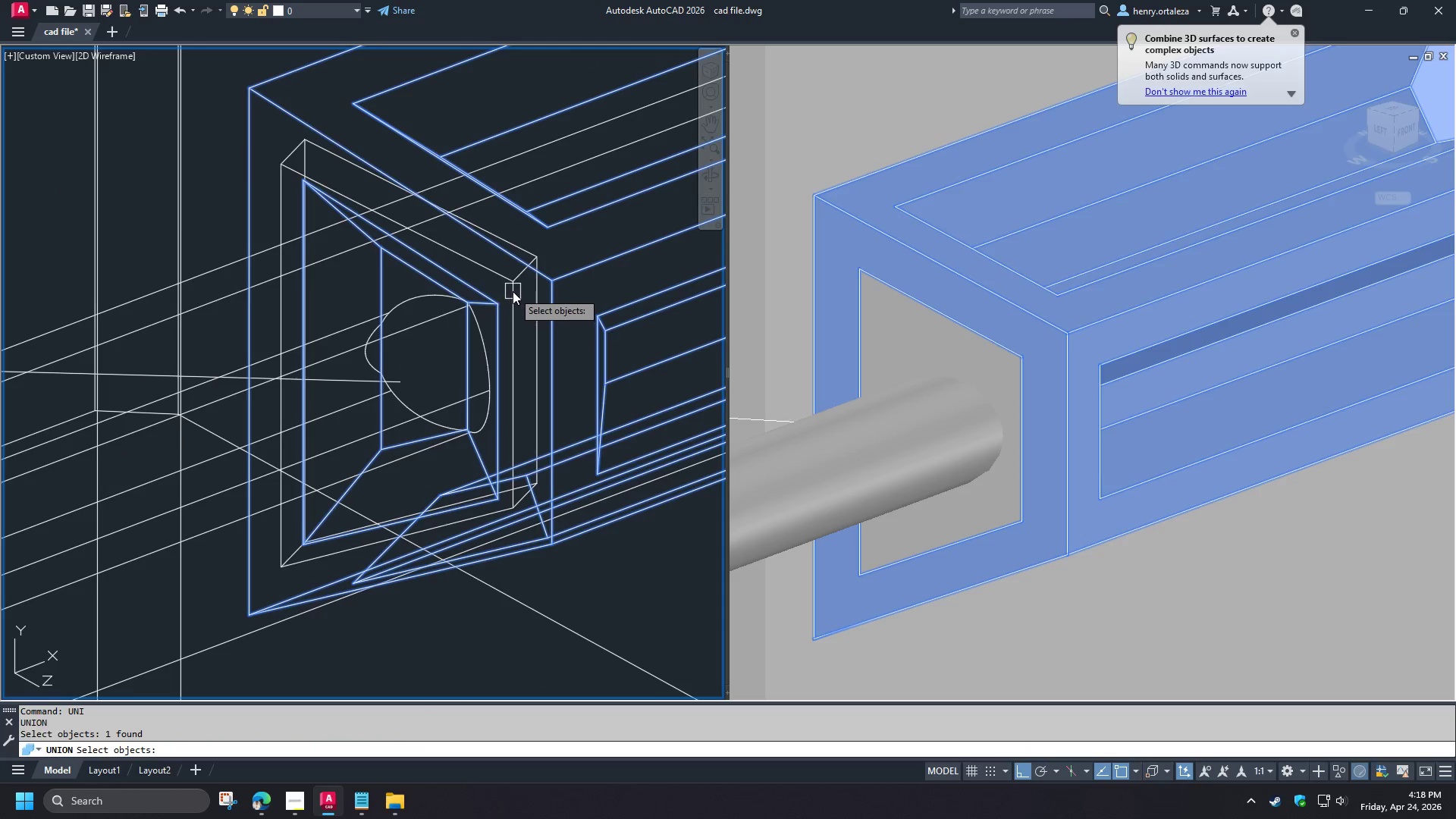 
left_click([513, 291])
 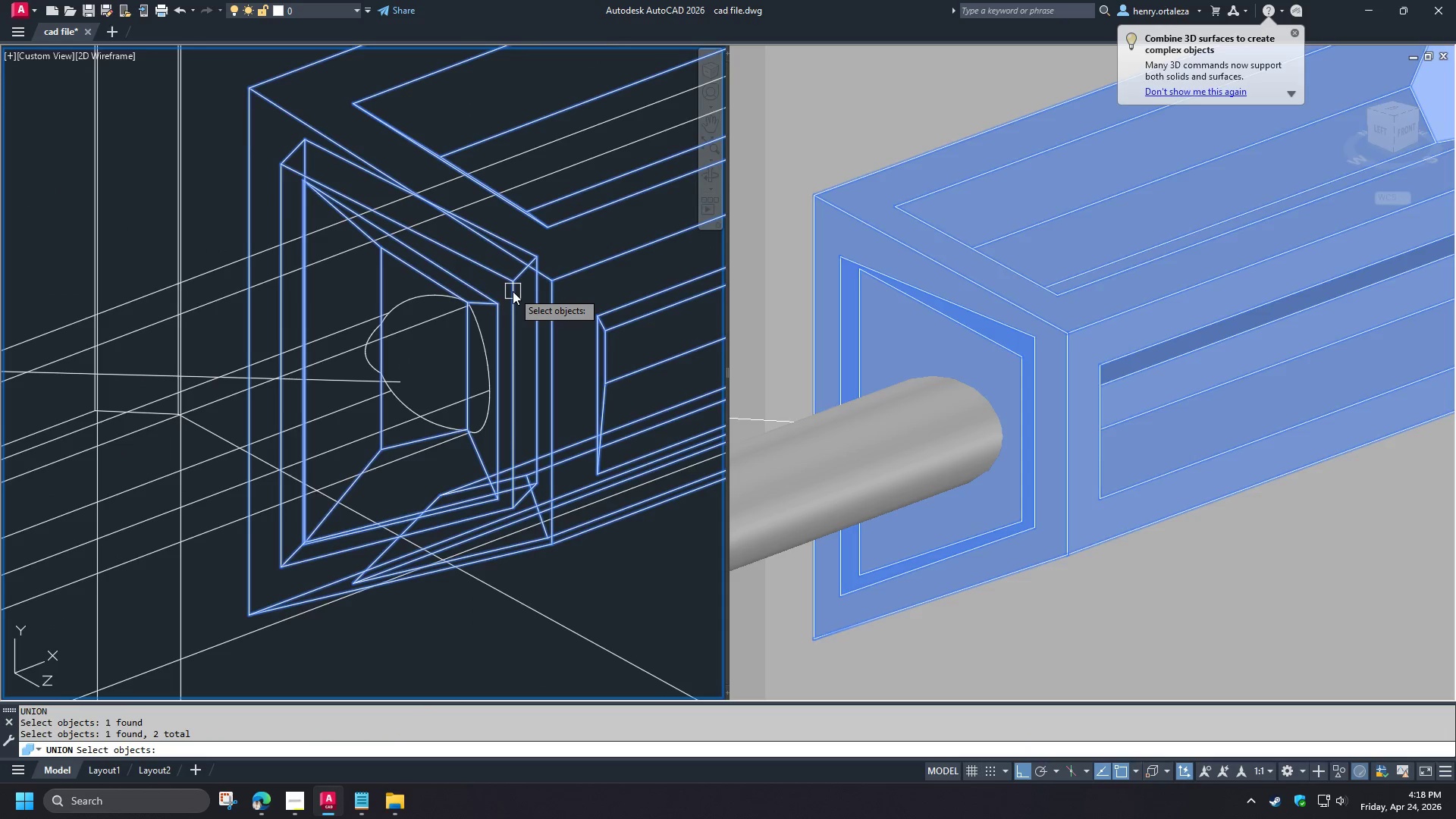 
key(Space)
 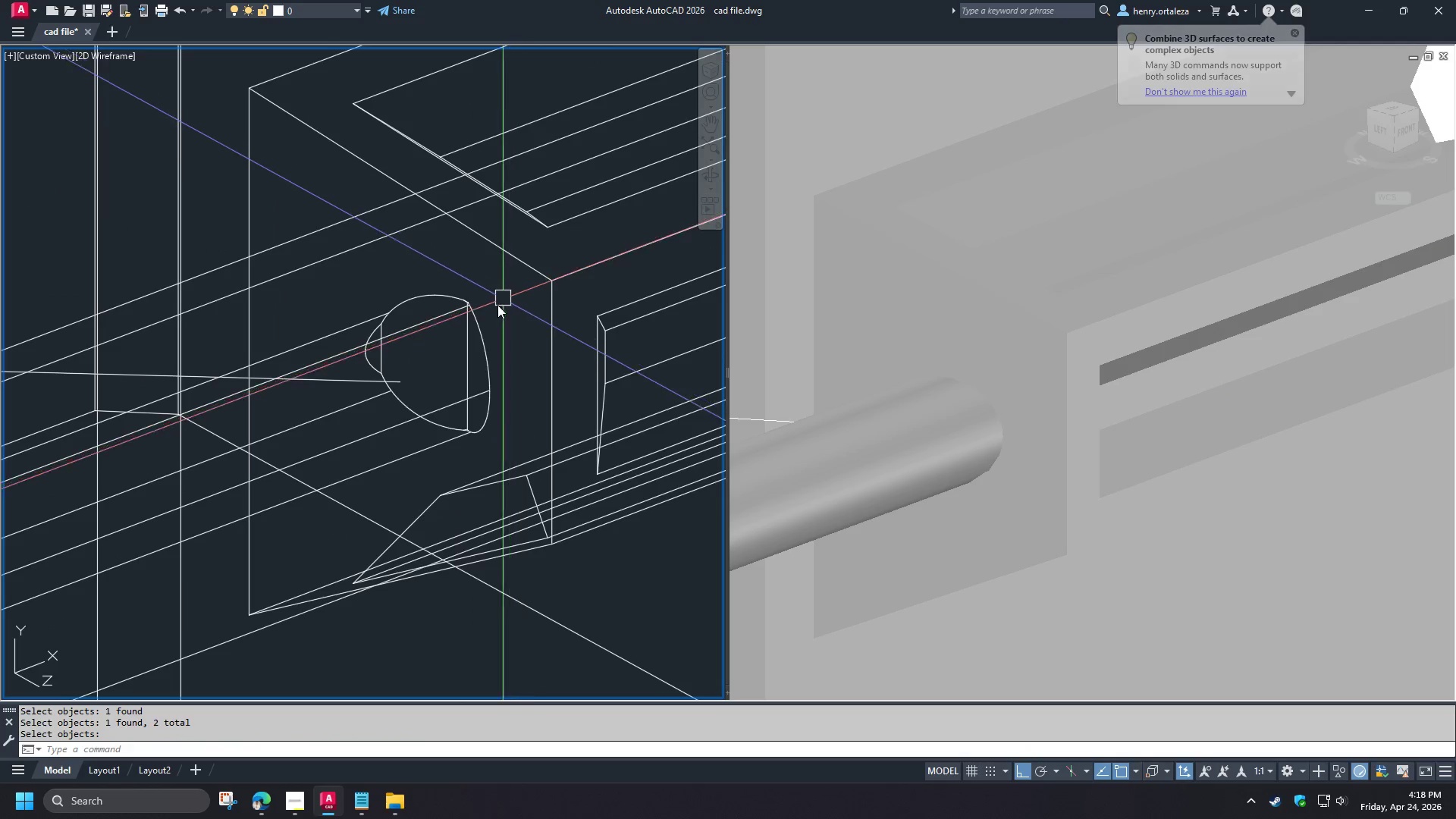 
hold_key(key=ShiftLeft, duration=1.52)
 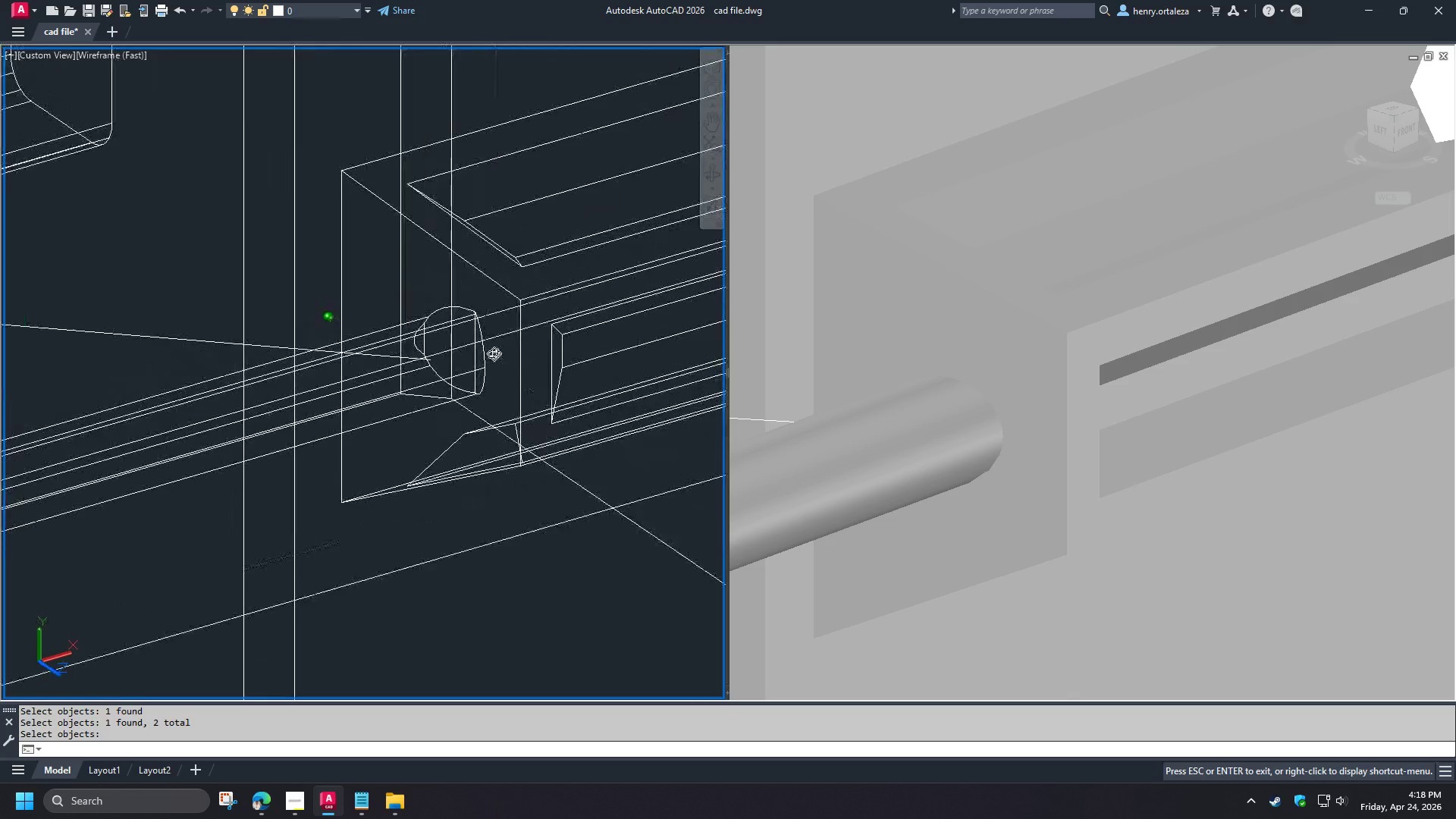 
scroll: coordinate [494, 309], scroll_direction: down, amount: 1.0
 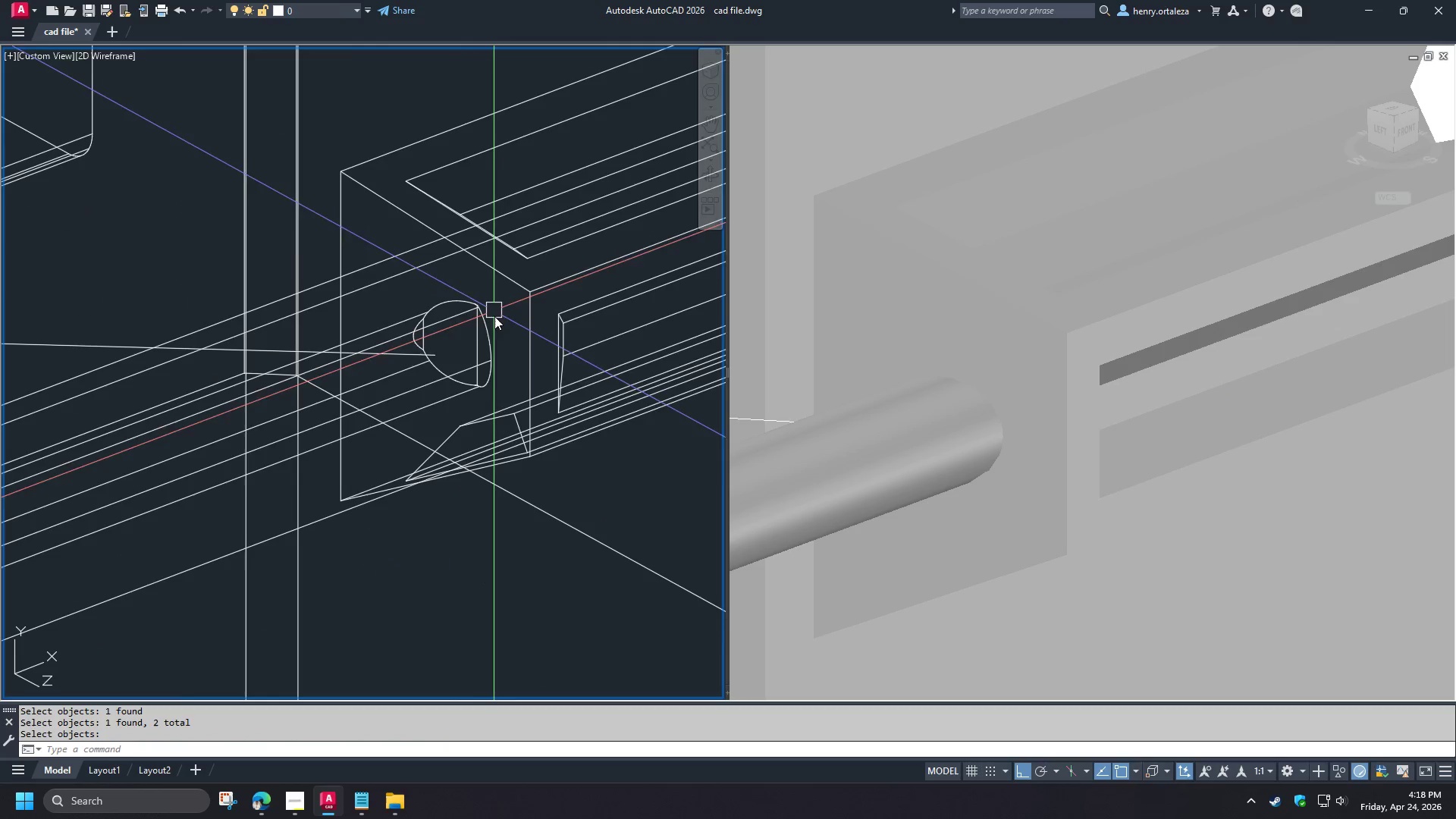 
hold_key(key=ShiftLeft, duration=0.8)
 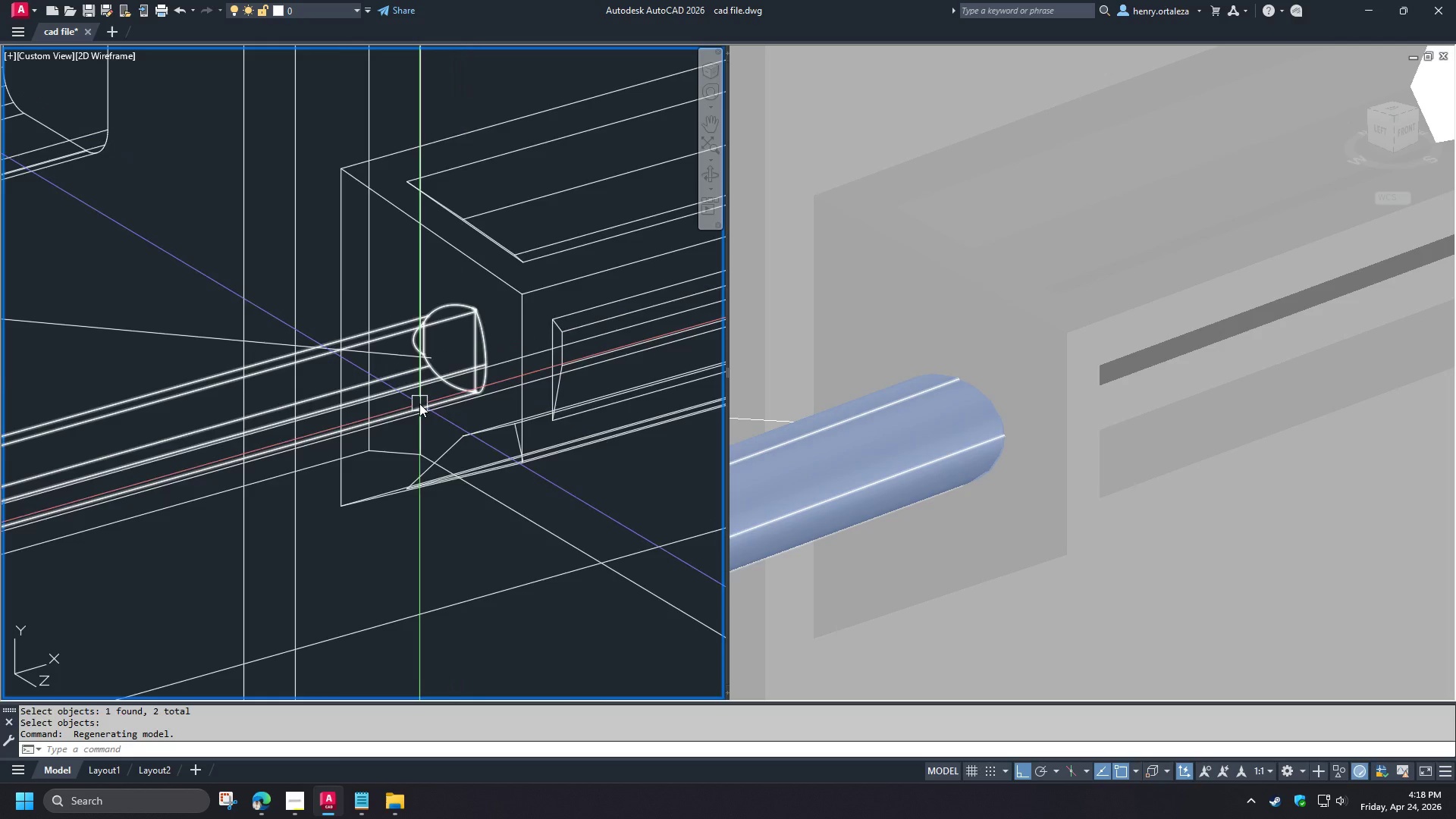 
scroll: coordinate [419, 403], scroll_direction: up, amount: 1.0
 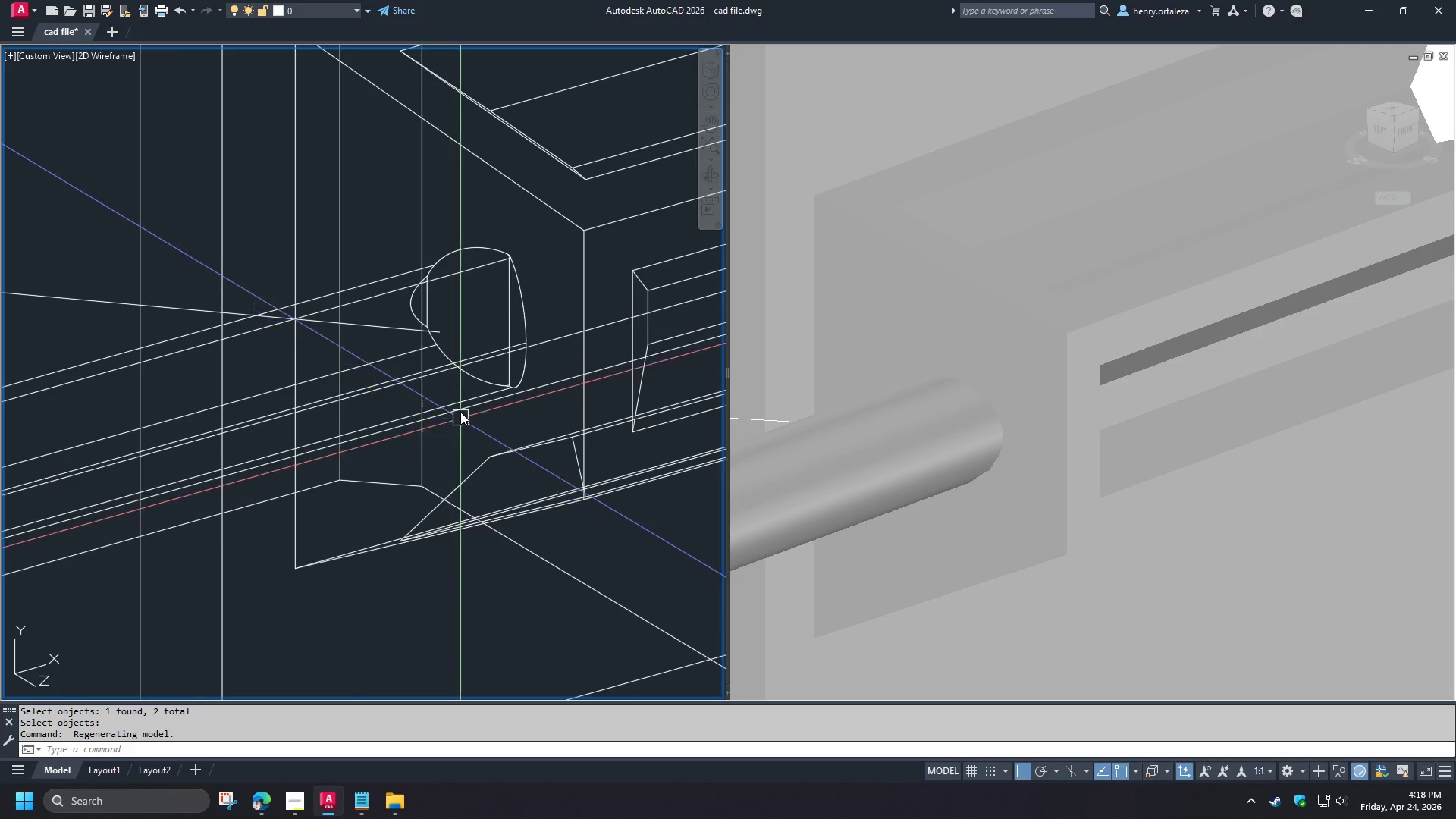 
left_click([459, 404])
 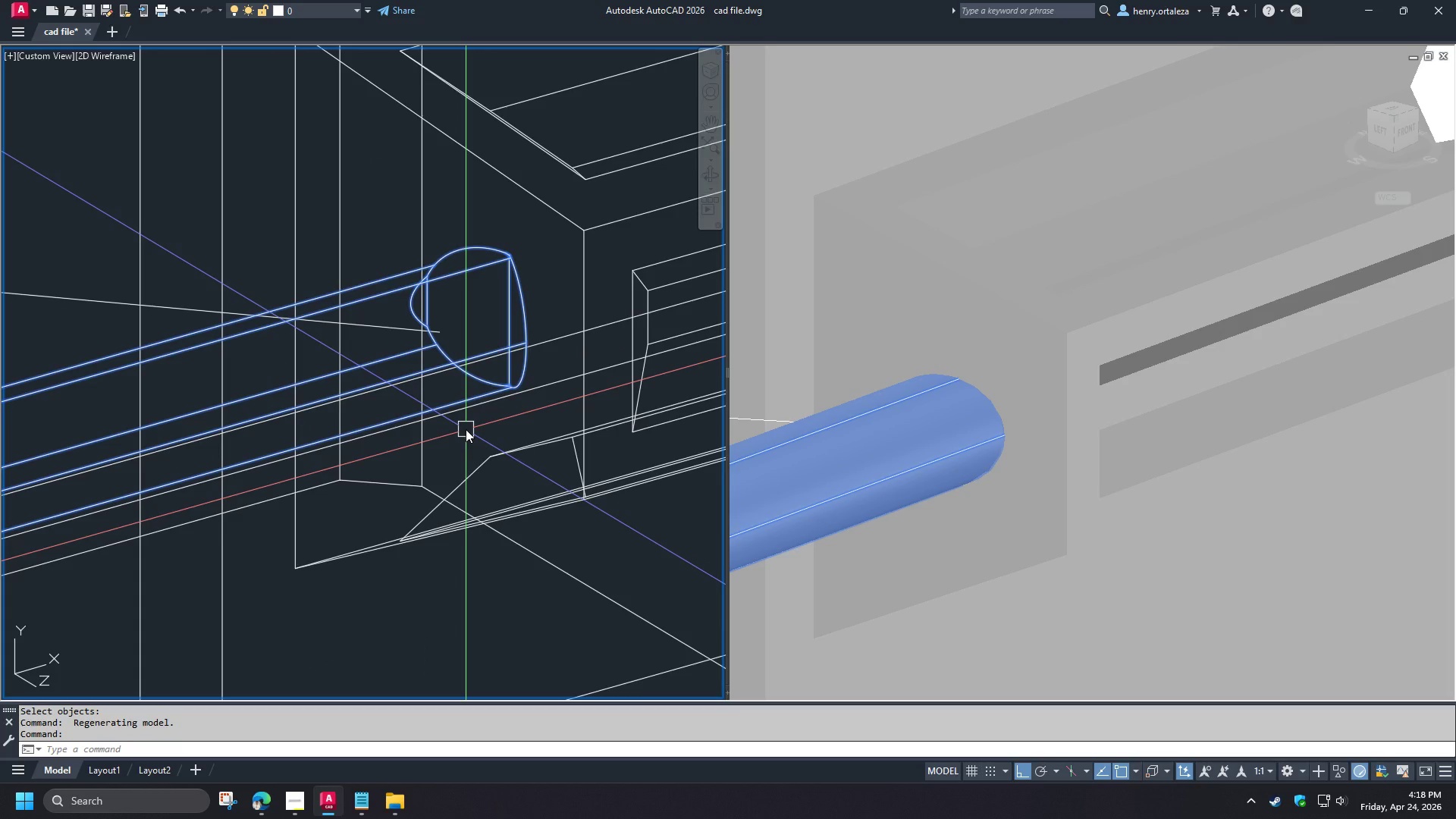 
type(co   sol)
 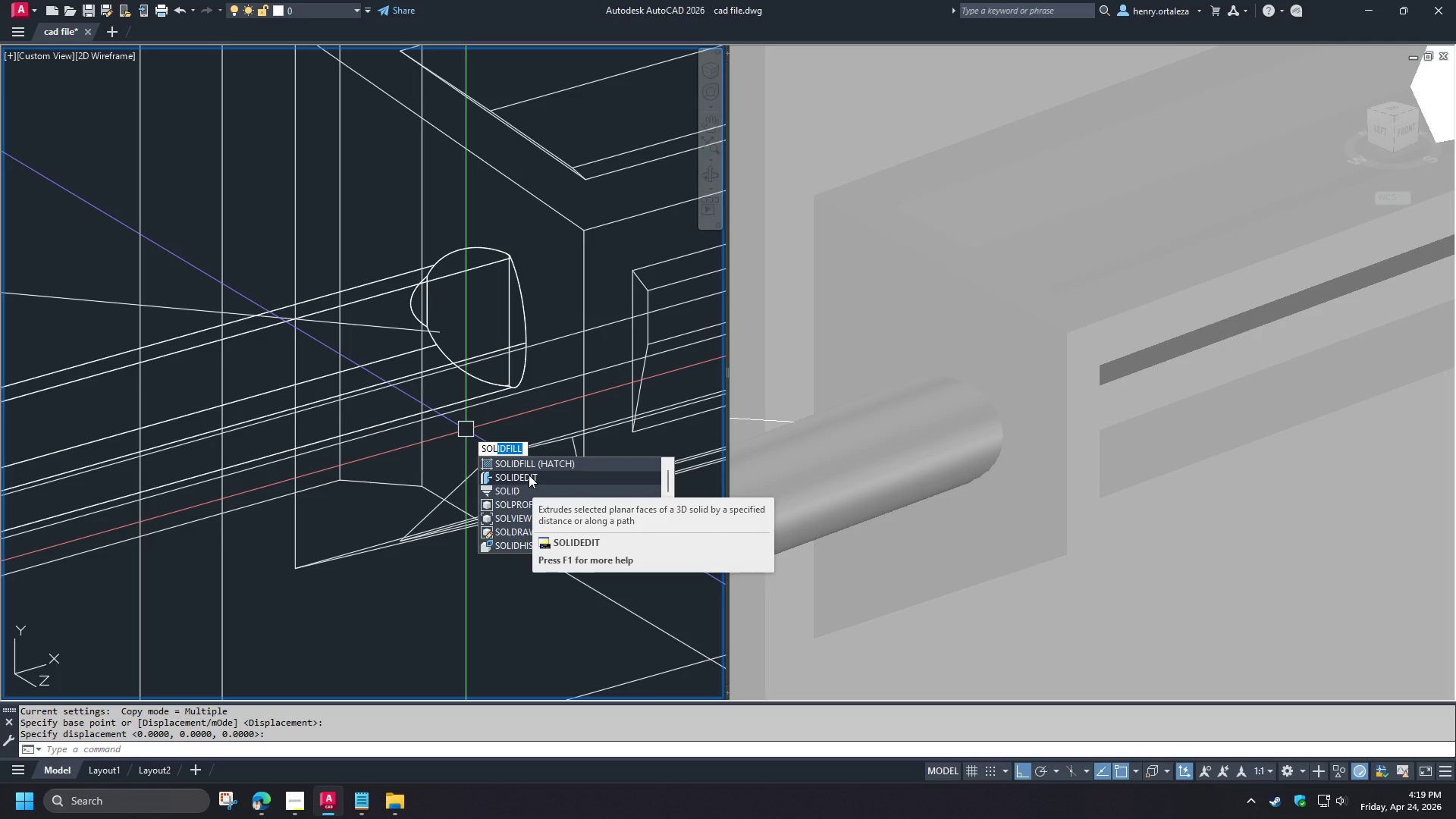 
left_click([529, 475])
 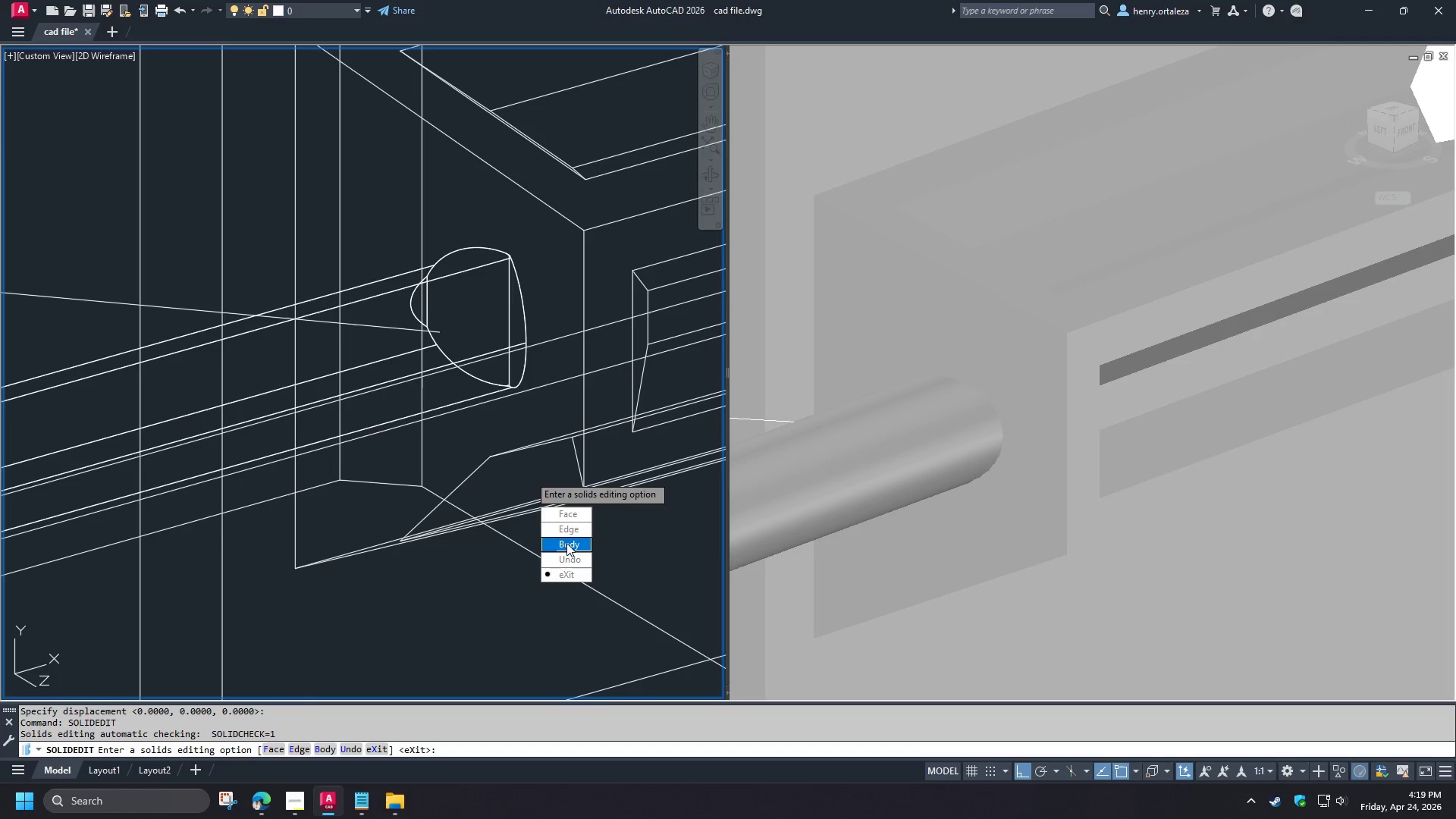 
left_click_drag(start_coordinate=[566, 544], to_coordinate=[529, 475])
 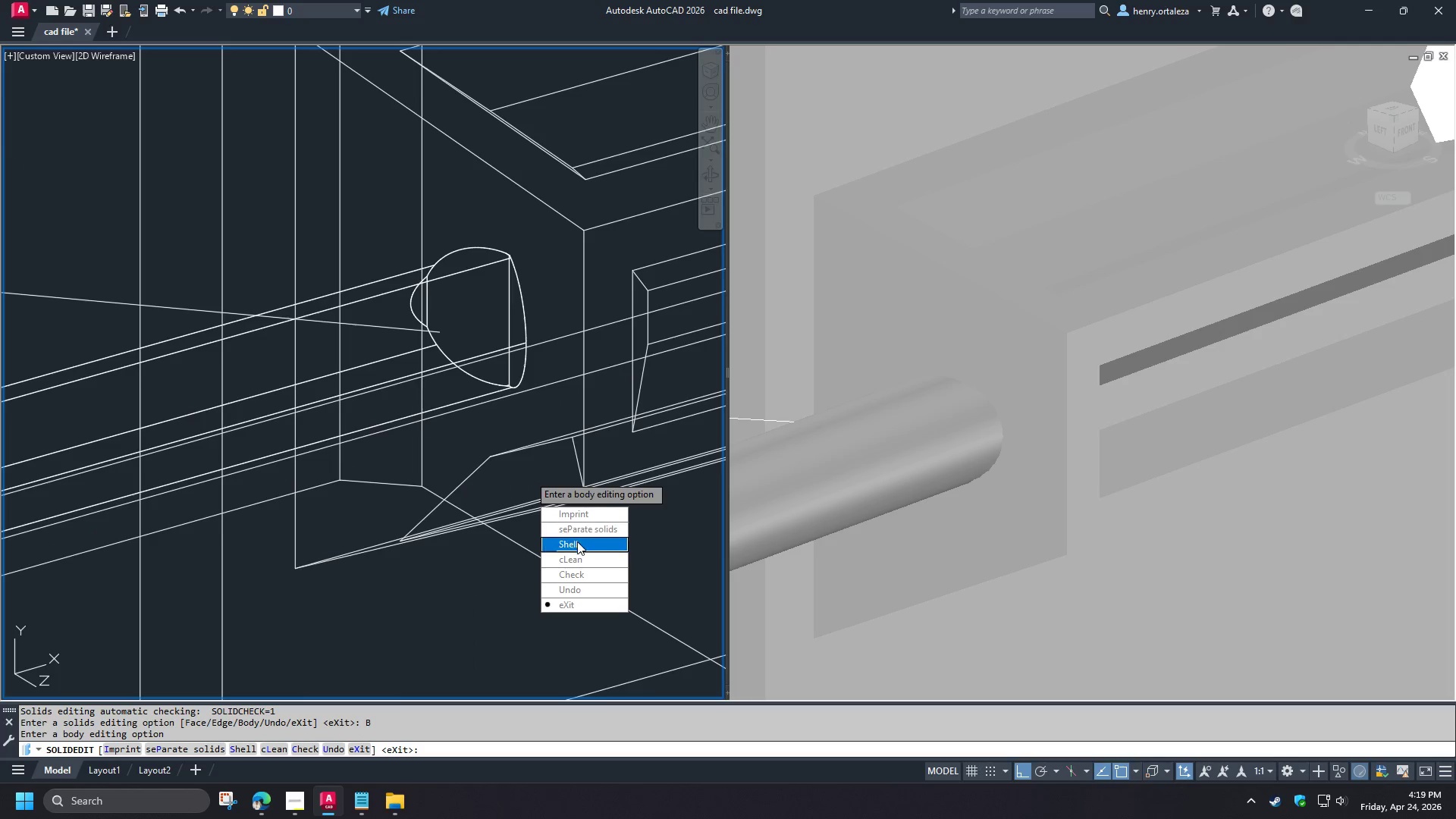 
left_click_drag(start_coordinate=[577, 545], to_coordinate=[529, 475])
 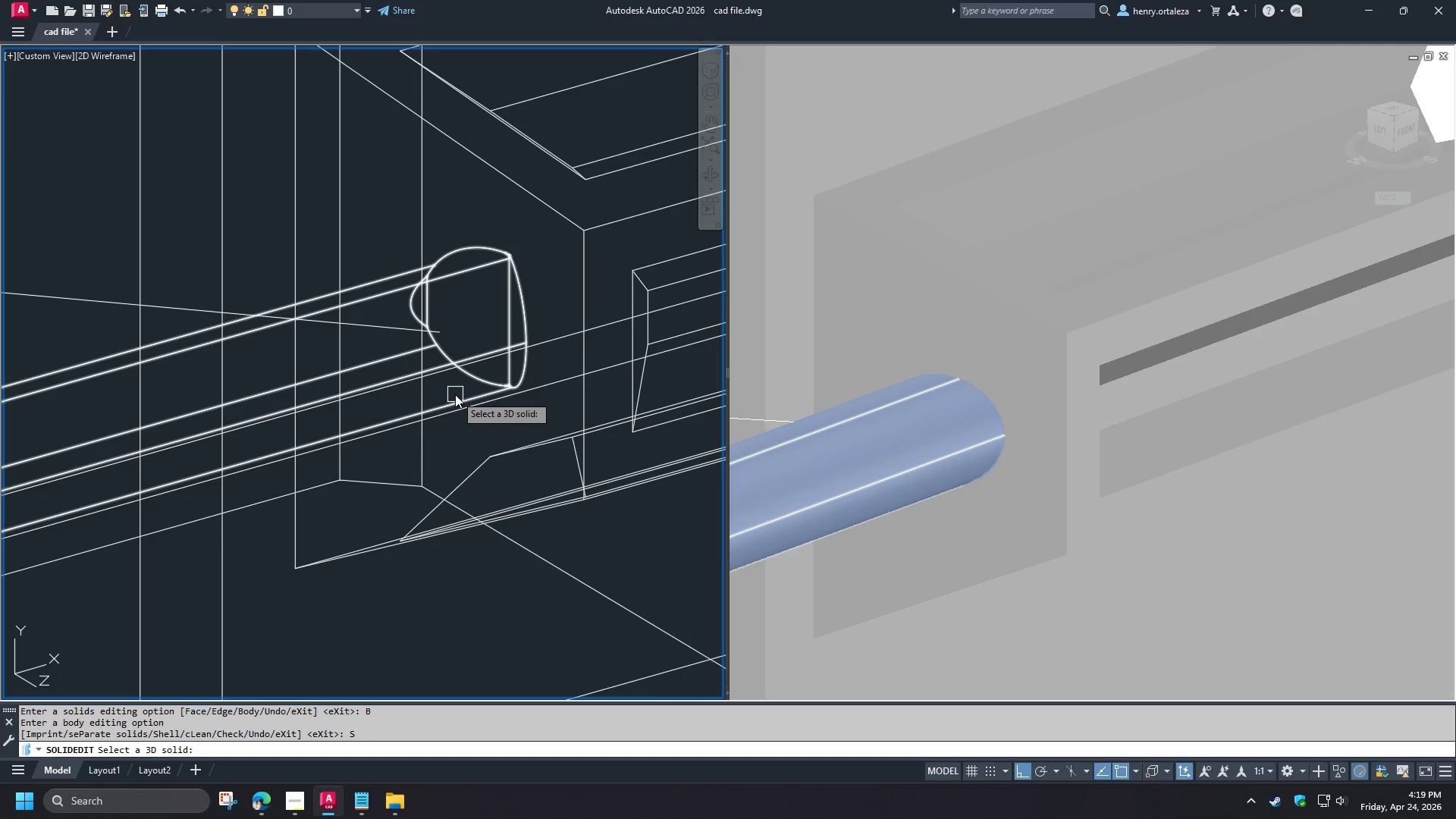 
left_click([455, 394])
 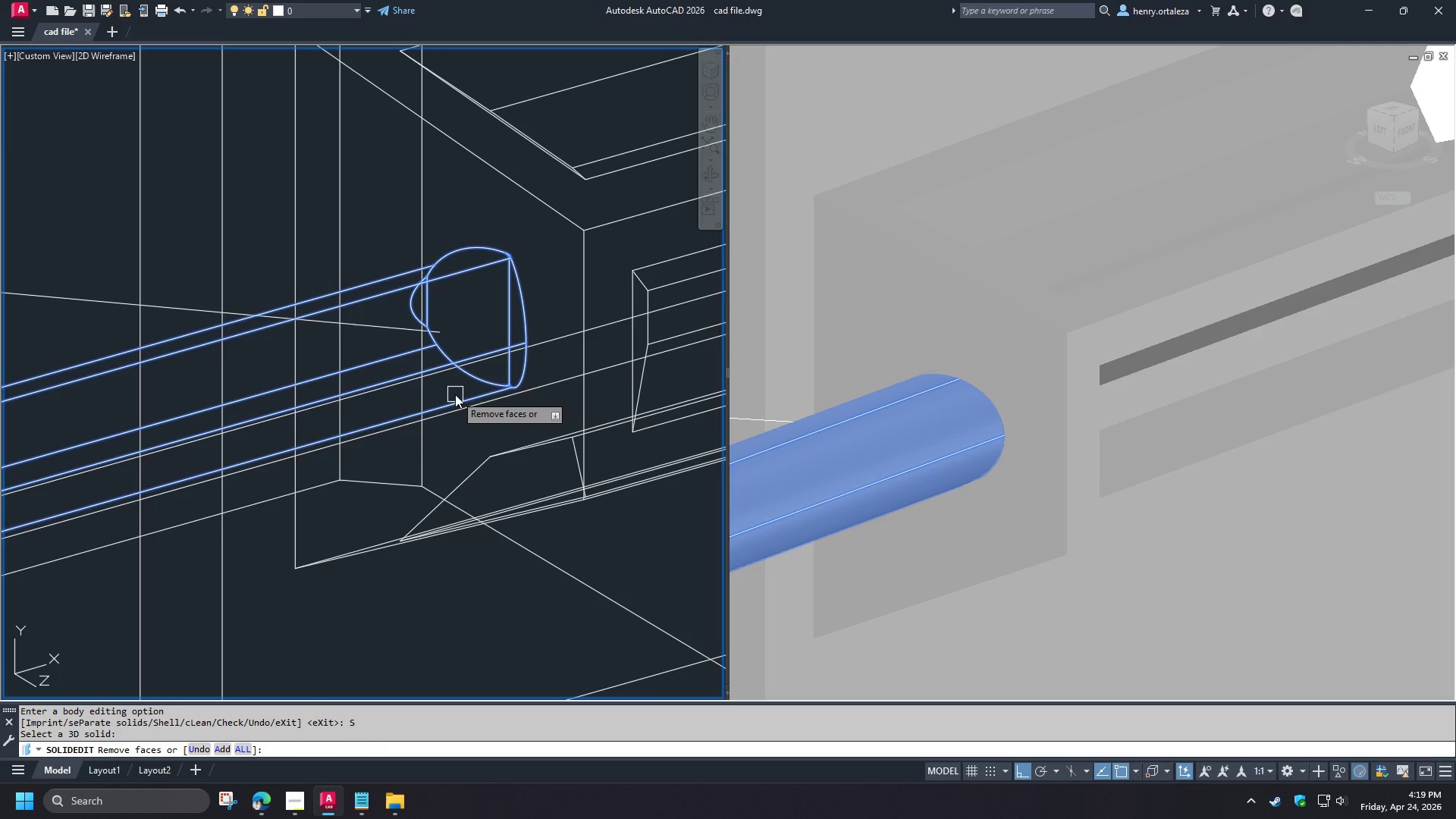 
key(Space)
 